 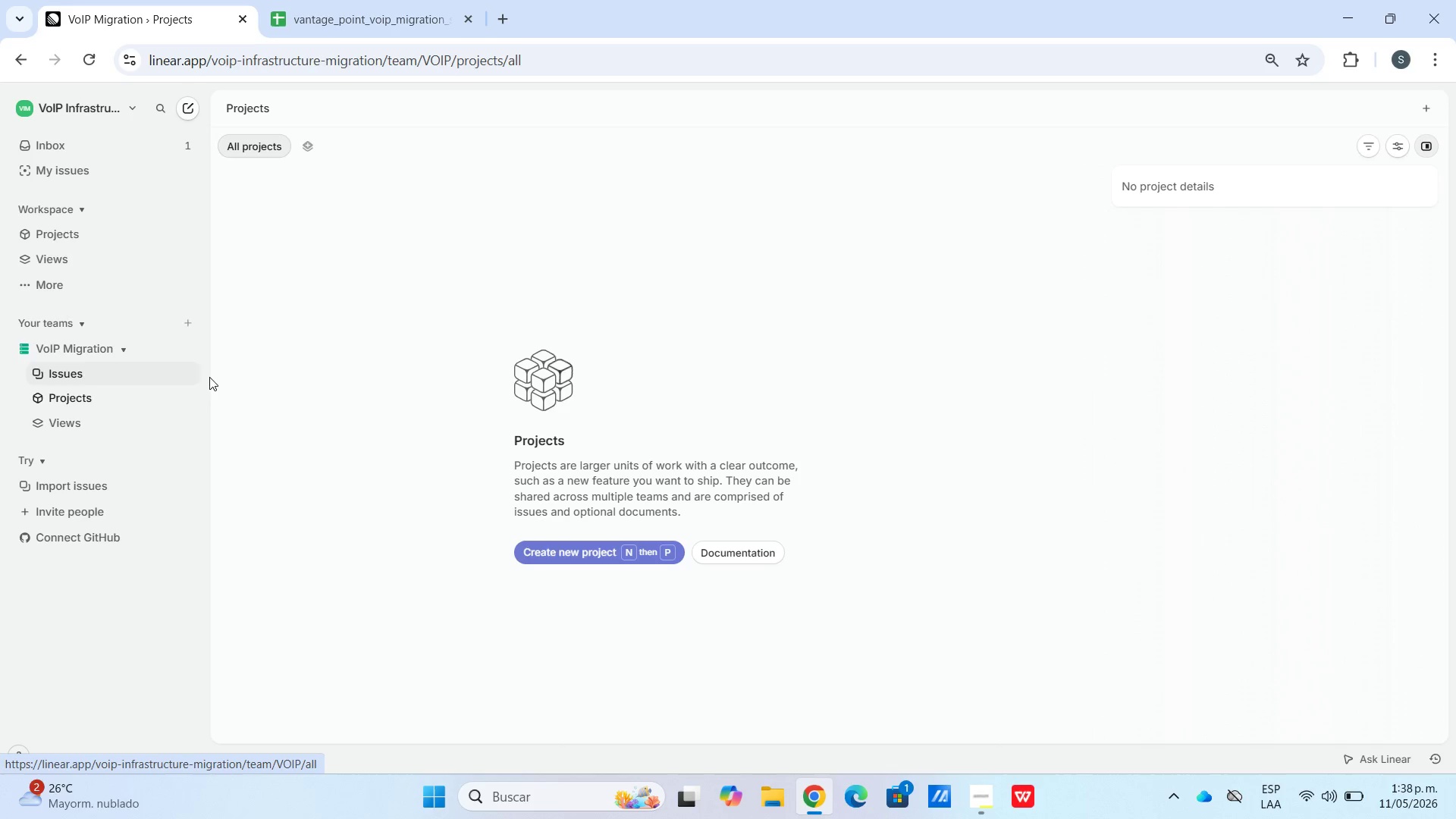 
left_click([308, 147])
 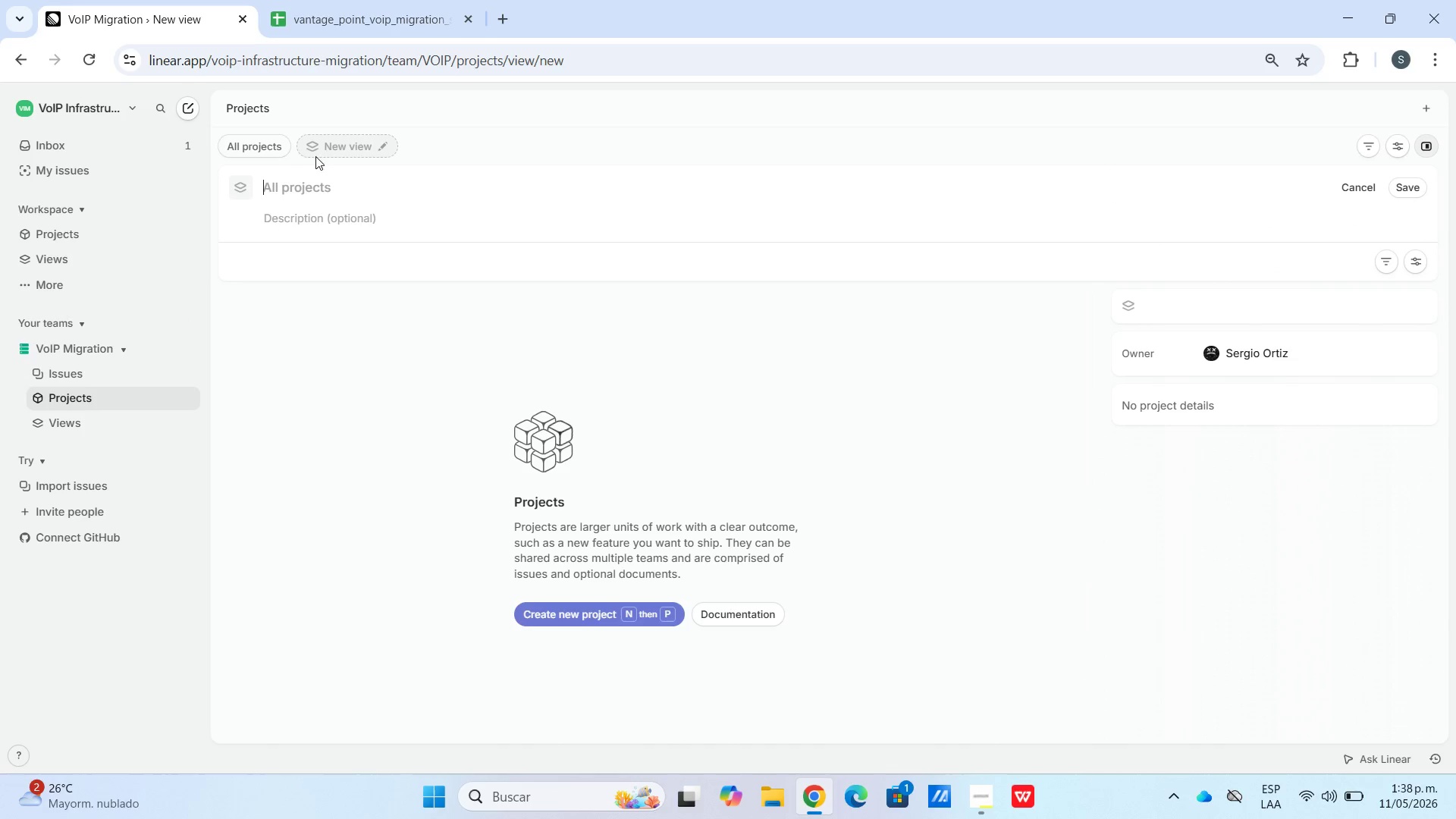 
left_click([262, 143])
 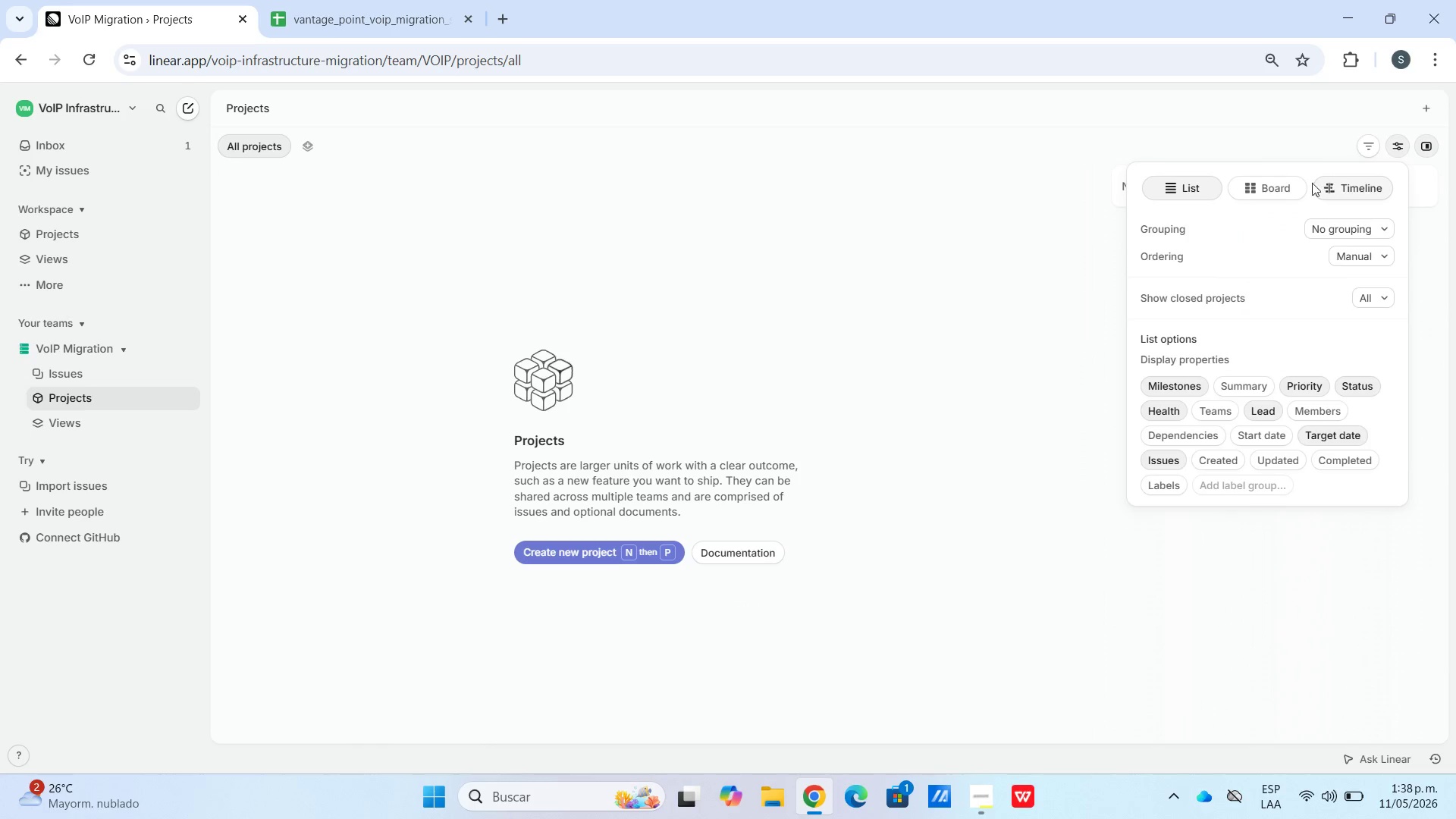 
double_click([1361, 145])
 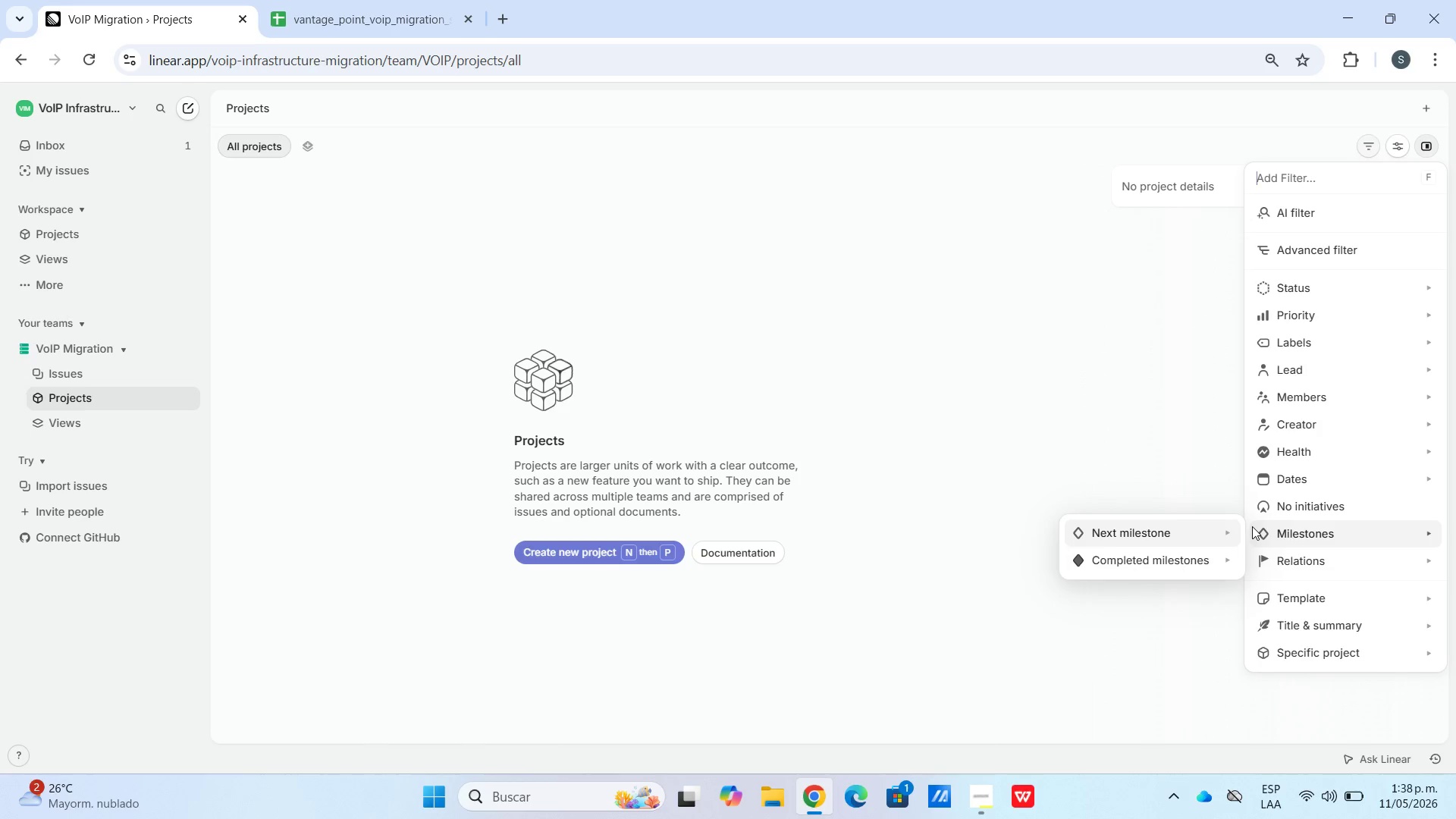 
wait(28.72)
 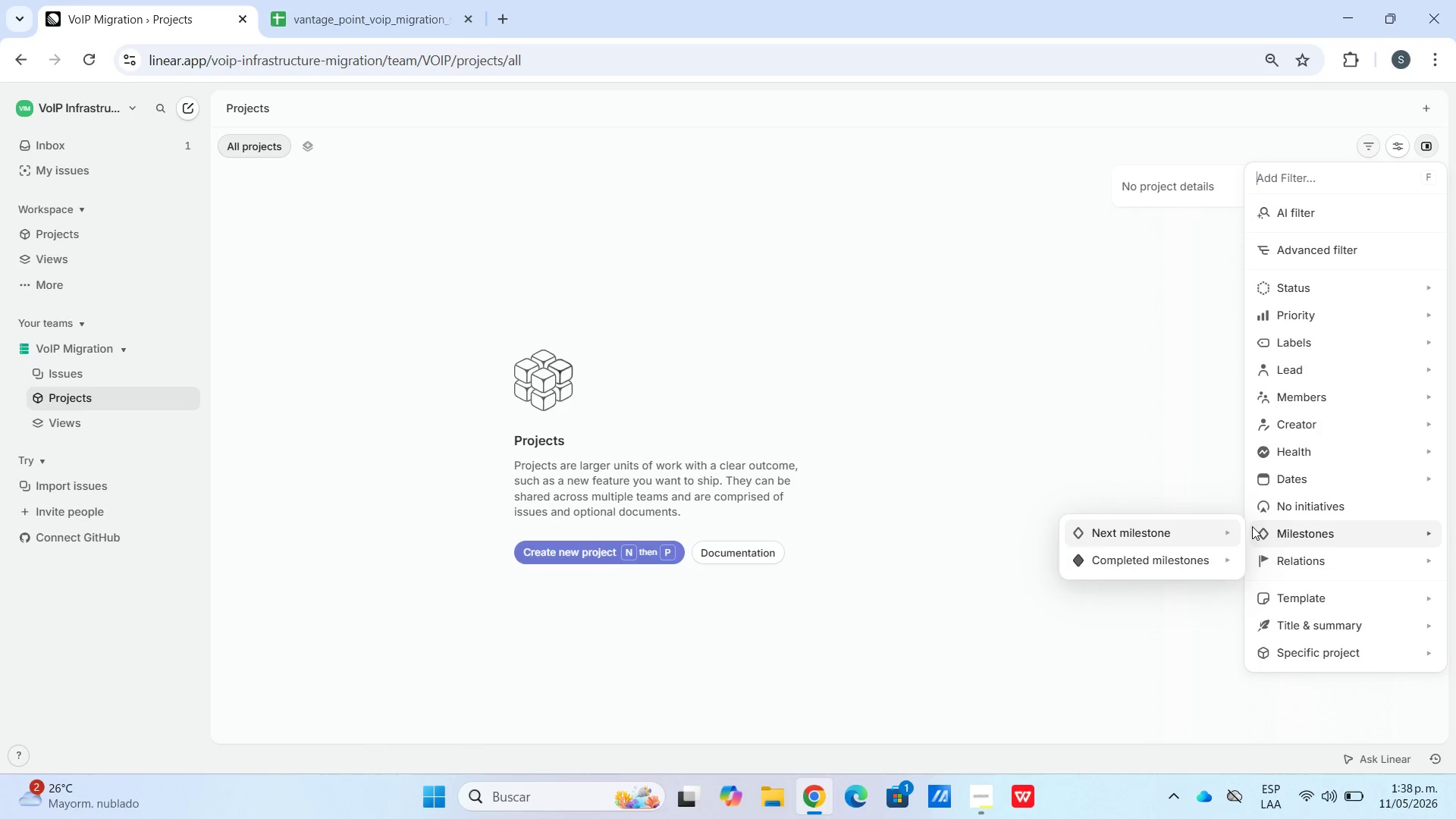 
left_click([193, 346])
 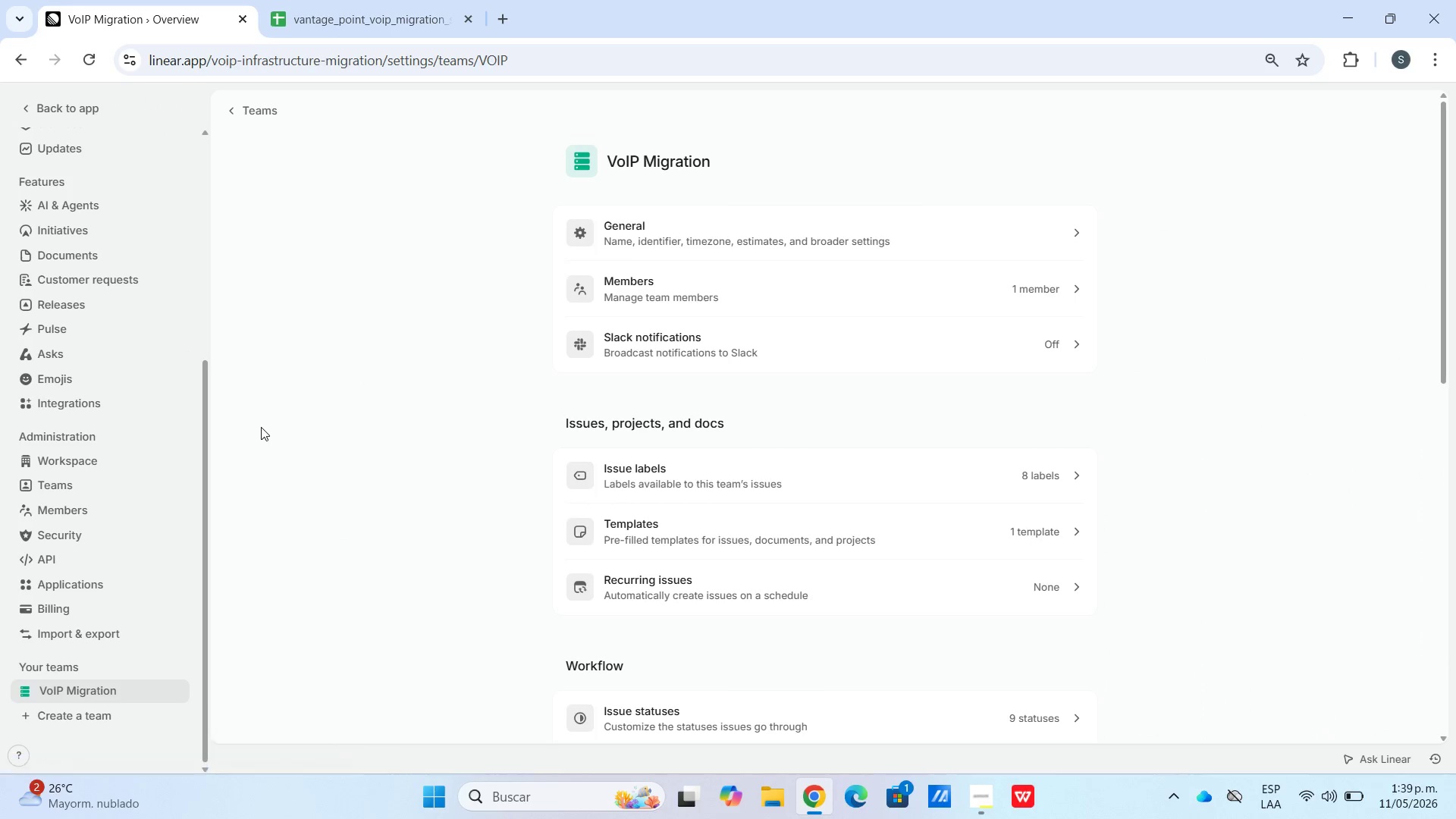 
scroll: coordinate [671, 363], scroll_direction: down, amount: 10.0
 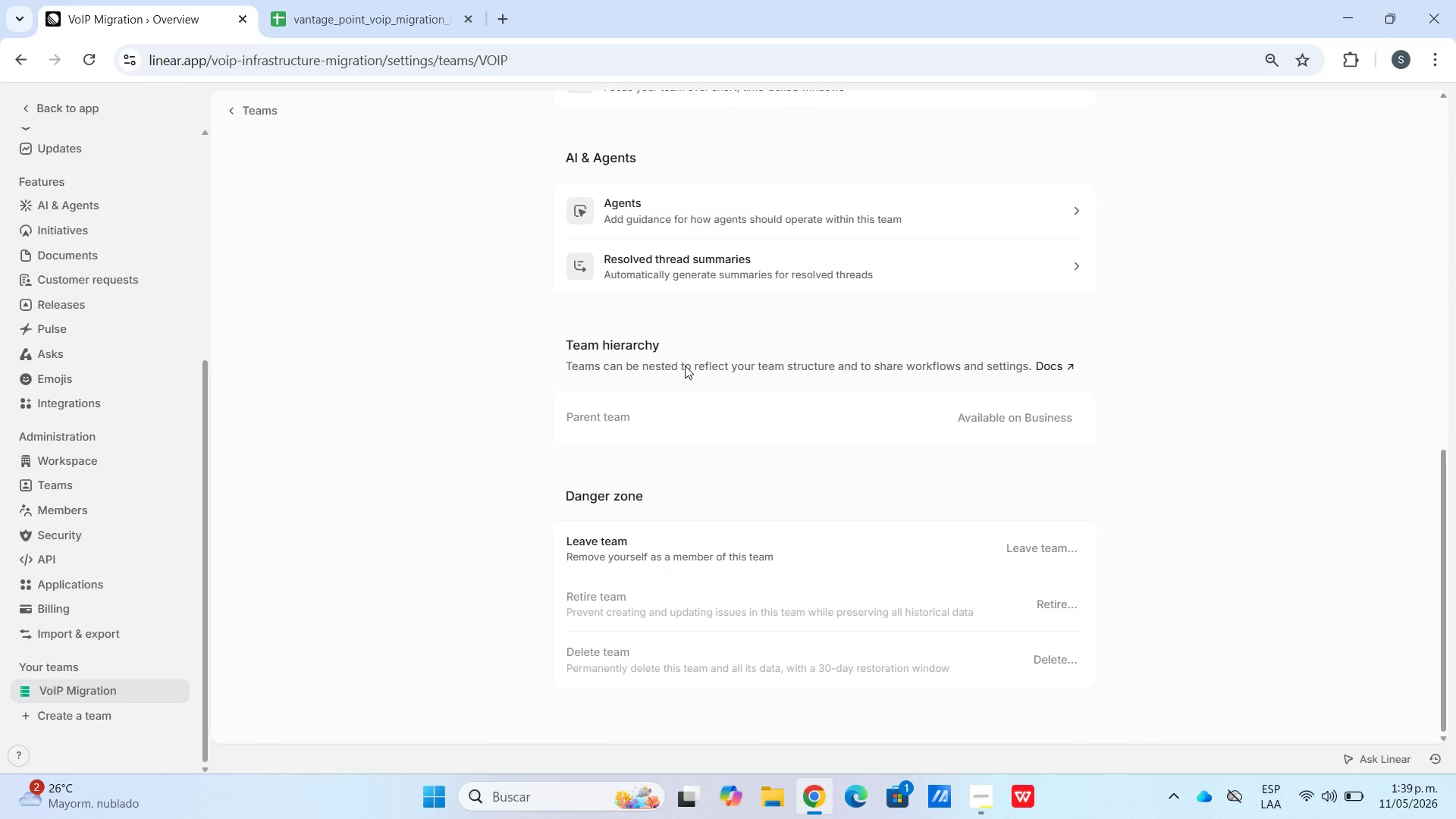 
scroll: coordinate [664, 351], scroll_direction: up, amount: 12.0
 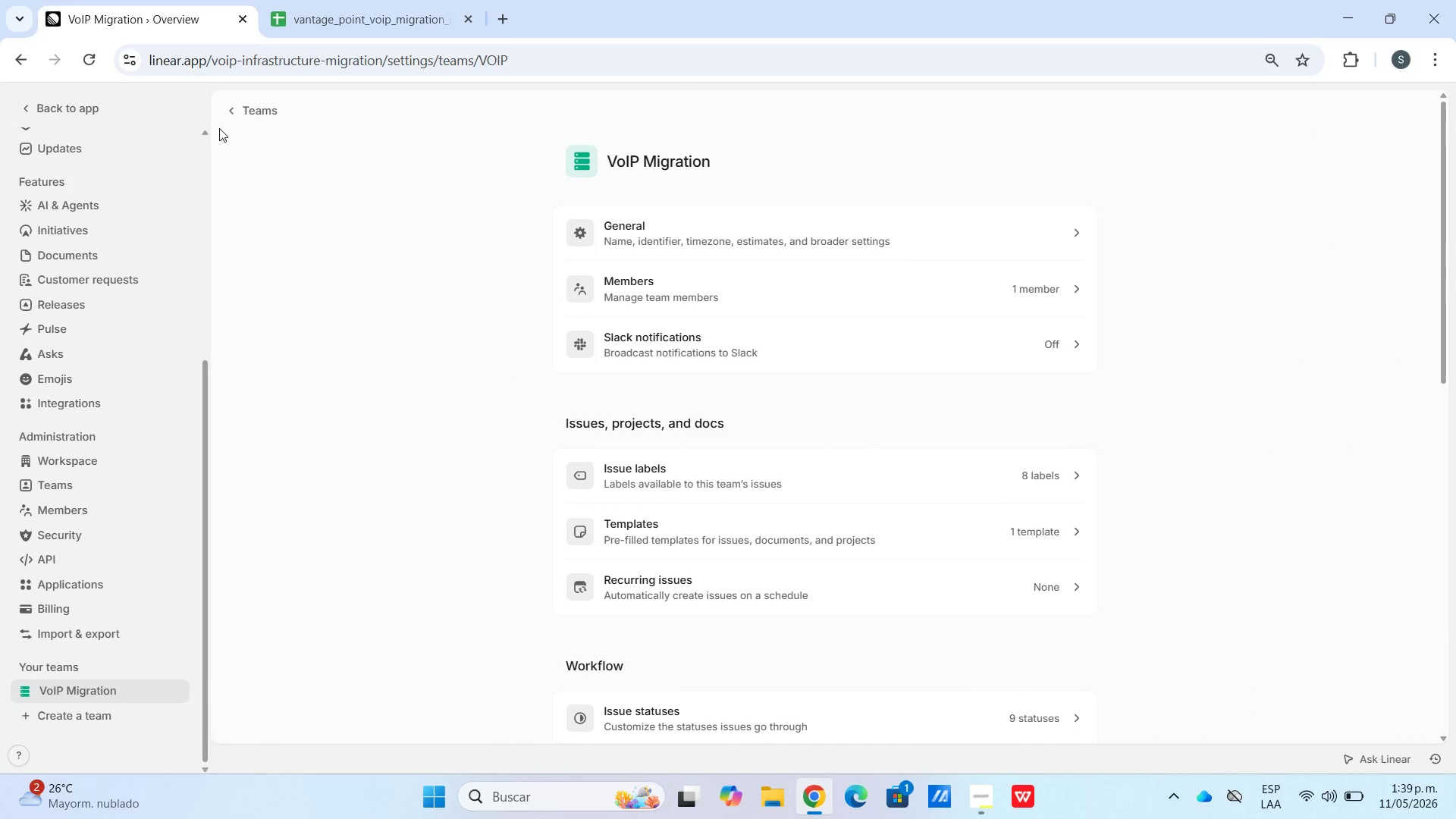 
left_click_drag(start_coordinate=[268, 119], to_coordinate=[274, 127])
 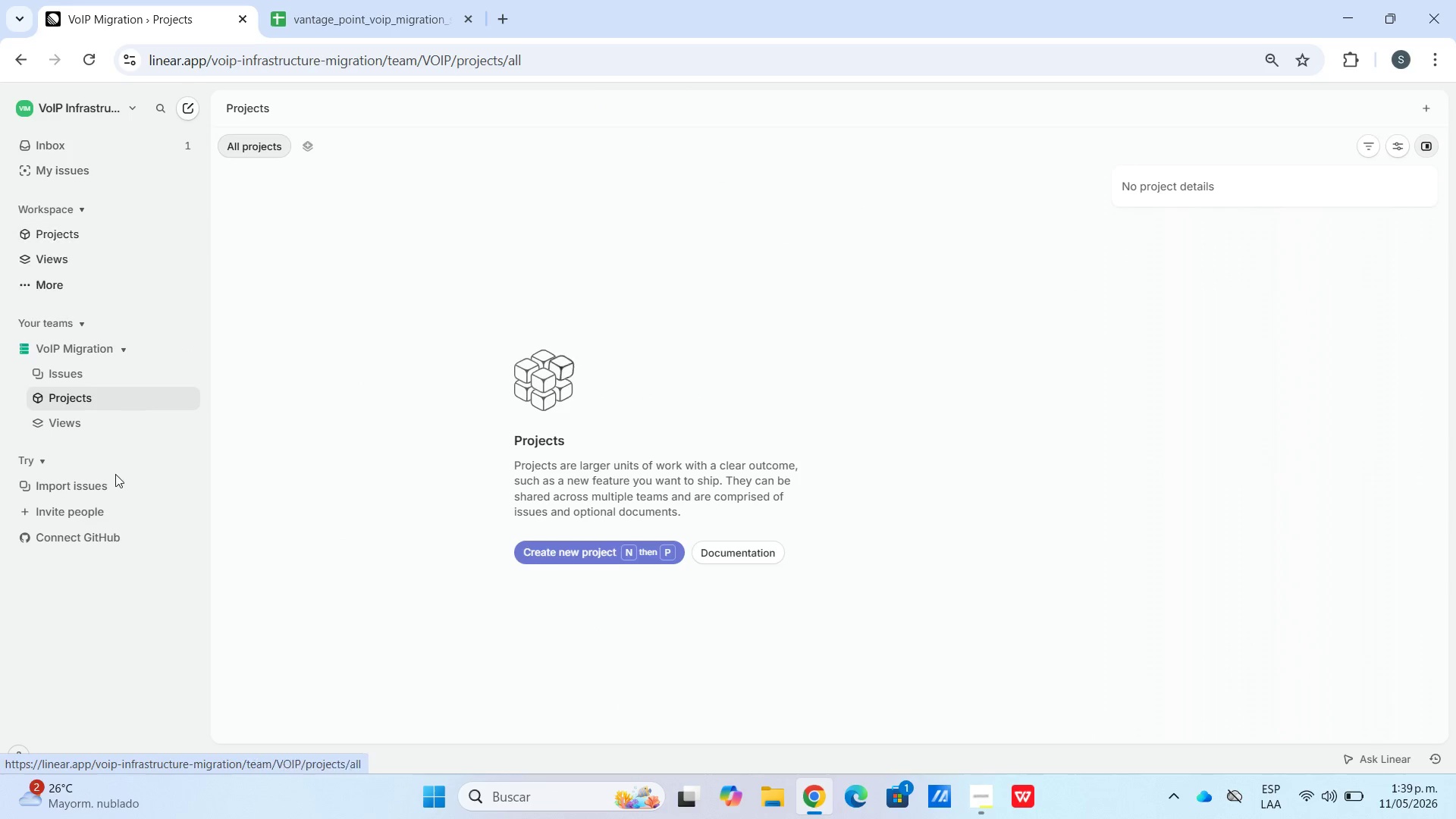 
left_click([113, 421])
 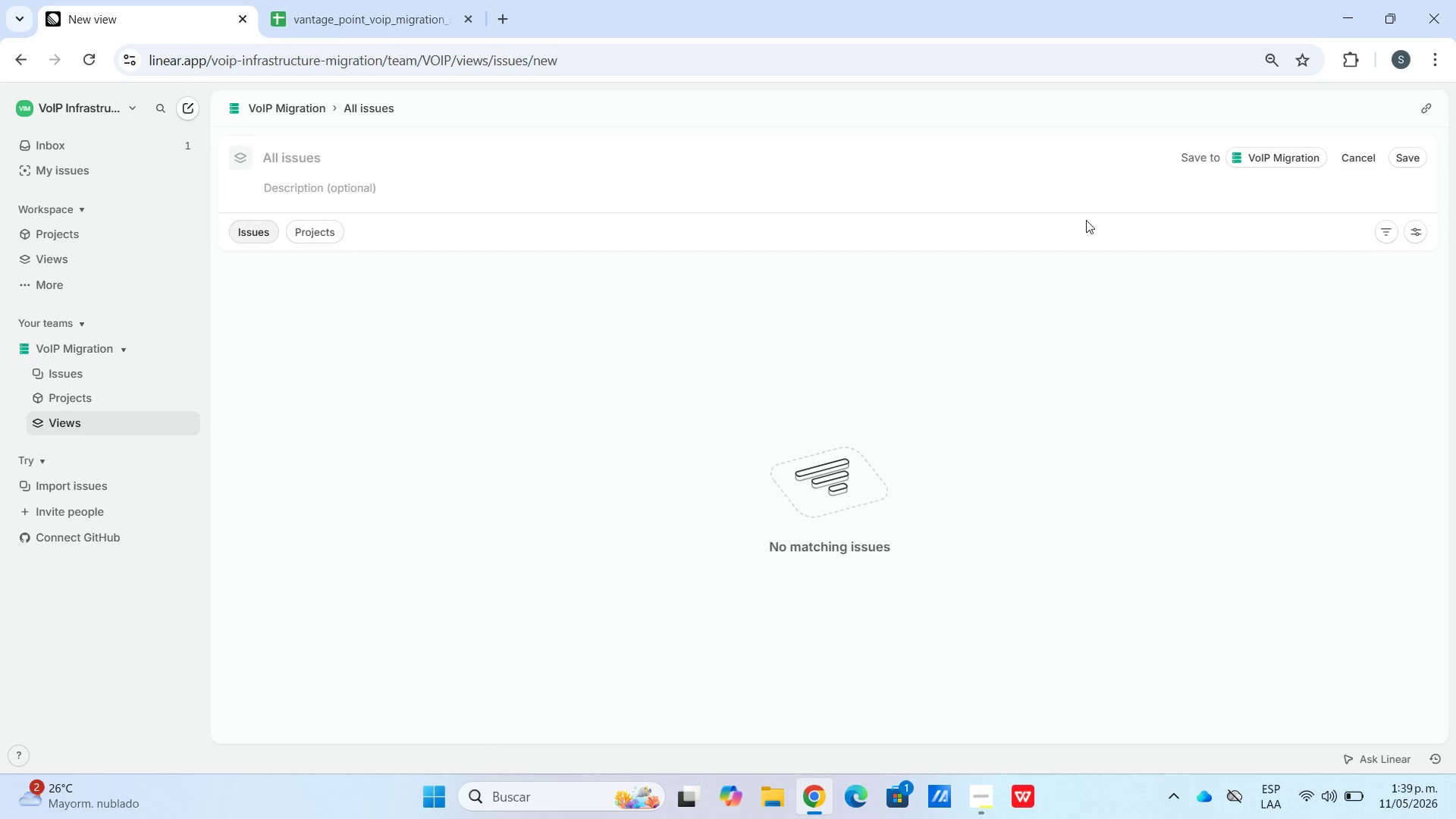 
left_click([1386, 240])
 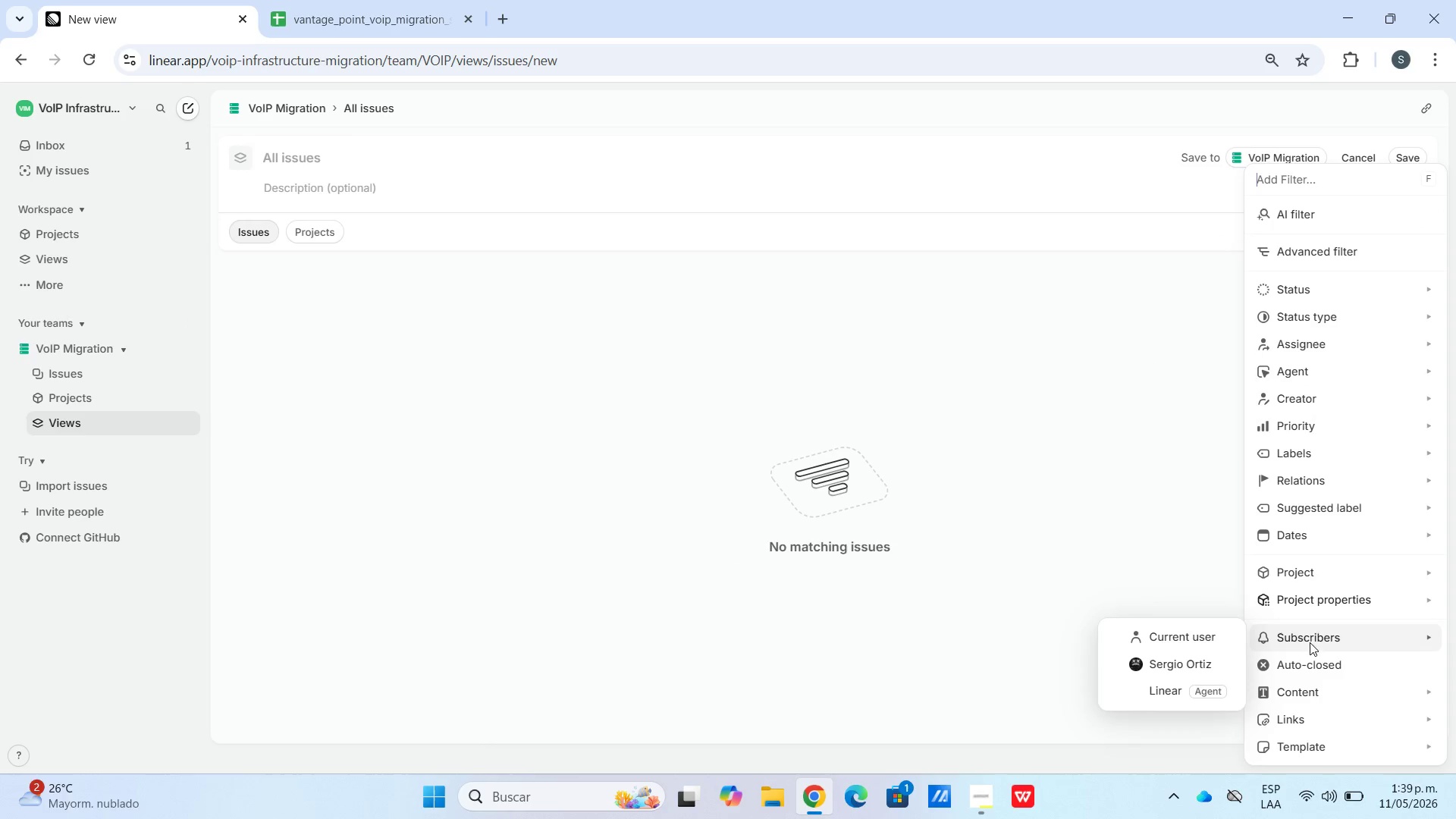 
mouse_move([1326, 590])
 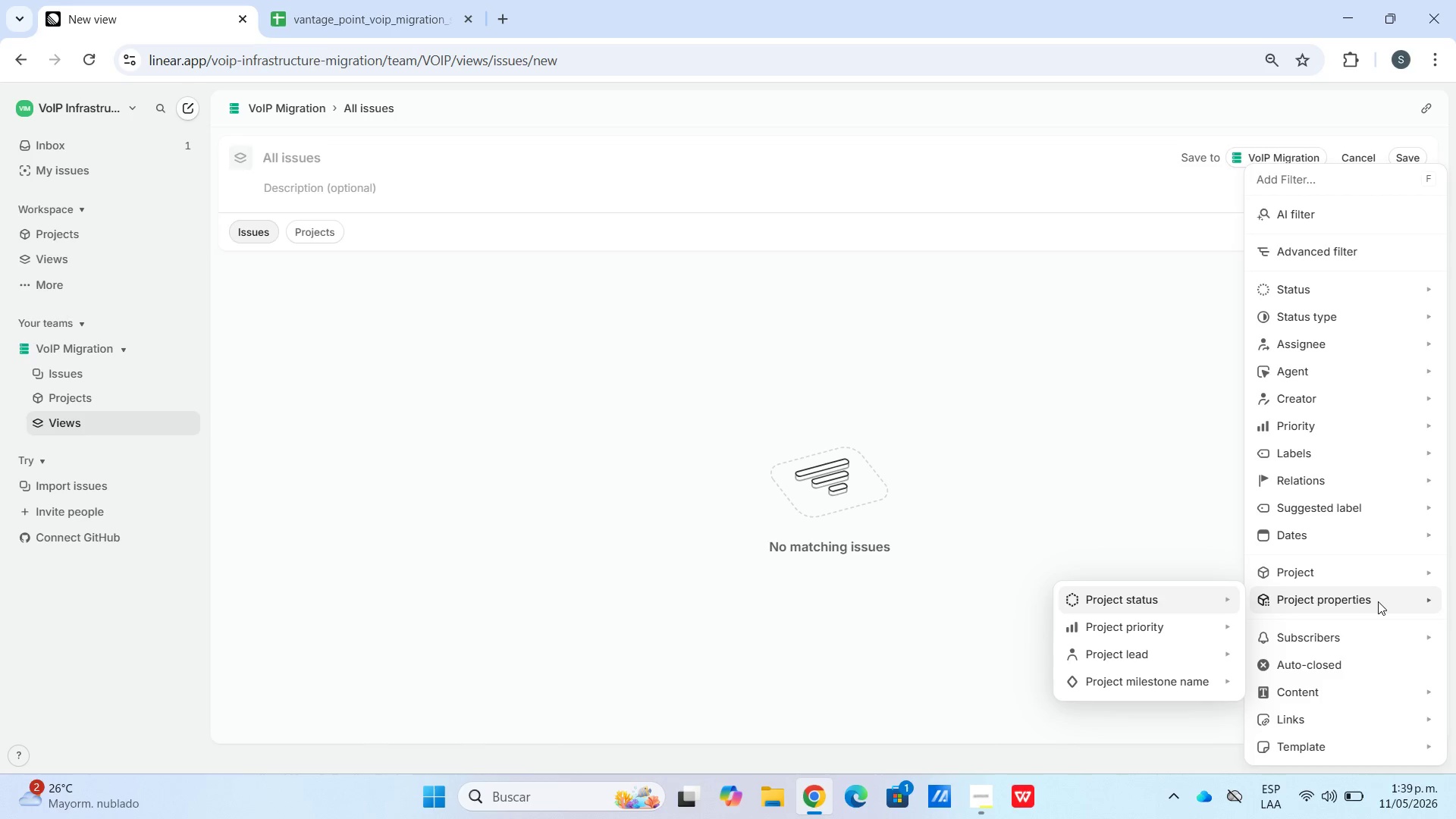 
left_click([1378, 601])
 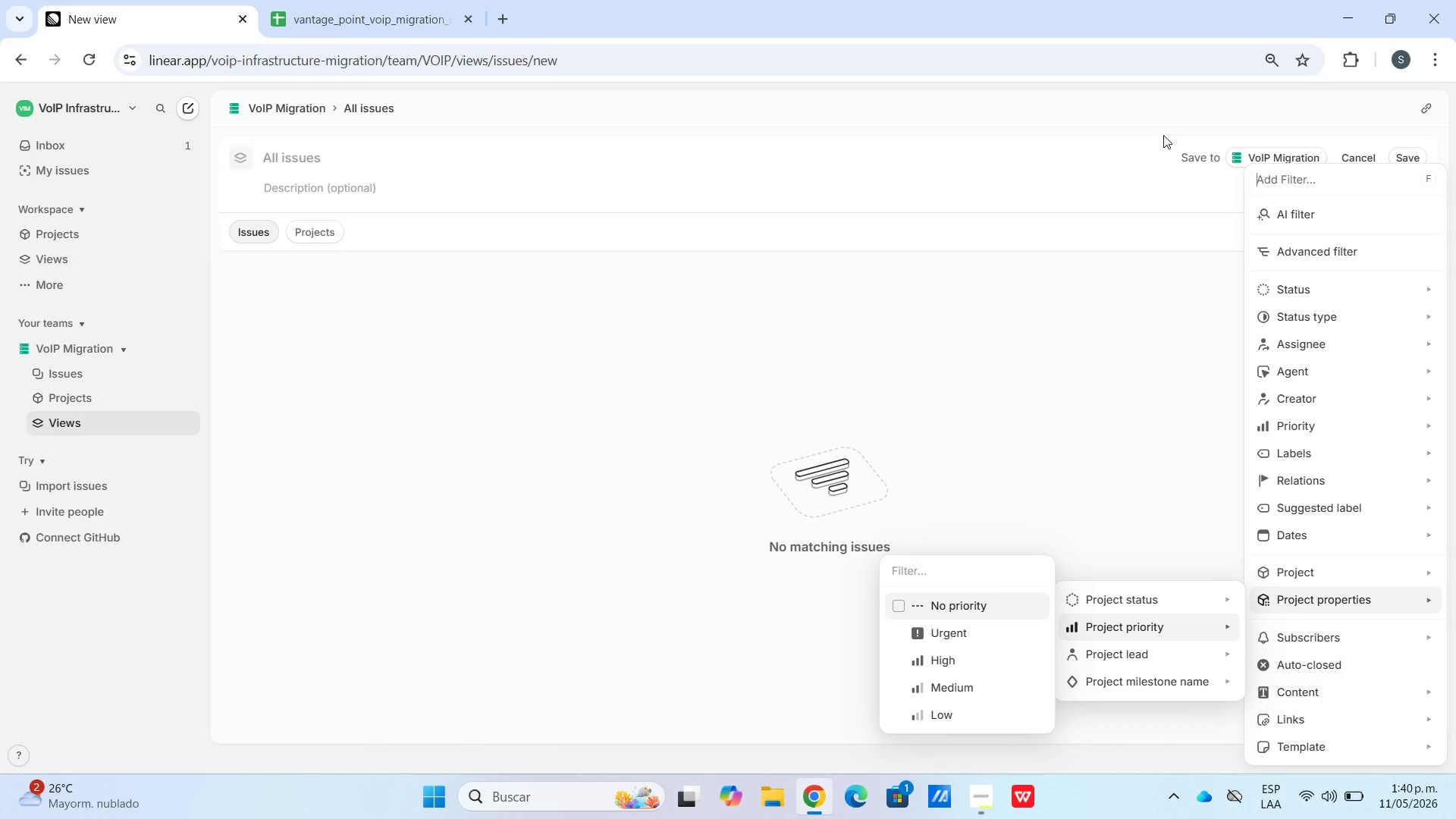 
wait(43.81)
 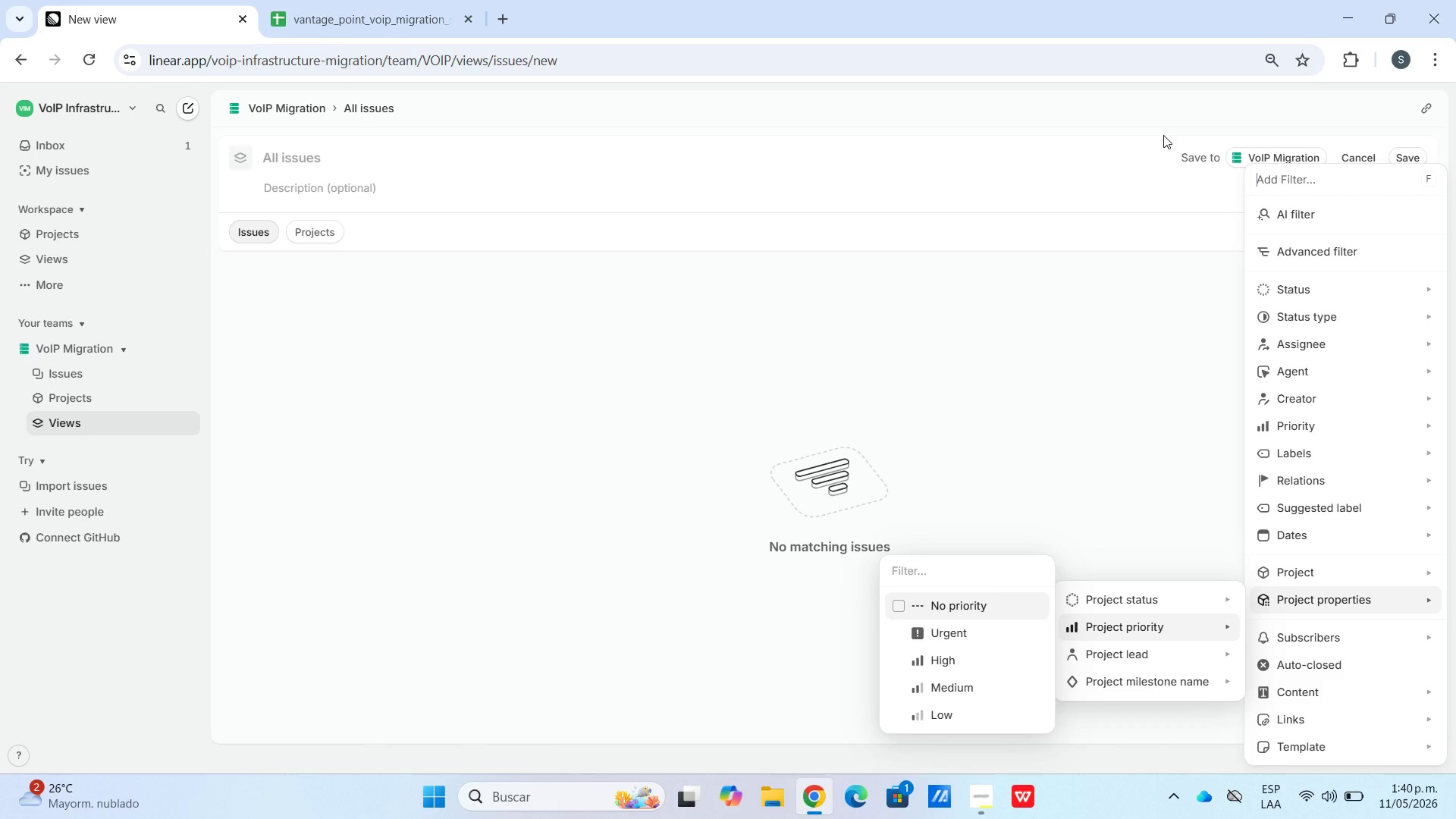 
left_click([751, 617])
 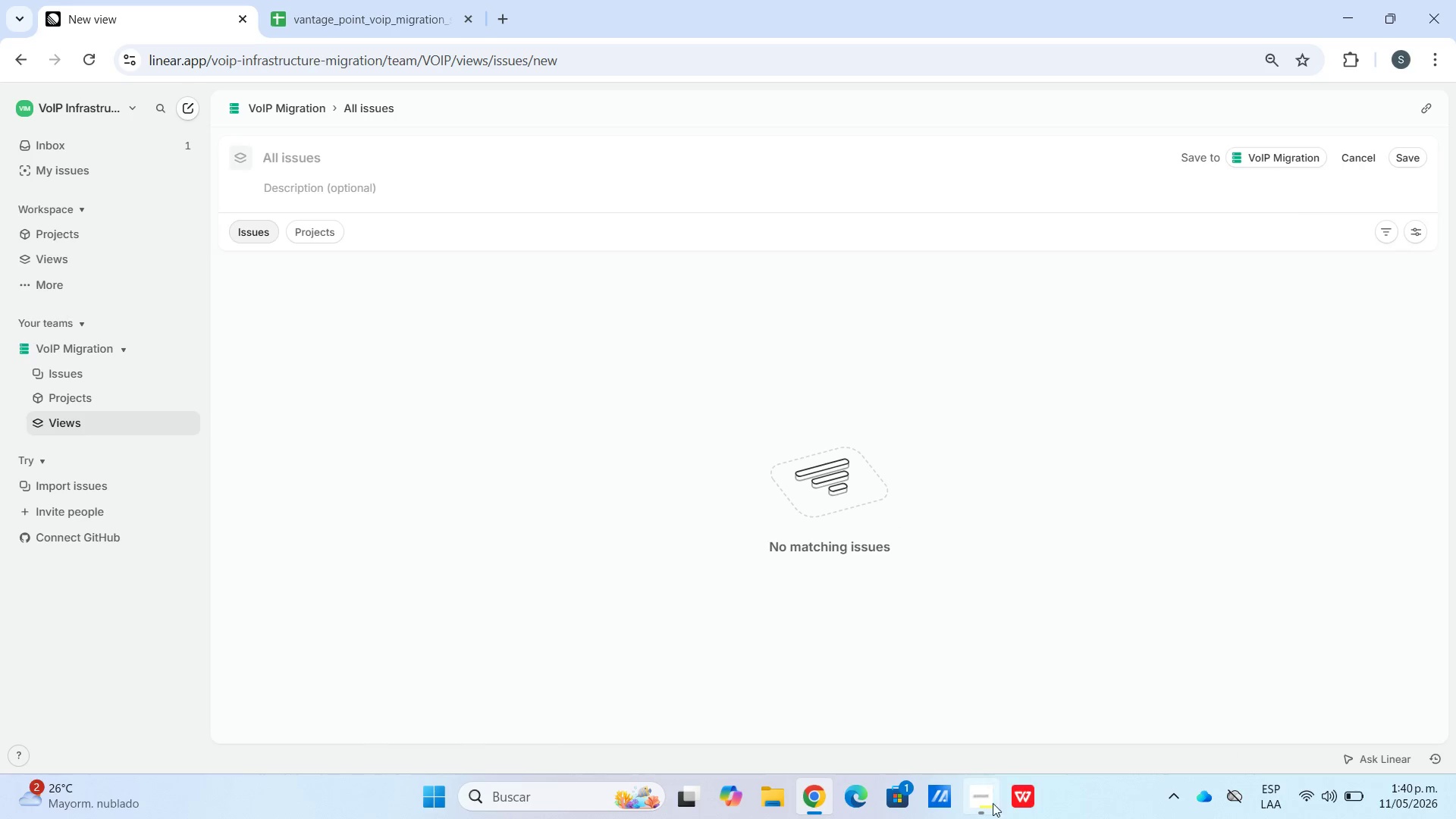 
left_click([977, 803])
 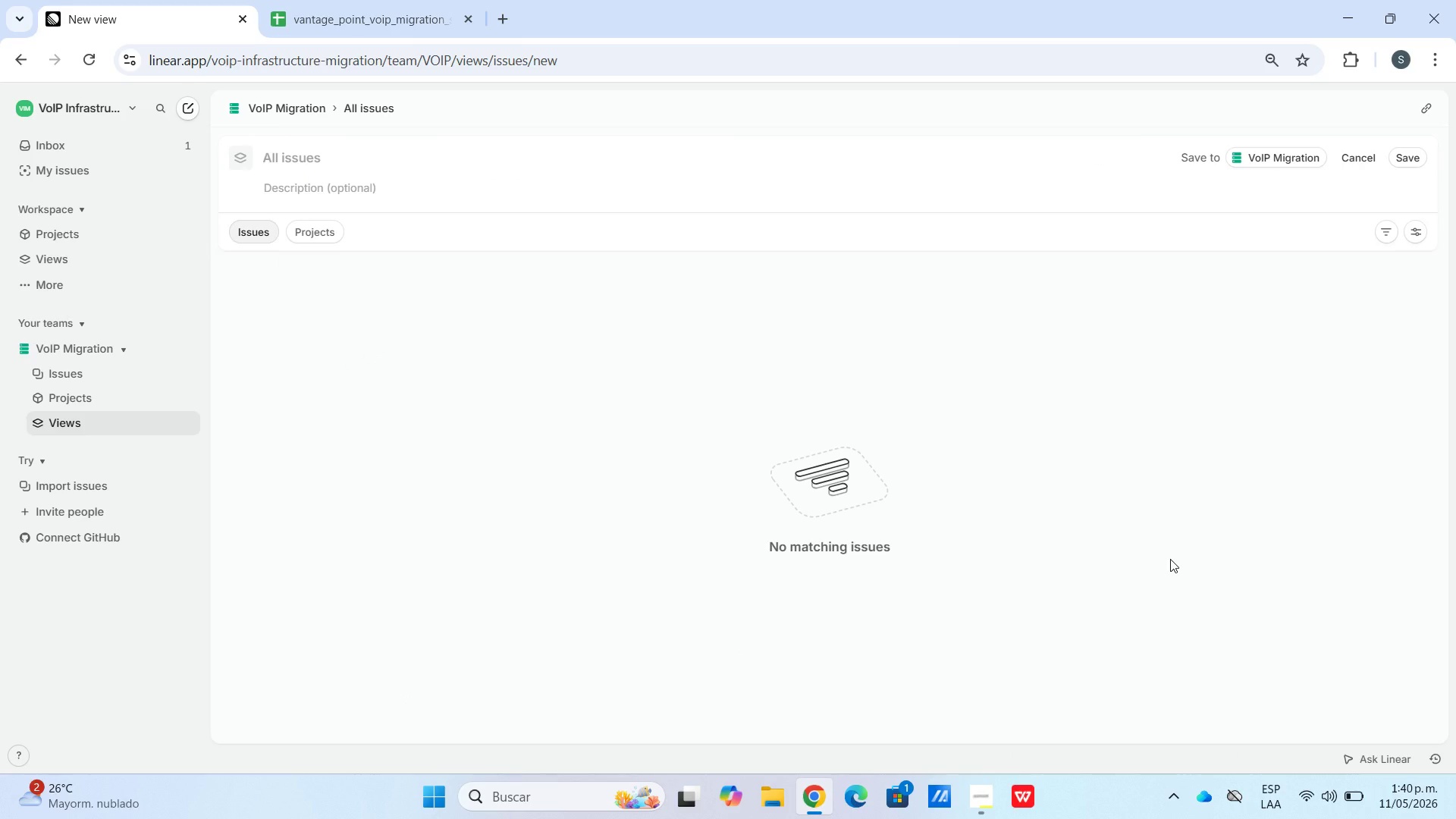 
wait(10.5)
 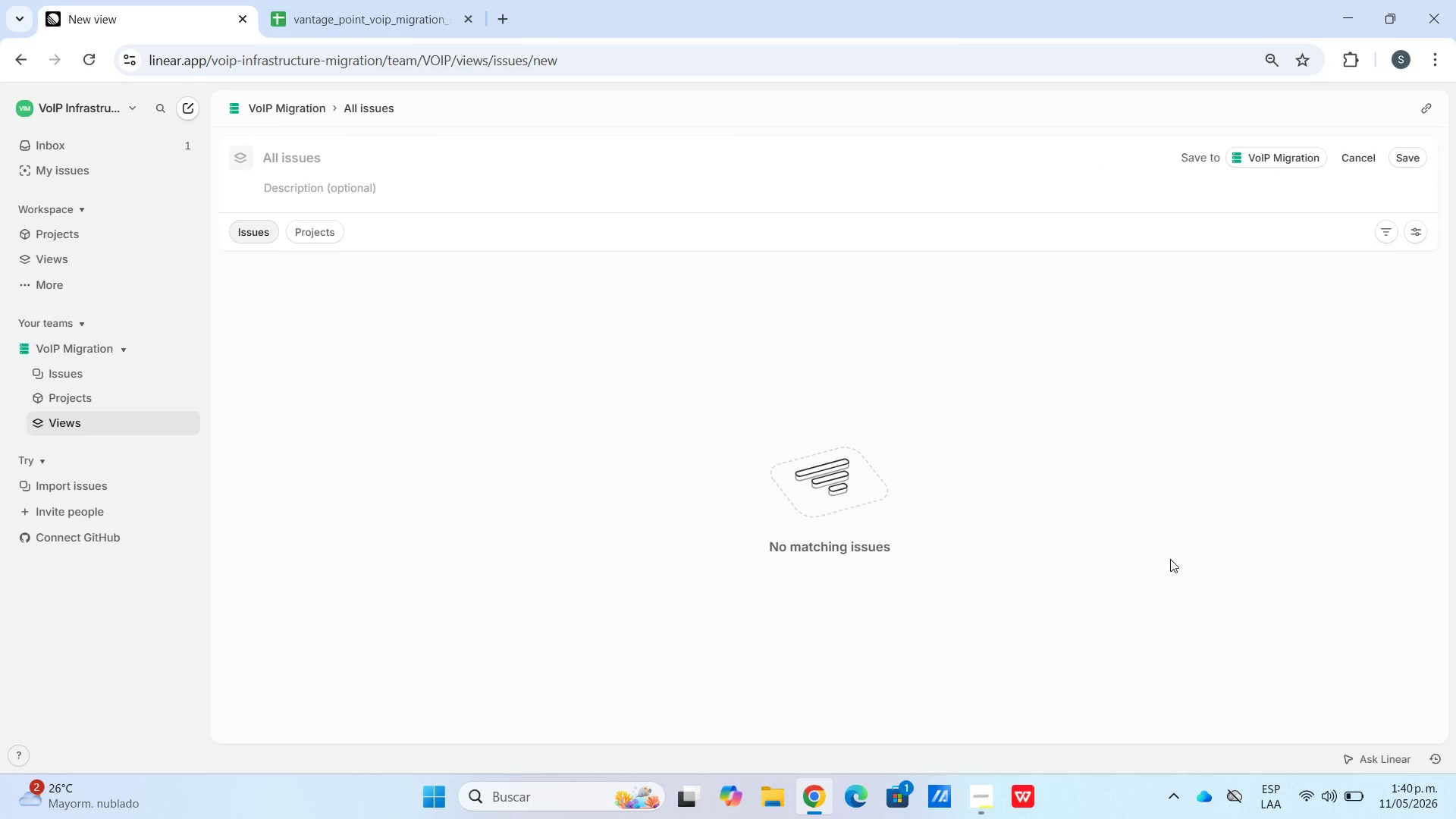 
left_click([124, 401])
 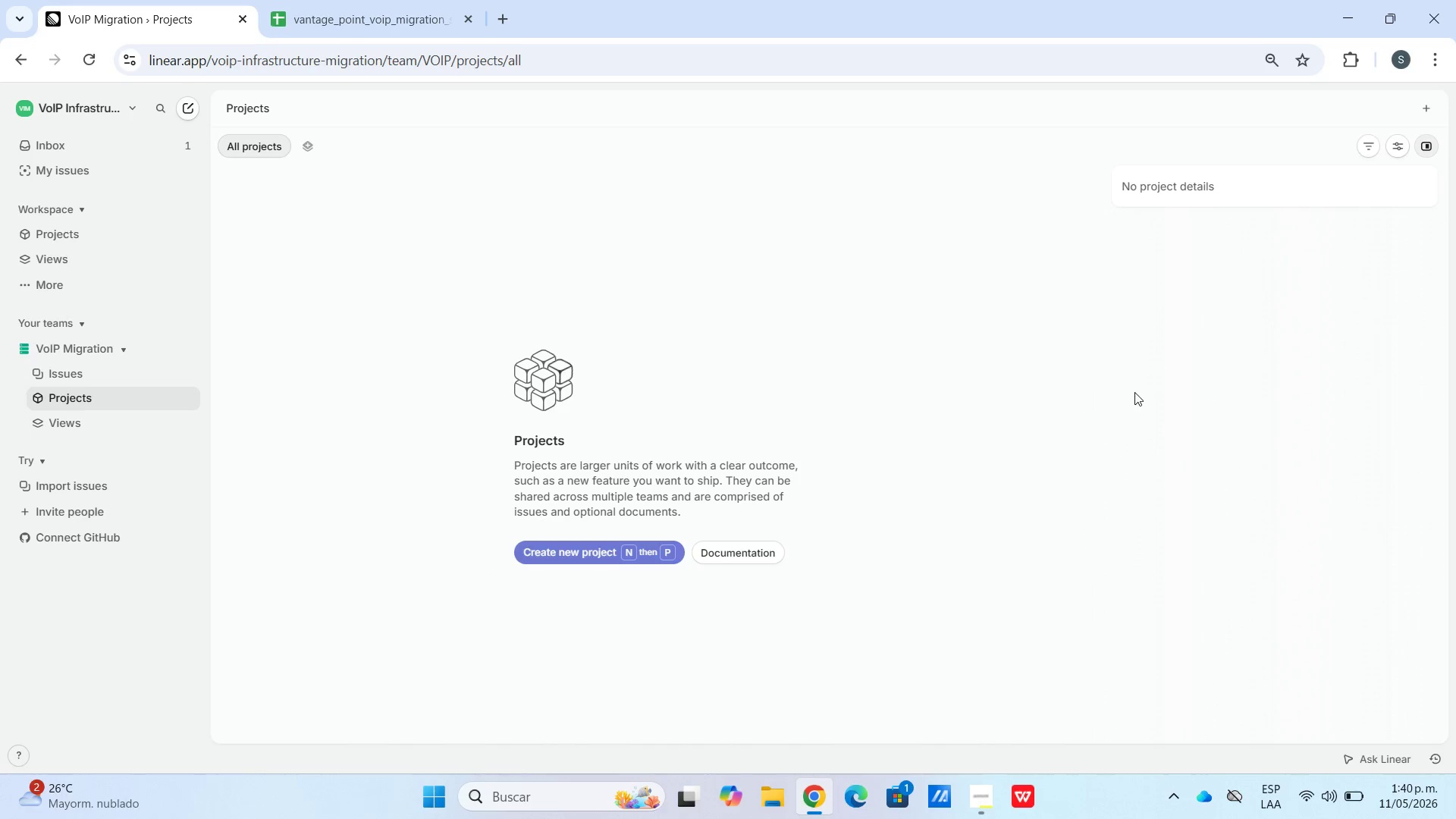 
wait(17.94)
 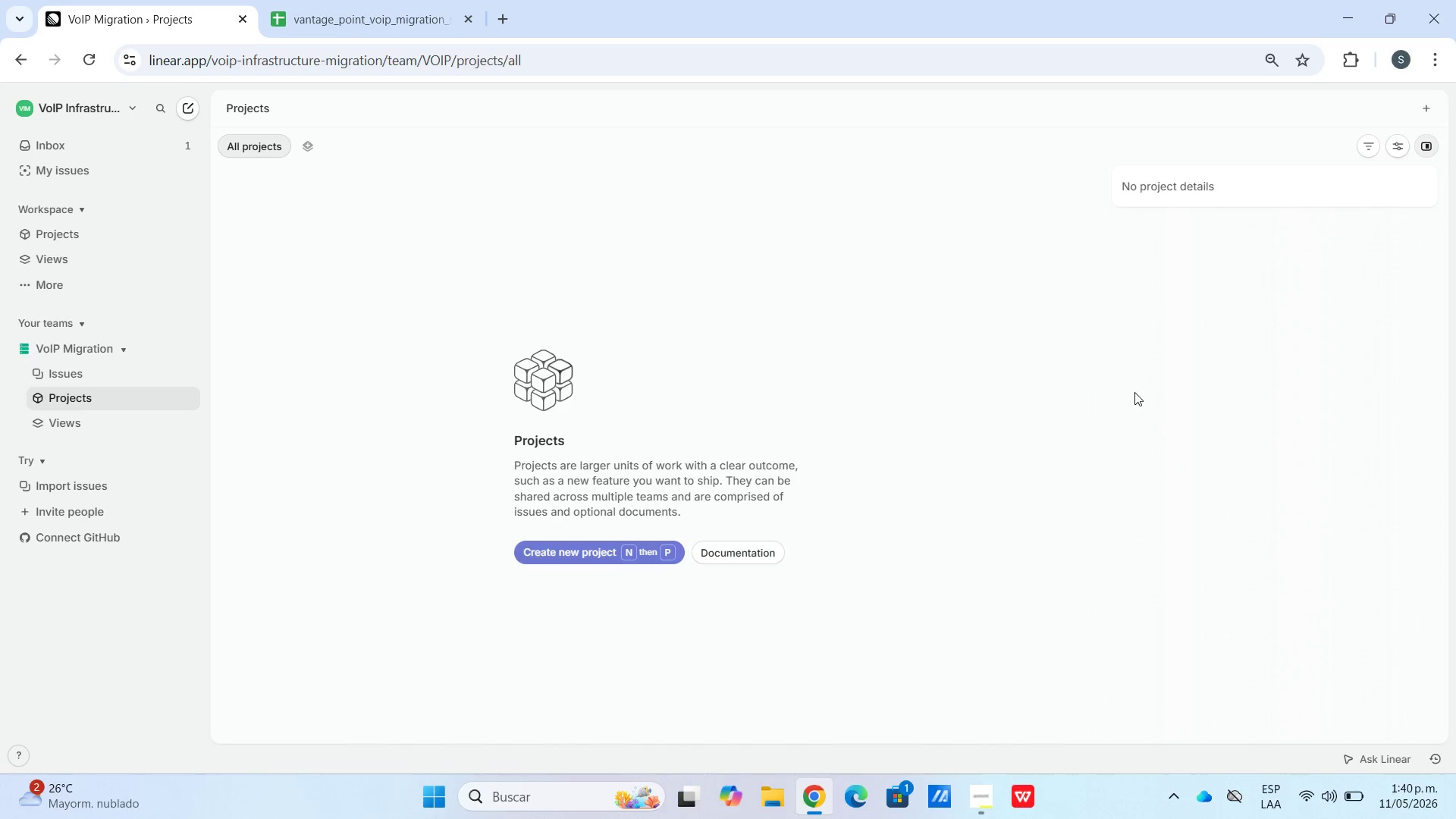 
left_click([991, 808])
 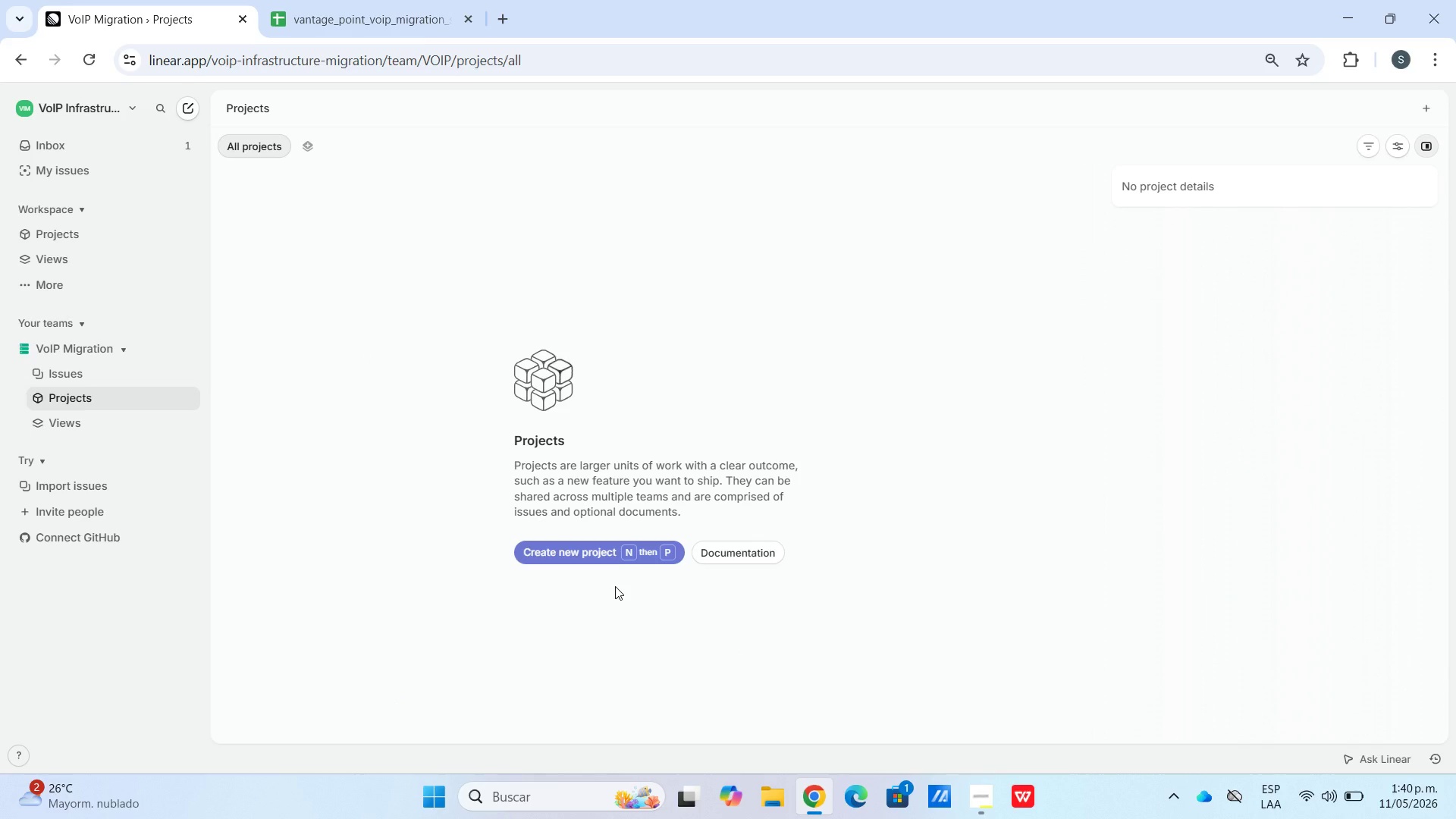 
wait(15.04)
 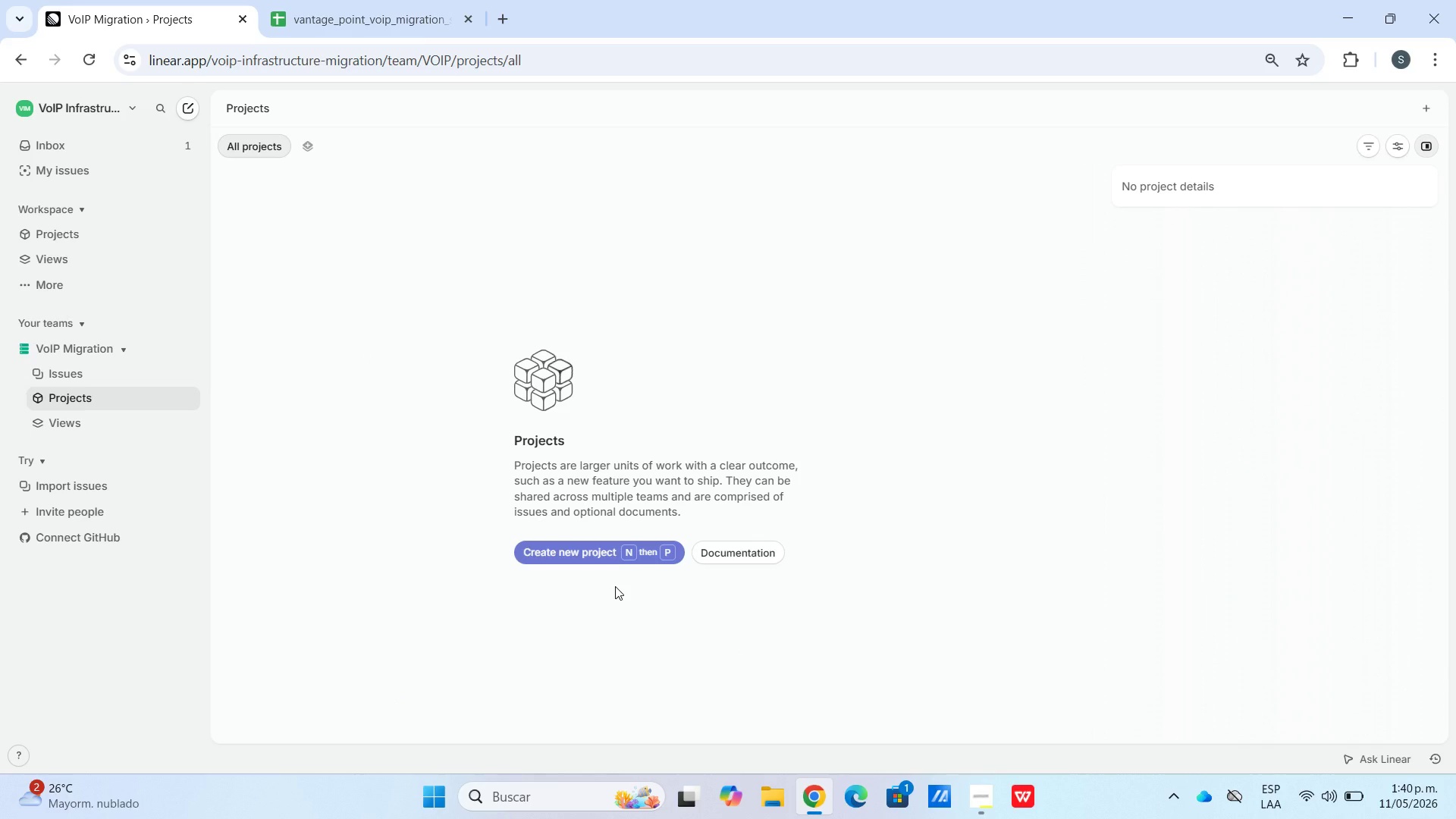 
mouse_move([47, 143])
 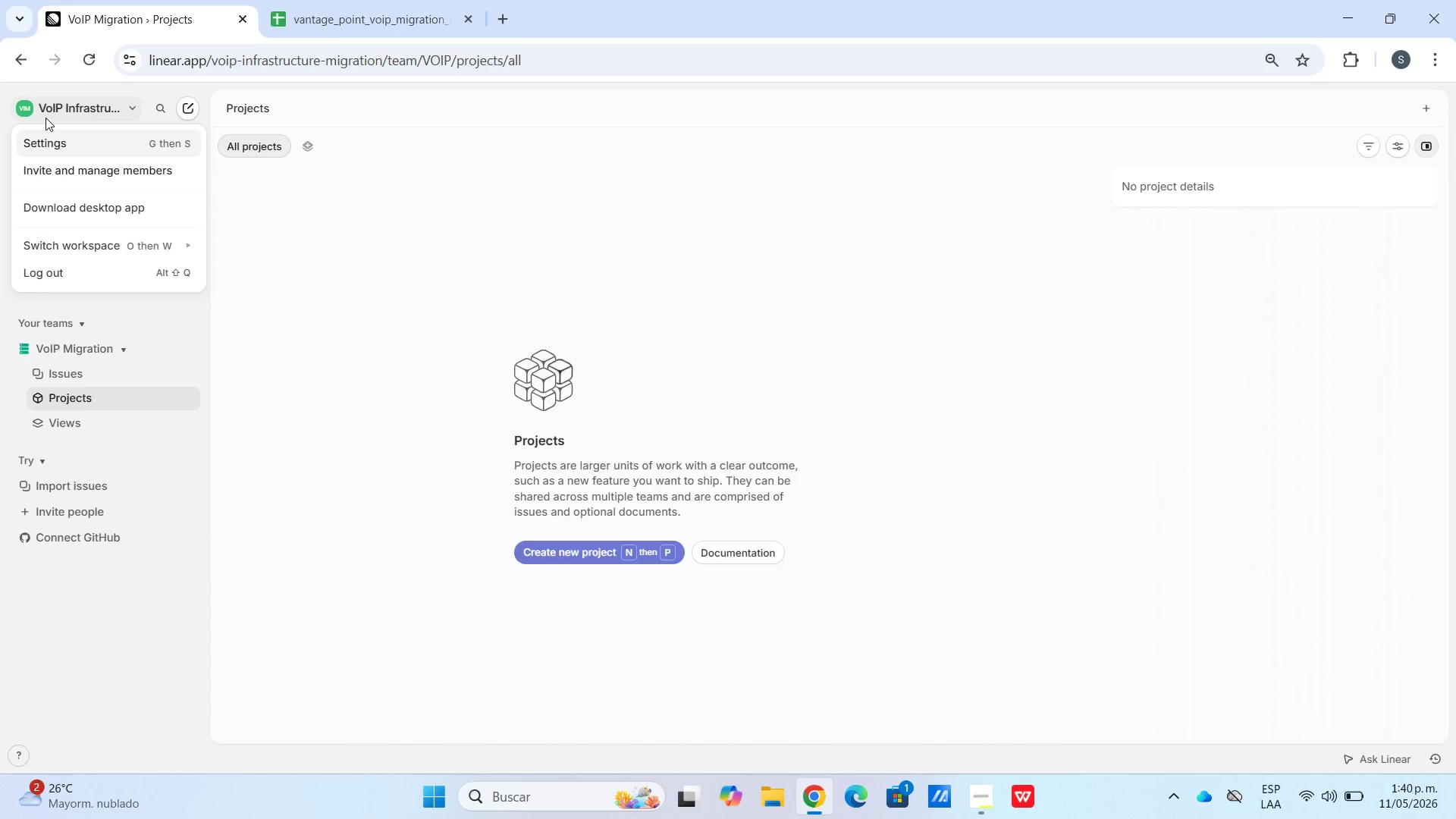 
left_click([44, 136])
 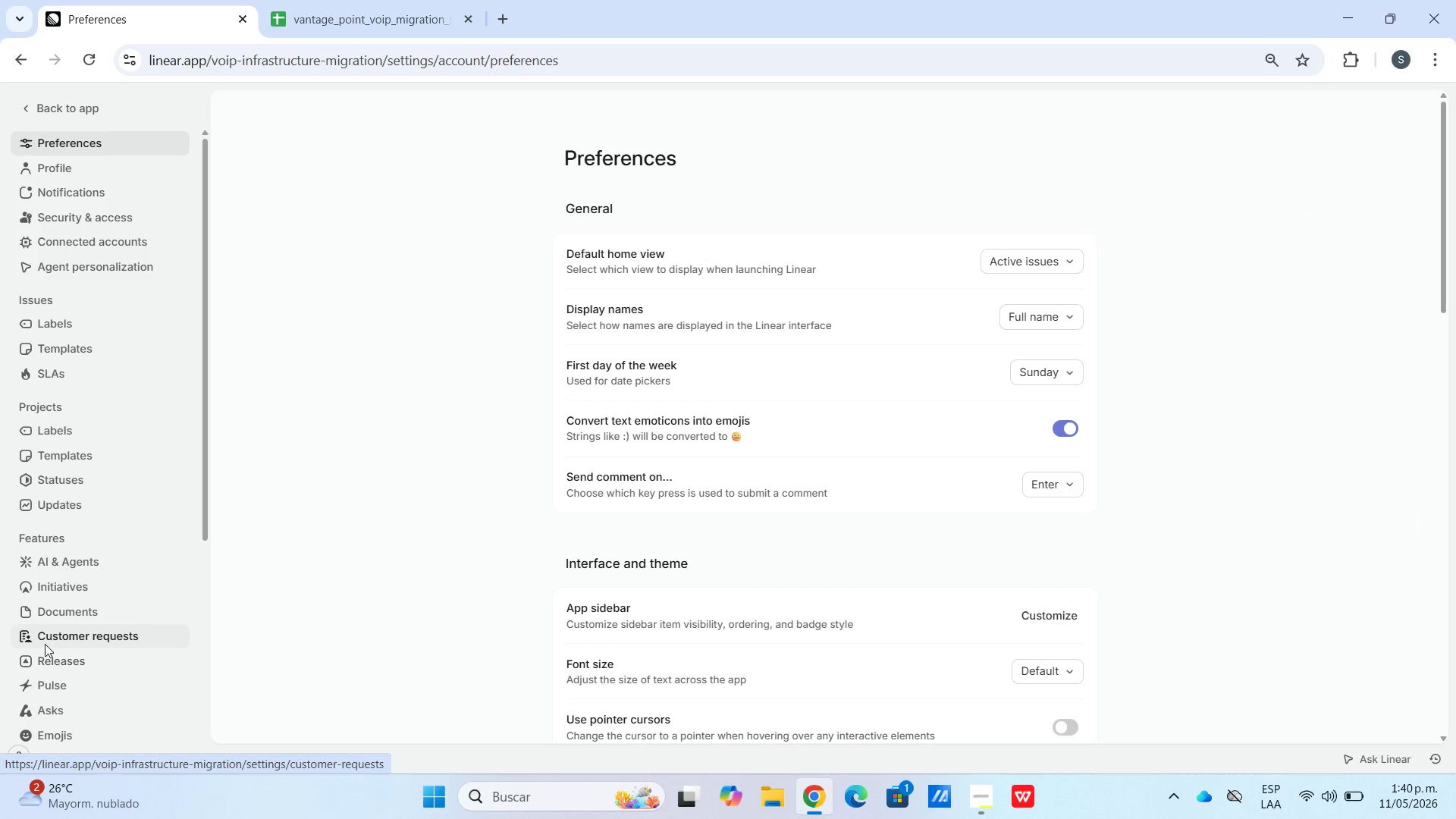 
scroll: coordinate [124, 691], scroll_direction: down, amount: 7.0
 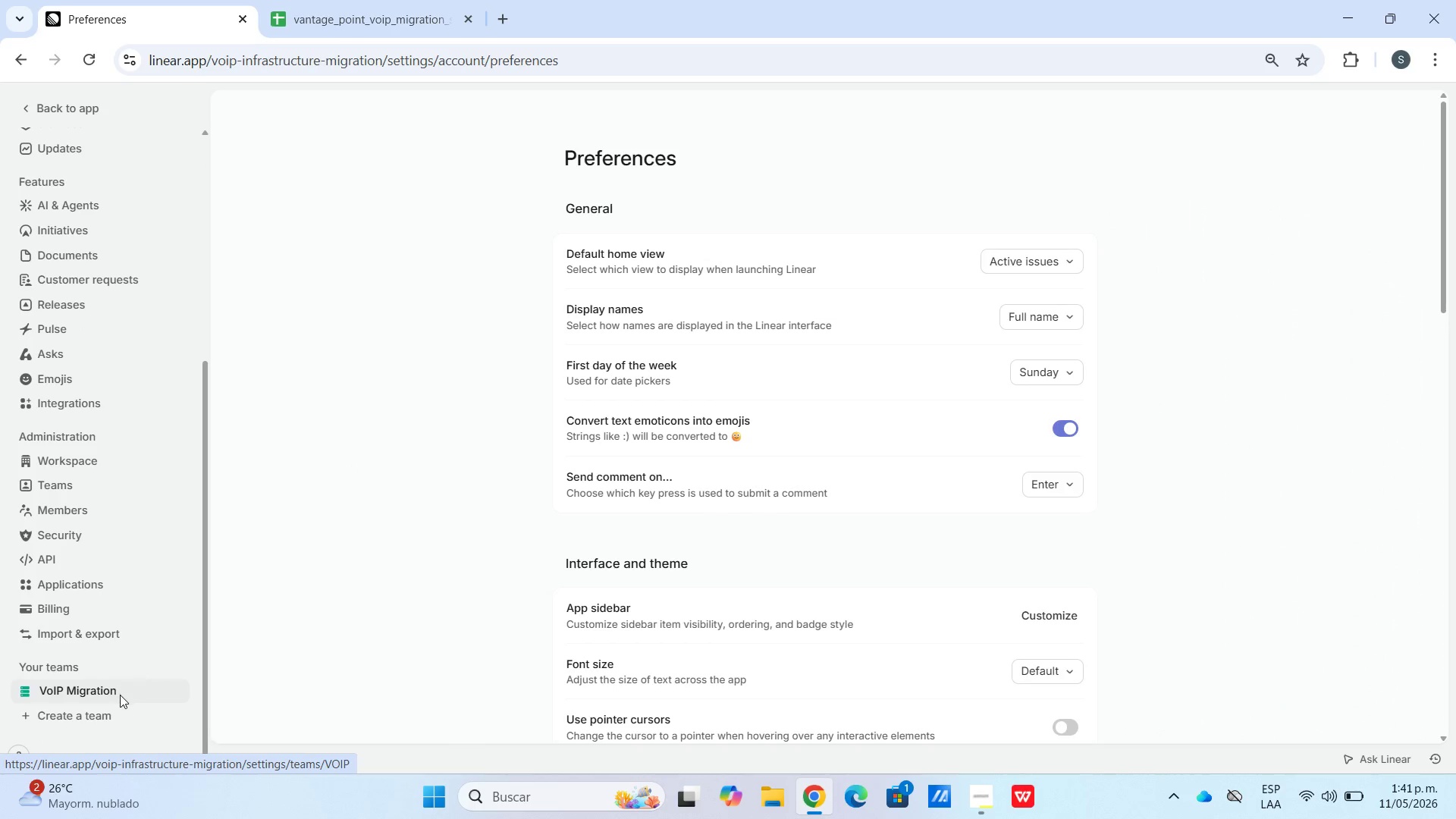 
left_click([120, 695])
 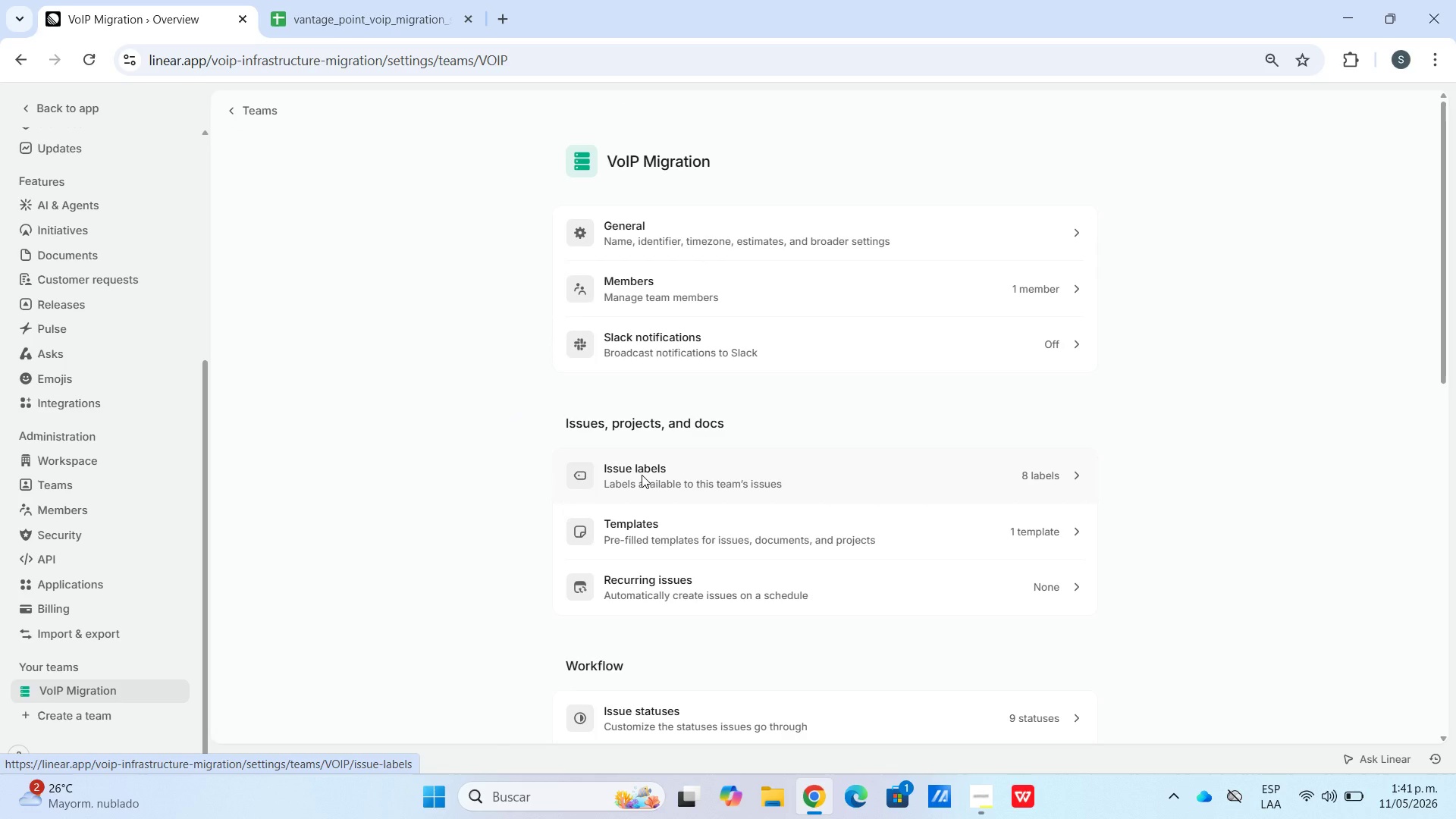 
wait(7.22)
 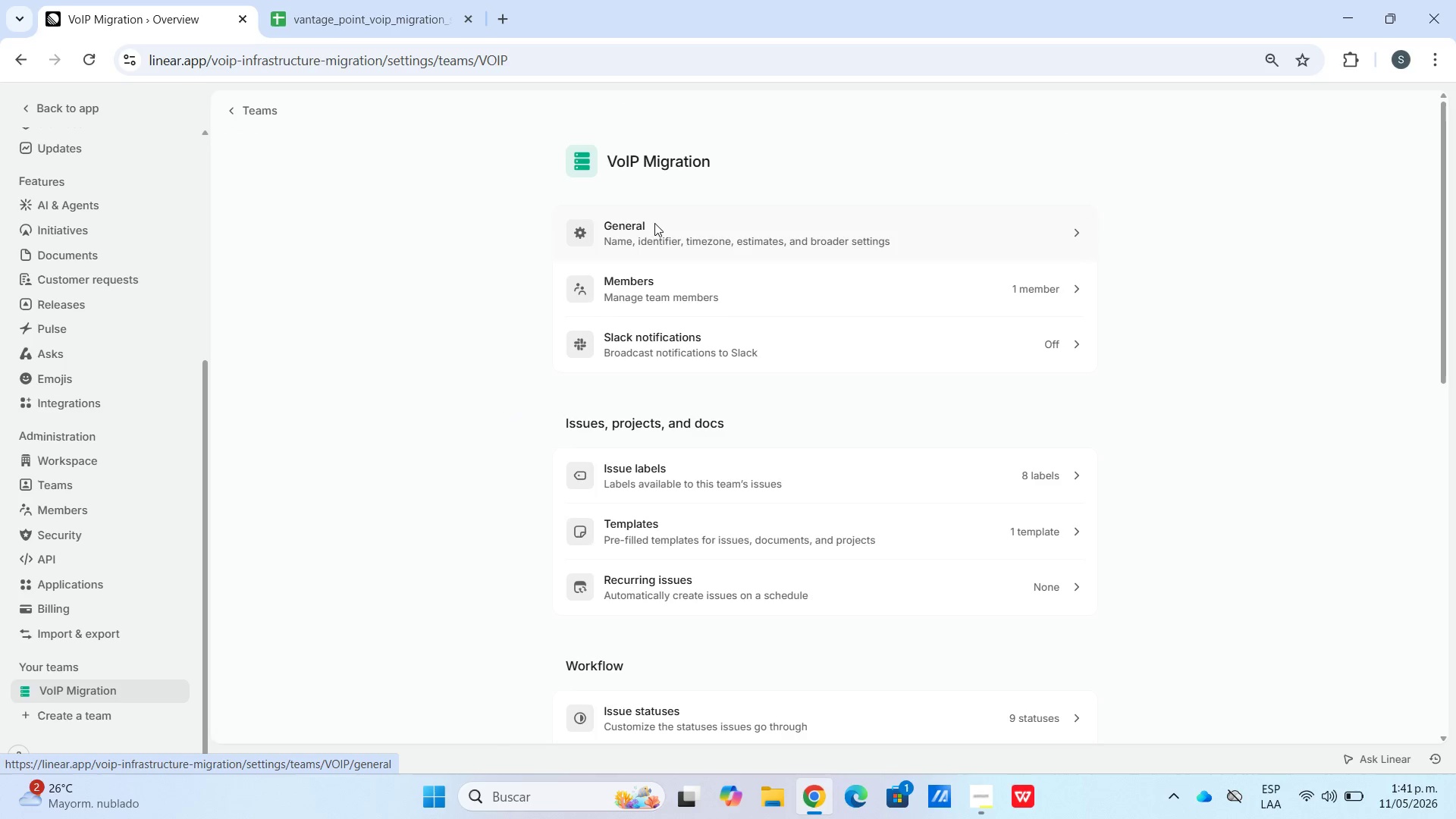 
scroll: coordinate [723, 498], scroll_direction: down, amount: 2.0
 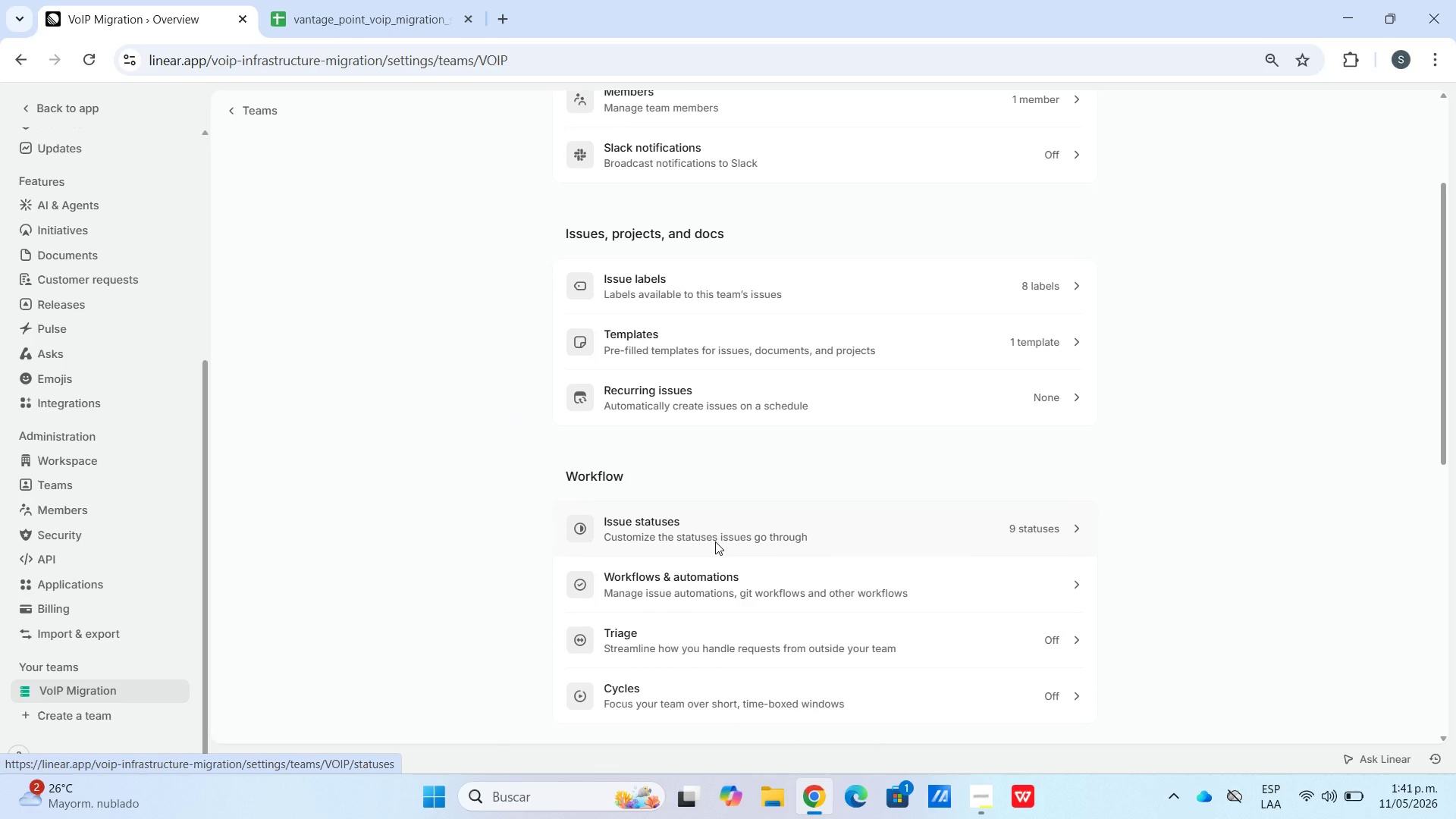 
double_click([743, 405])
 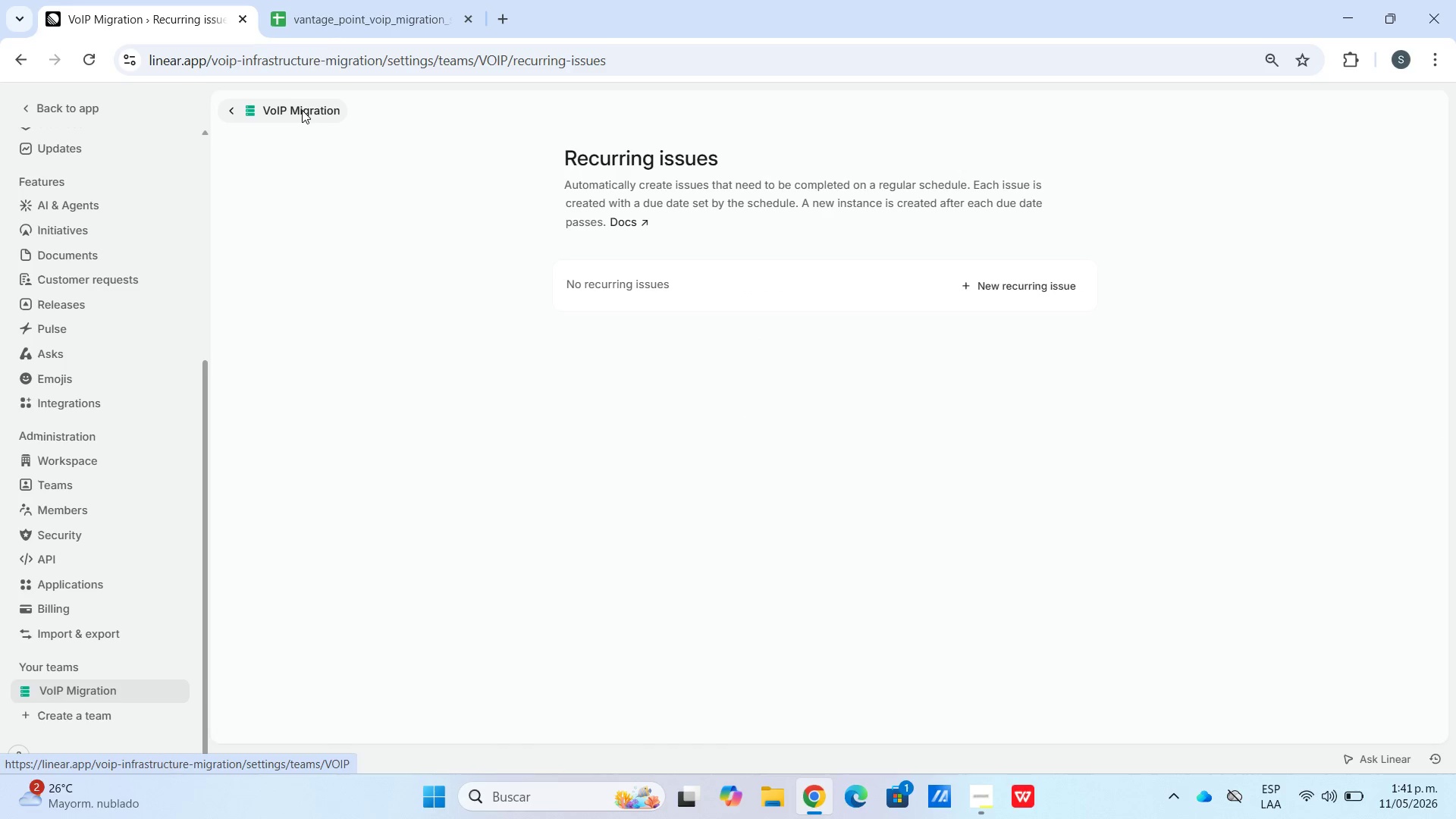 
wait(5.01)
 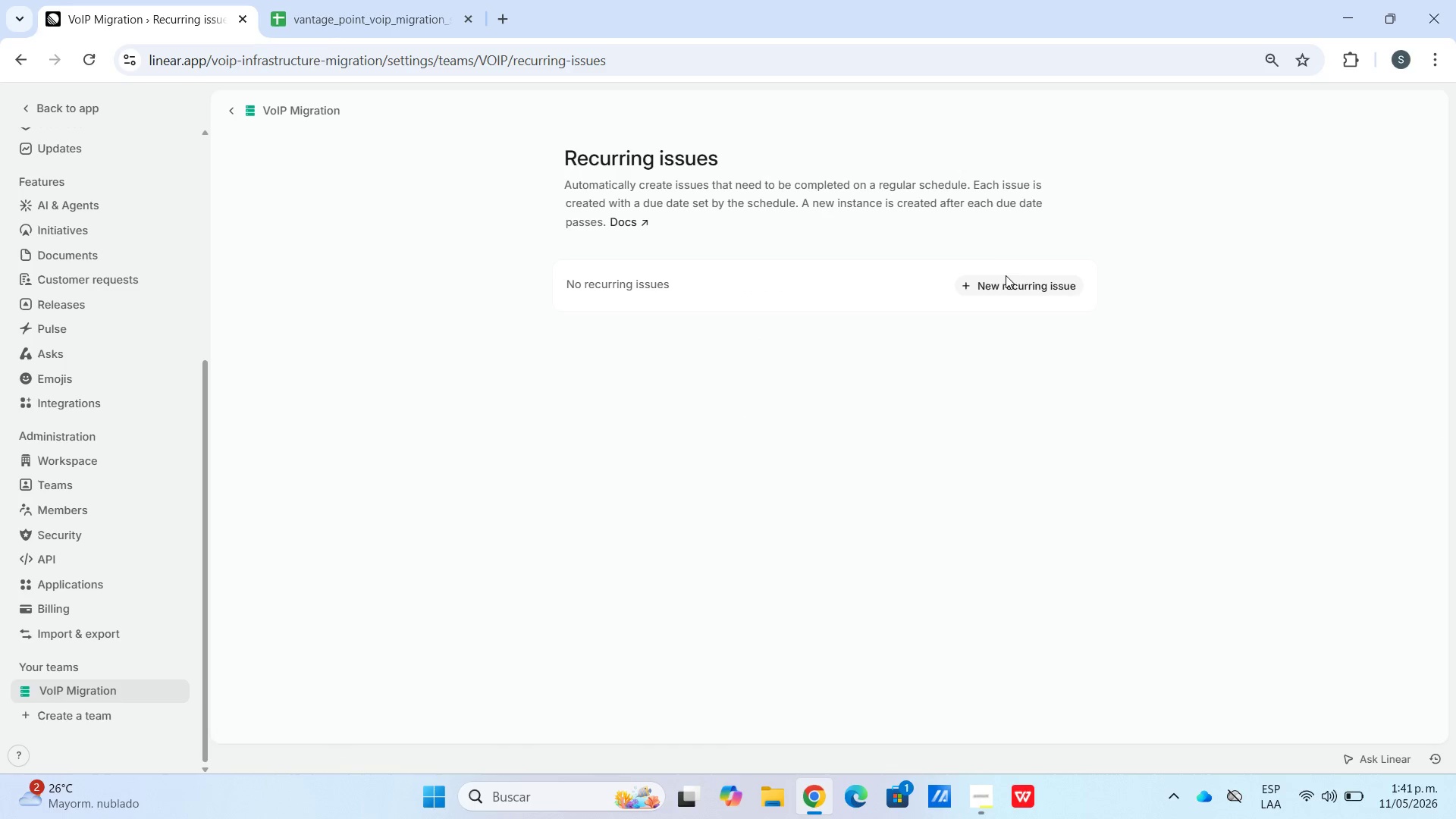 
scroll: coordinate [799, 485], scroll_direction: down, amount: 8.0
 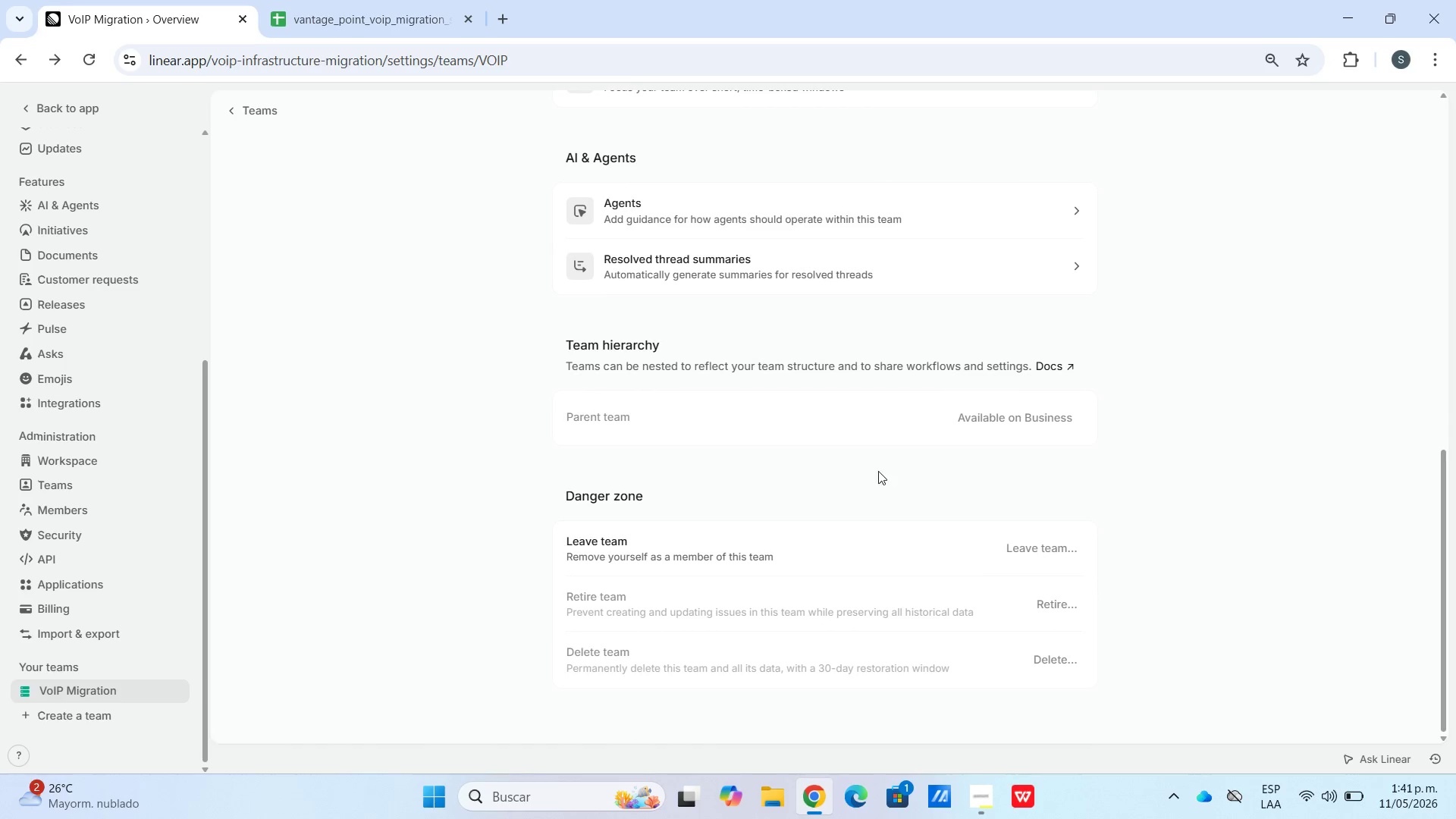 
scroll: coordinate [864, 472], scroll_direction: up, amount: 1.0
 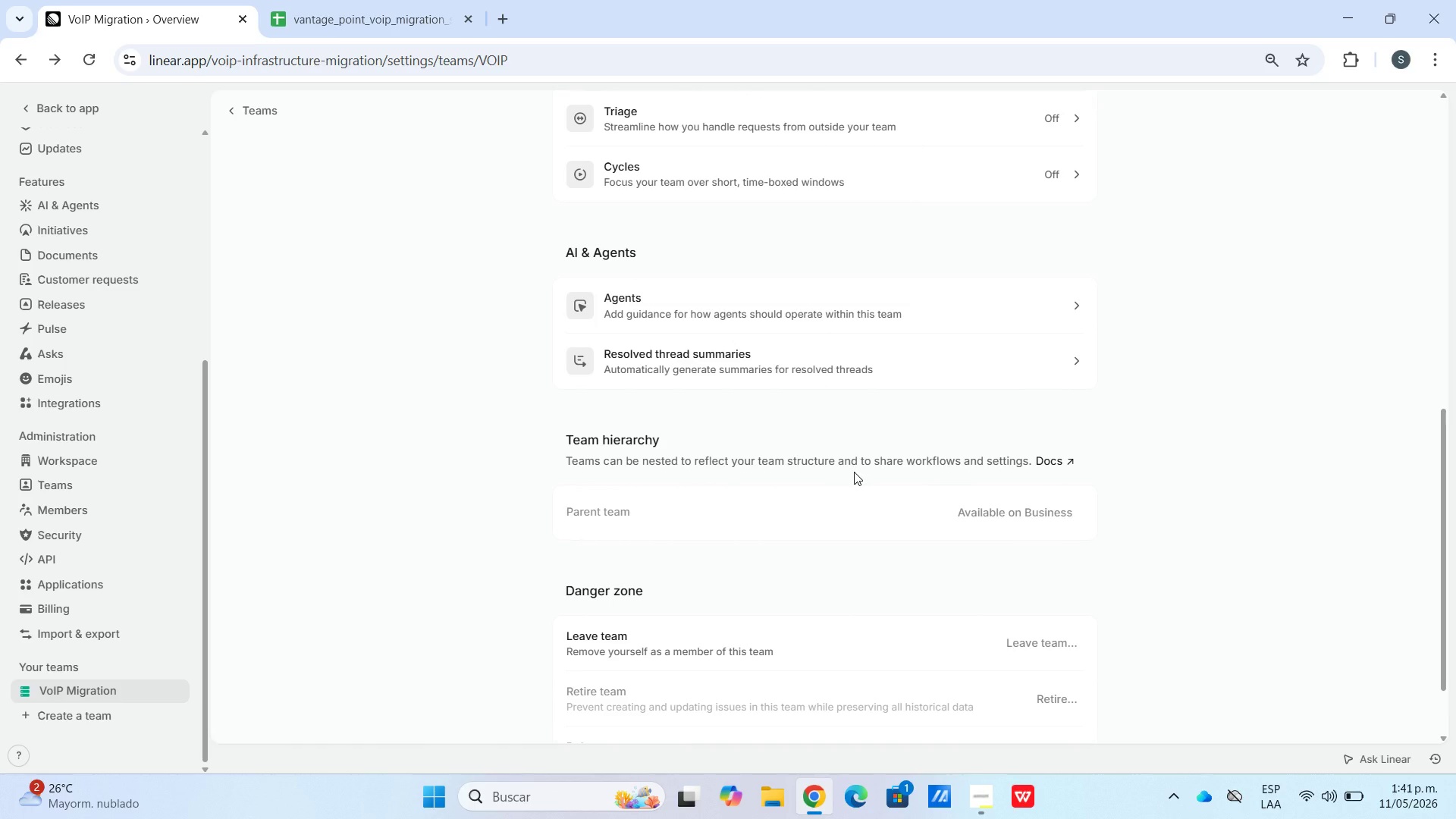 
wait(14.92)
 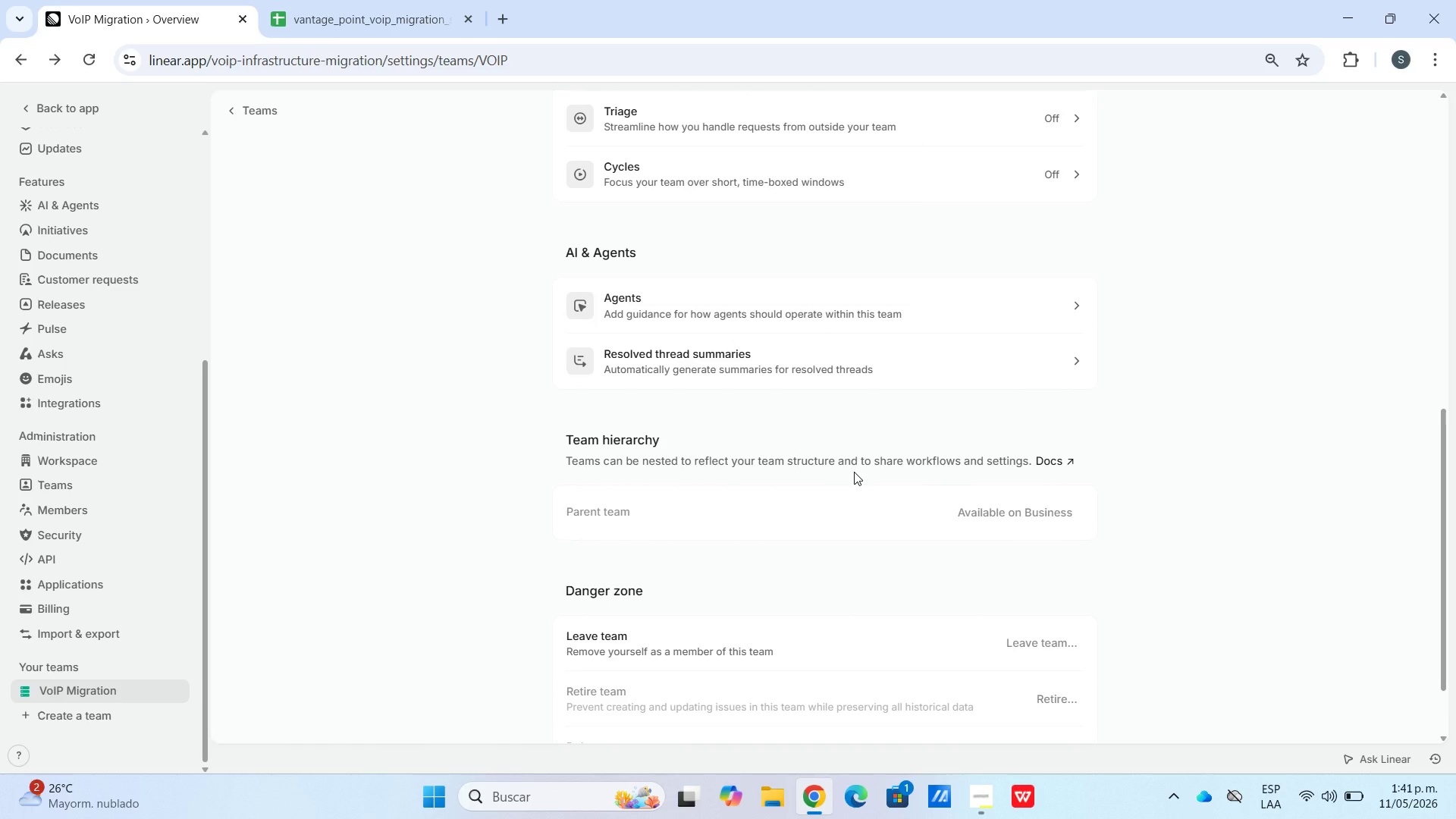 
scroll: coordinate [615, 409], scroll_direction: up, amount: 9.0
 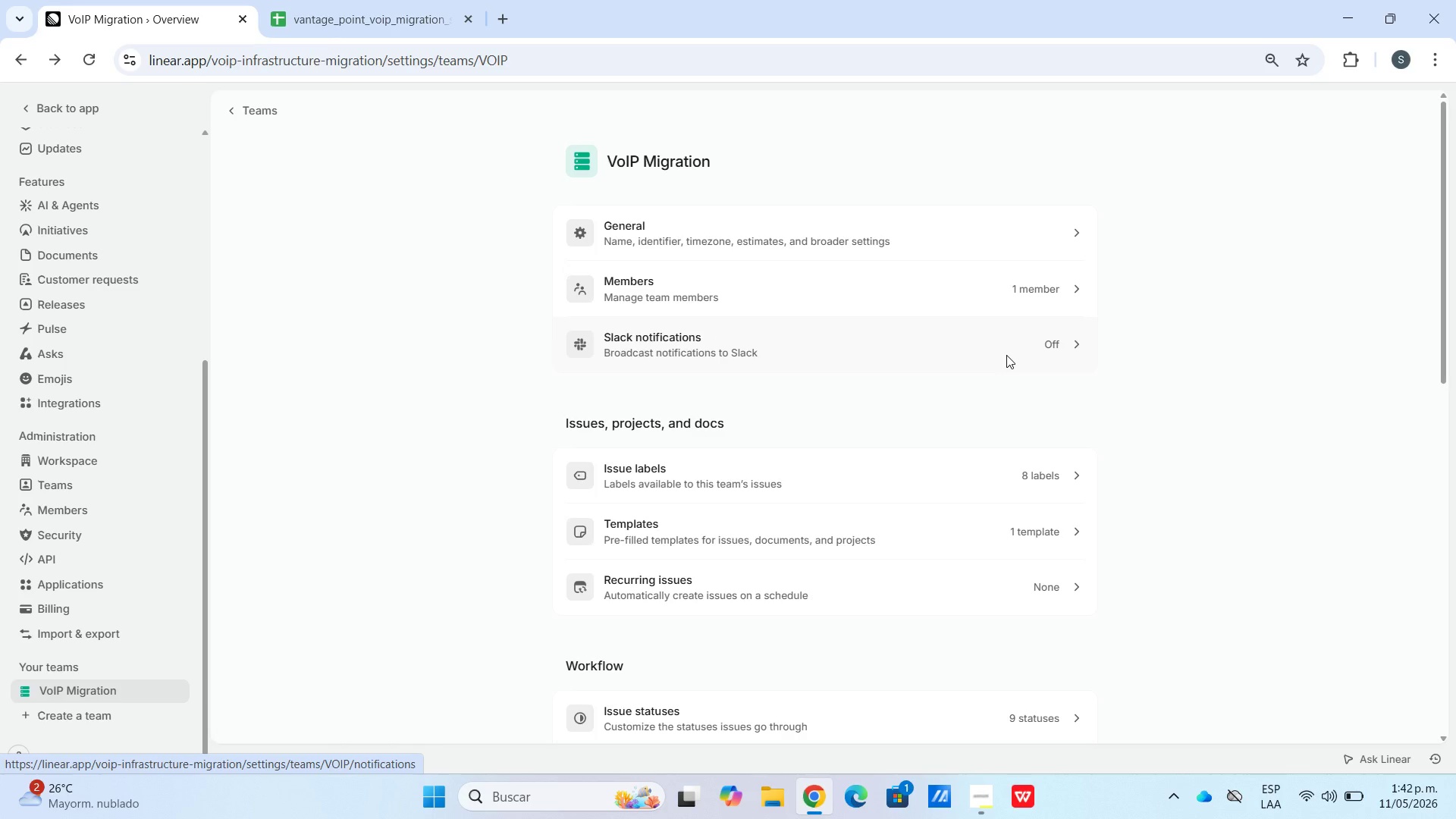 
wait(42.07)
 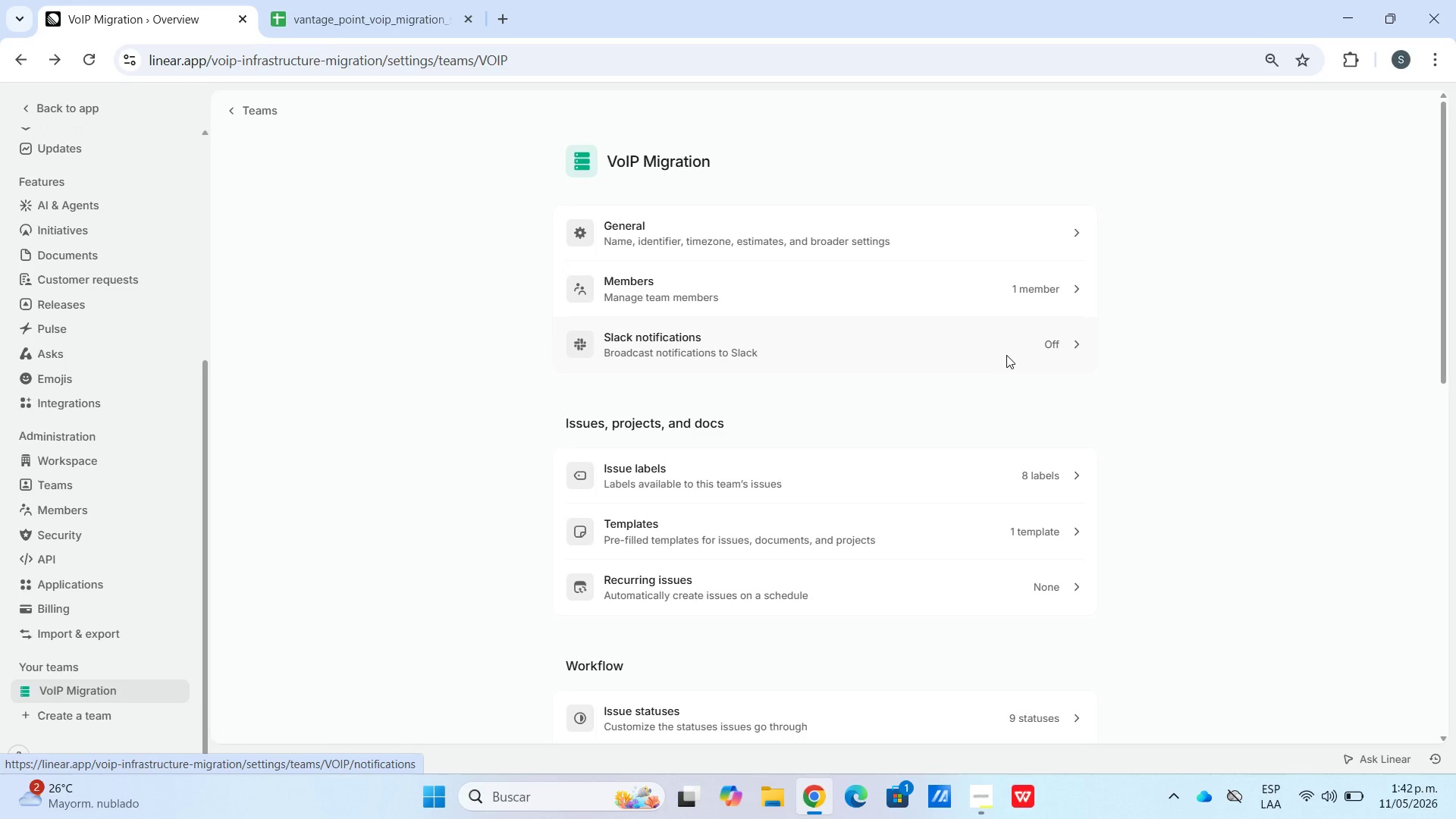 
left_click([89, 98])
 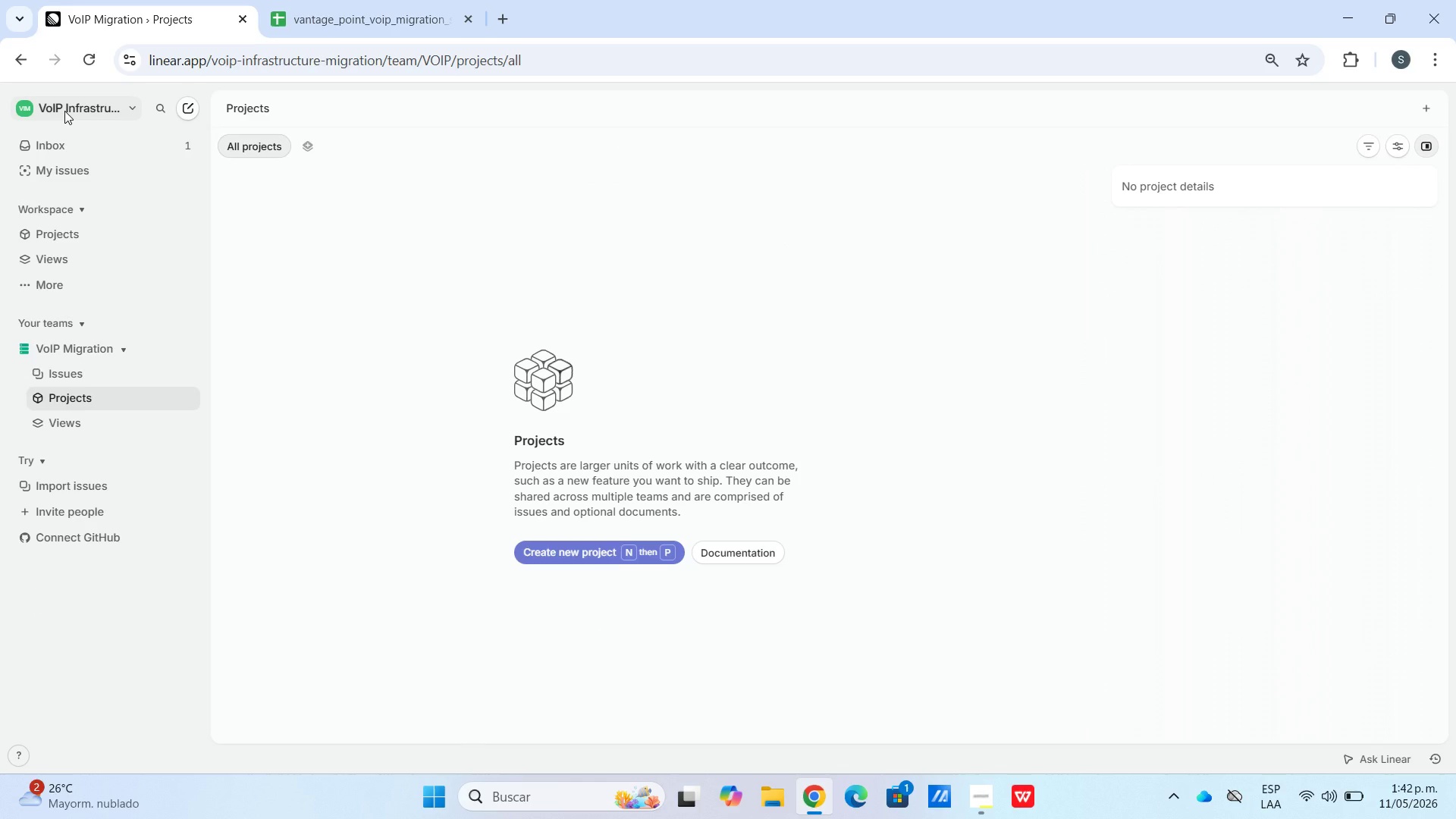 
wait(11.42)
 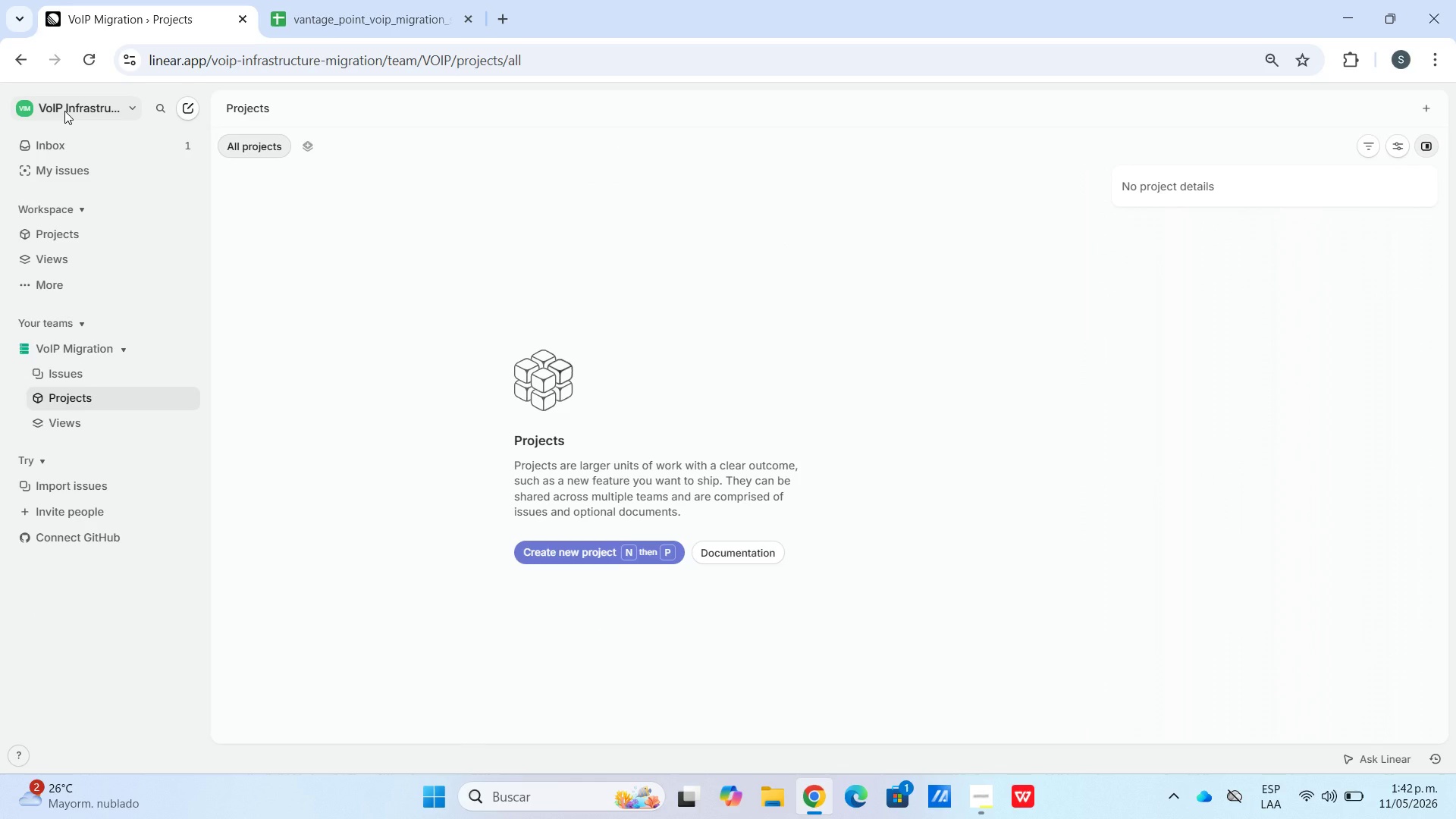 
left_click([720, 573])
 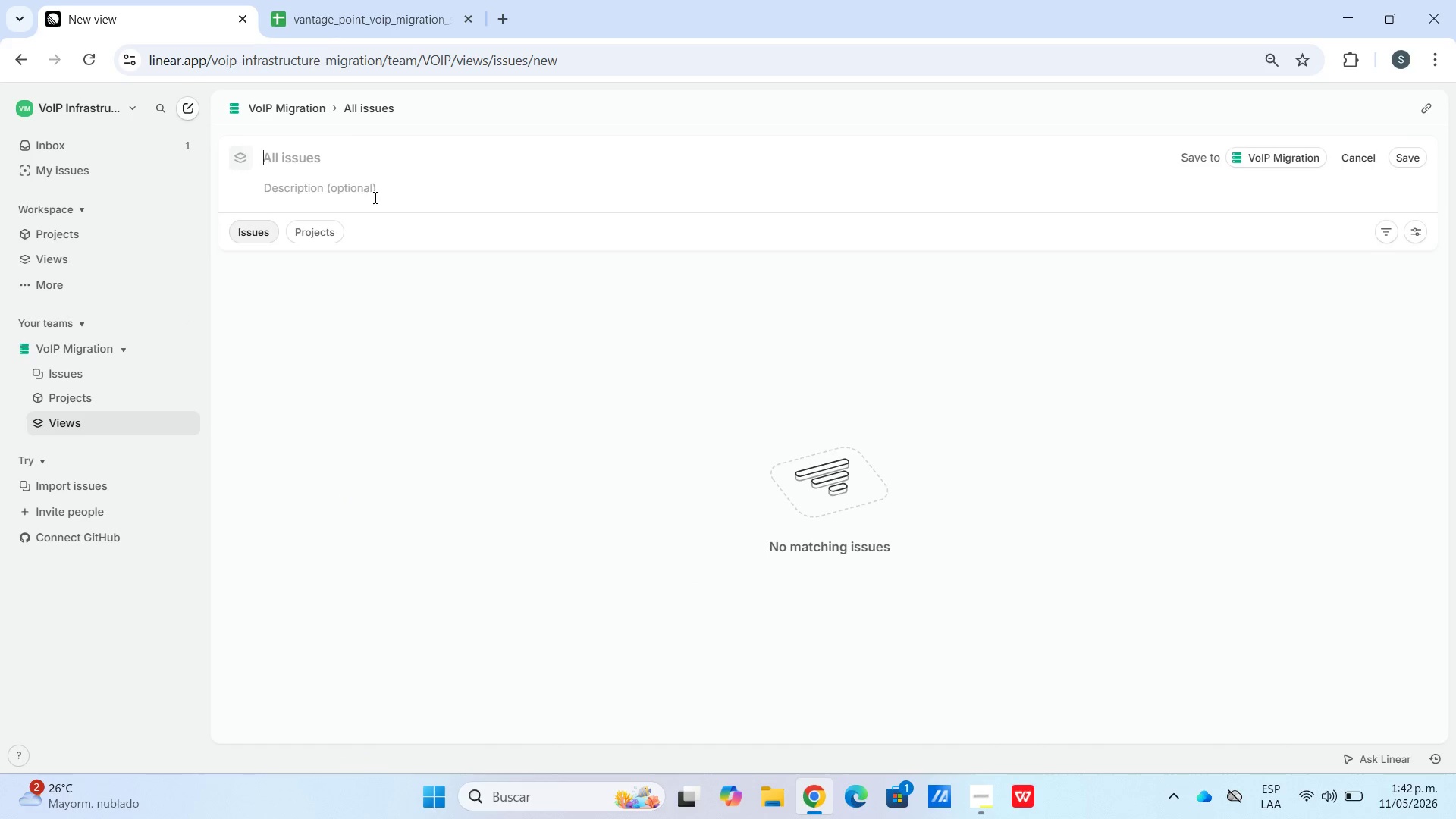 
type(Kanban deployment Board)
 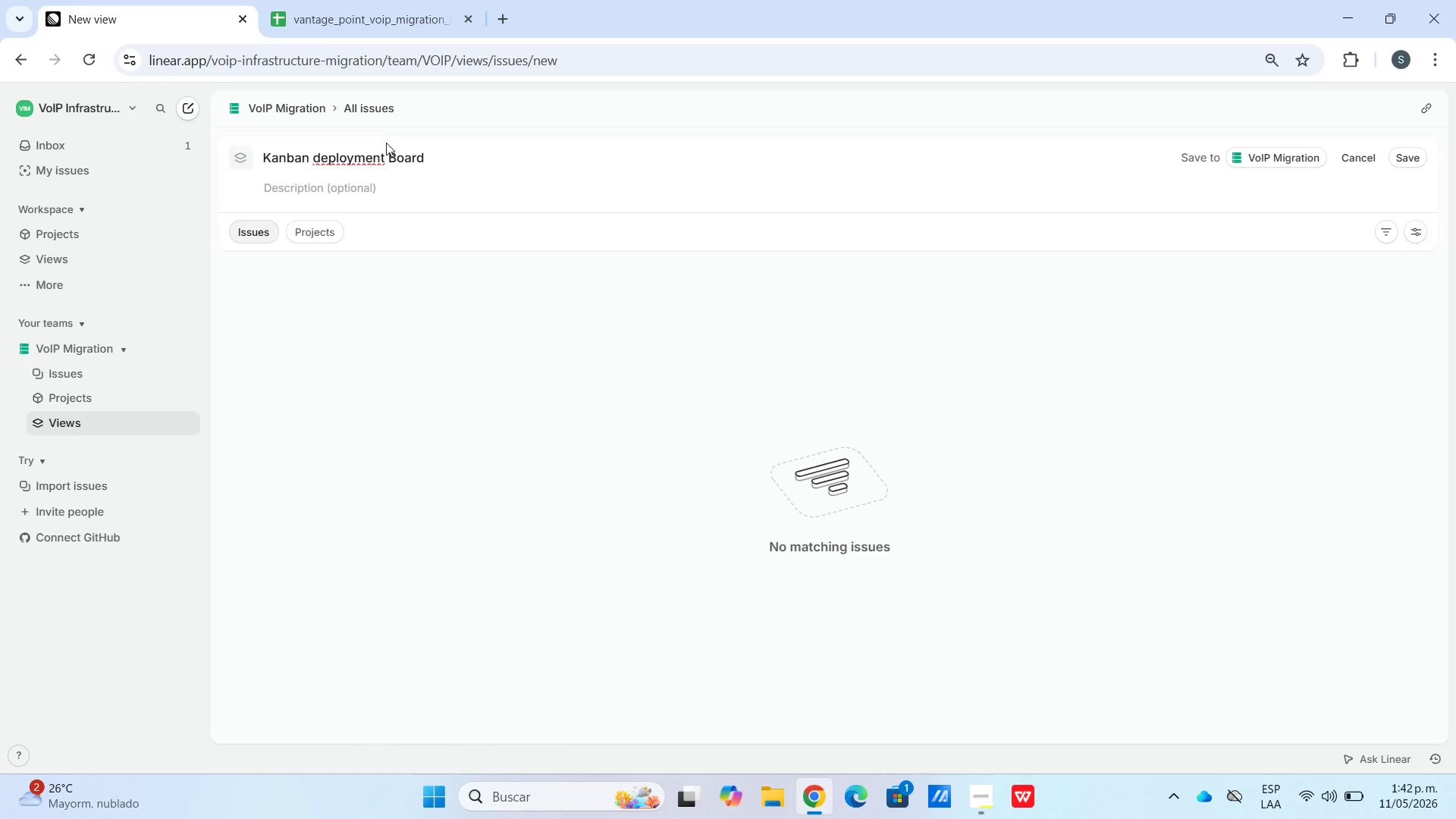 
left_click([321, 163])
 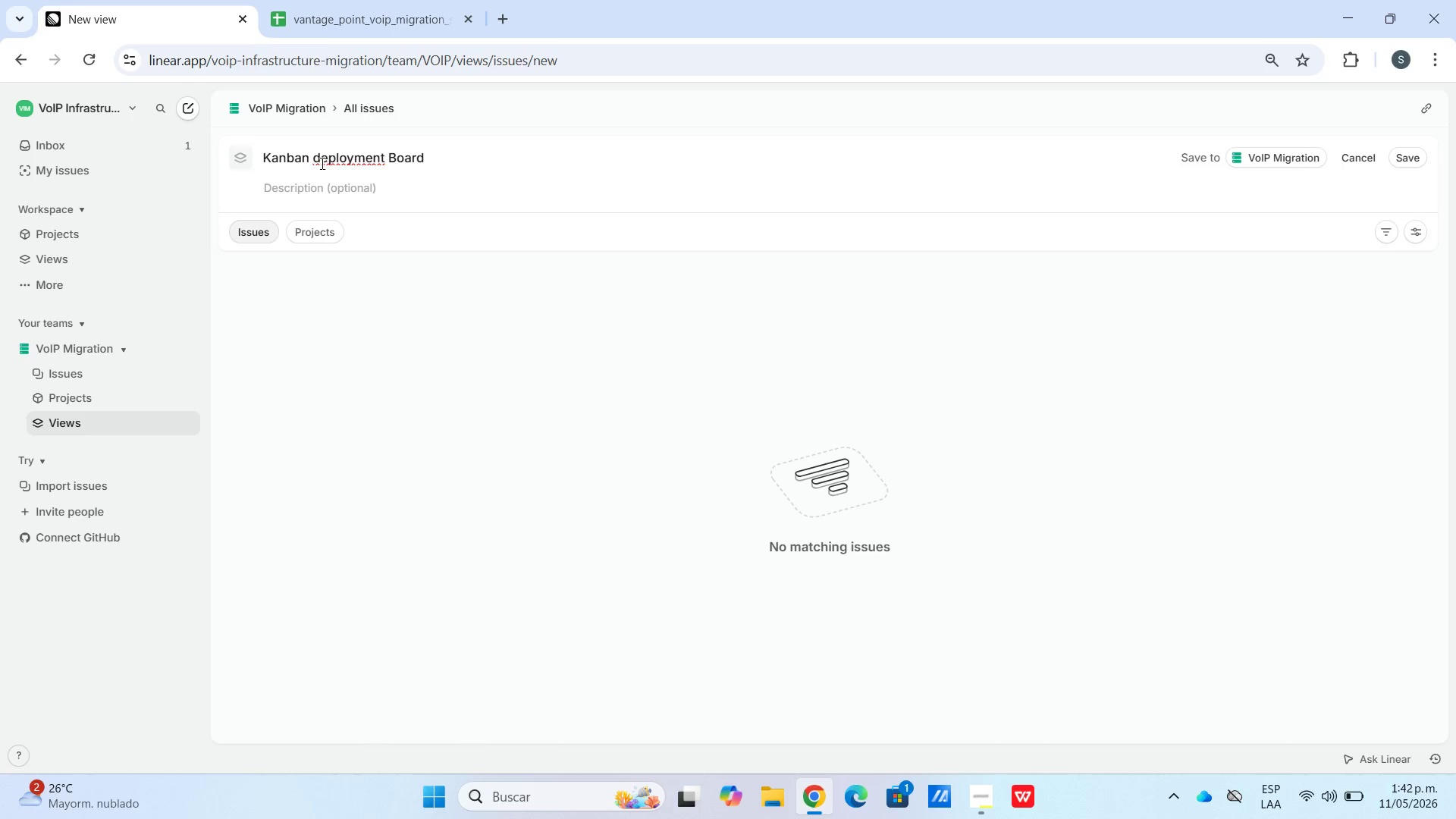 
key(Backspace)
 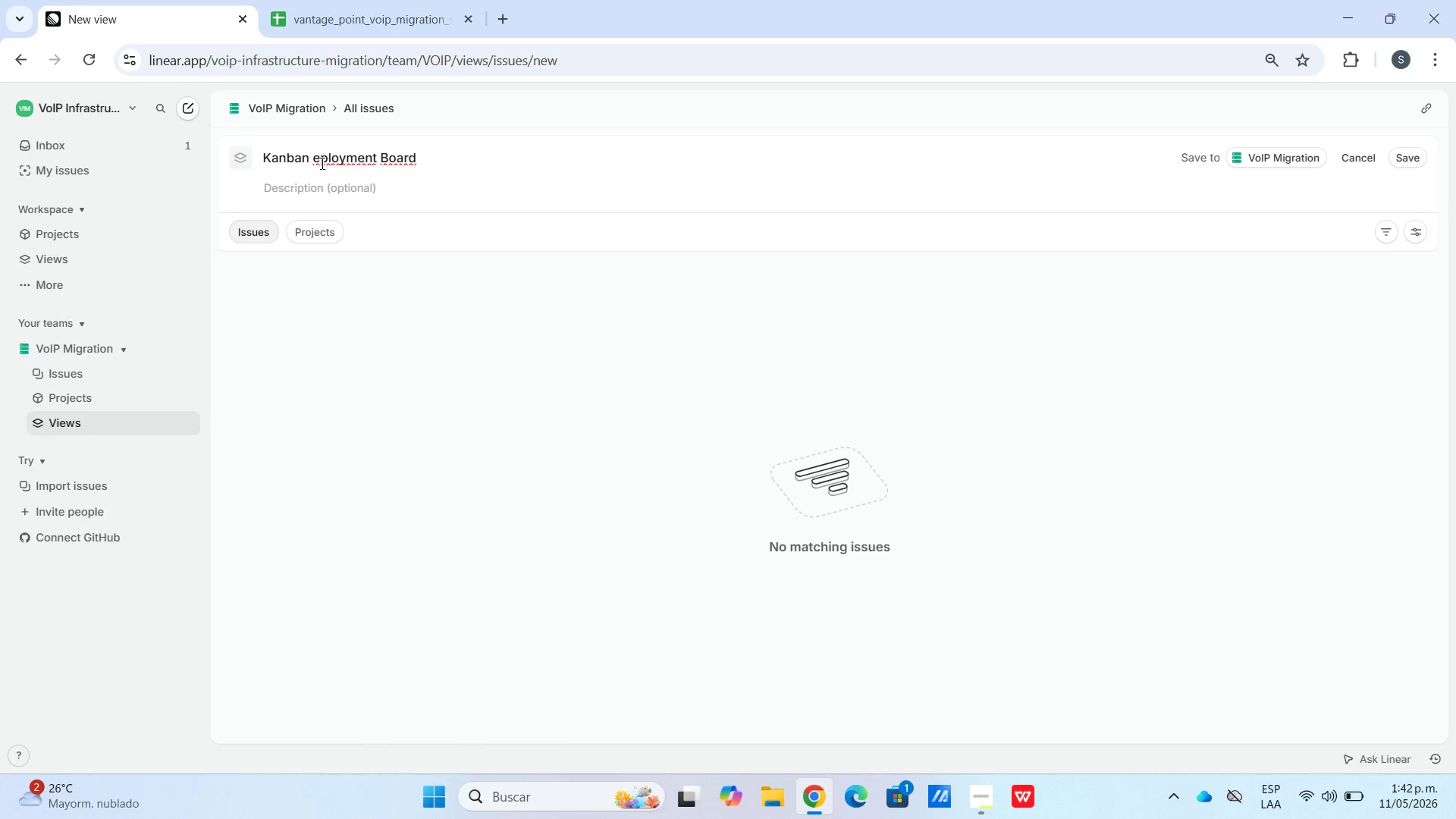 
key(Shift+D)
 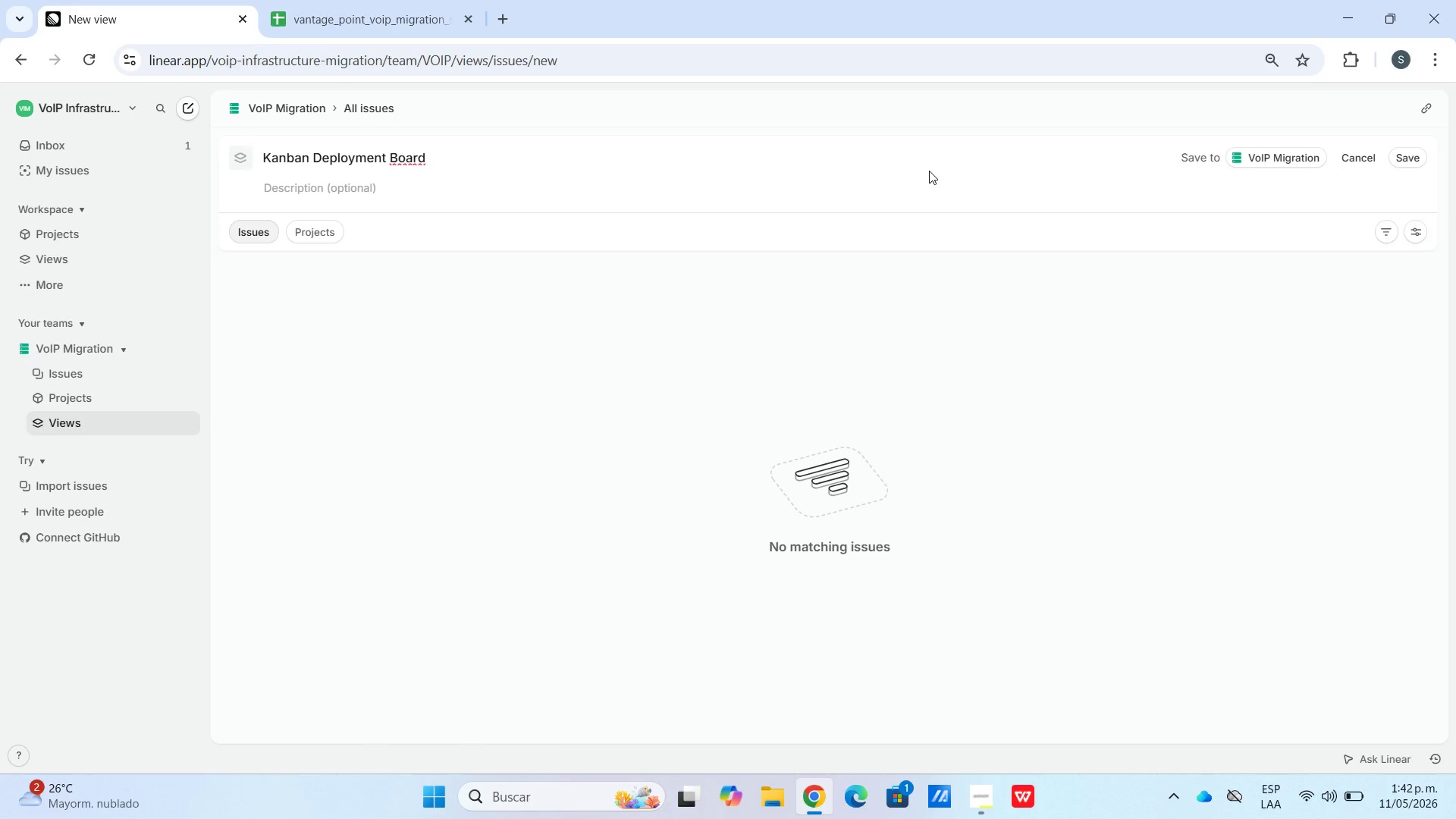 
wait(5.52)
 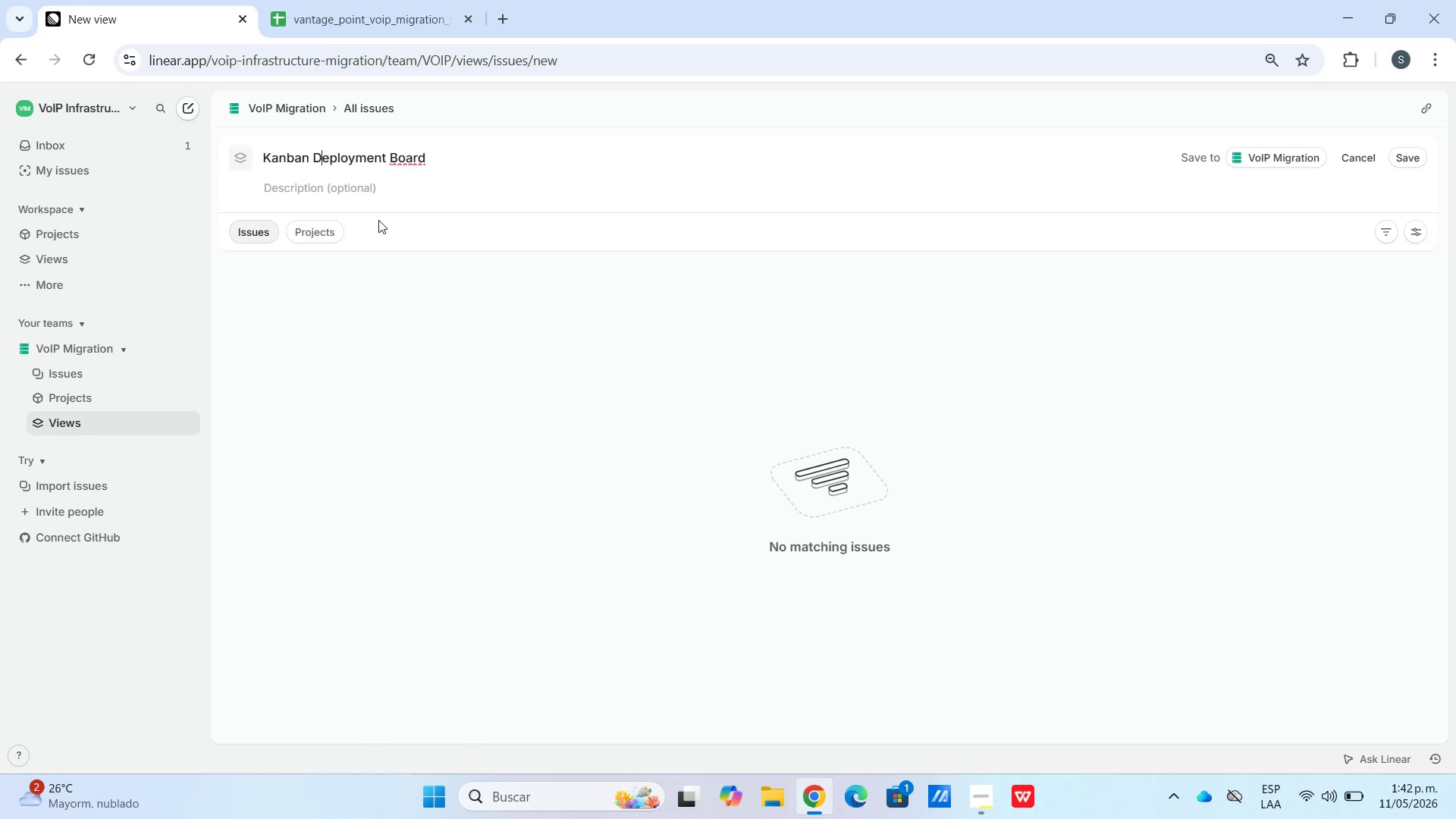 
left_click([1395, 234])
 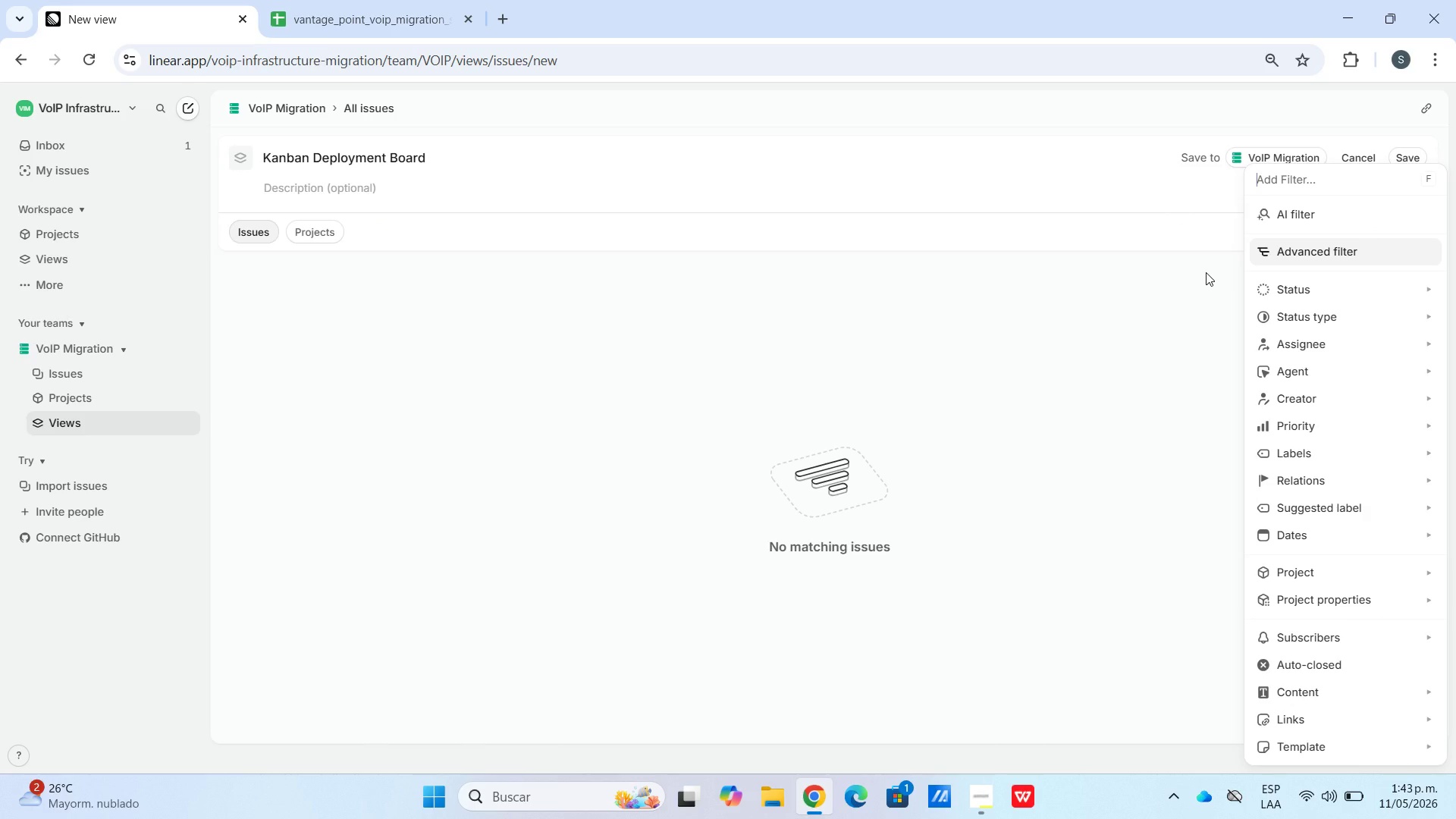 
wait(7.71)
 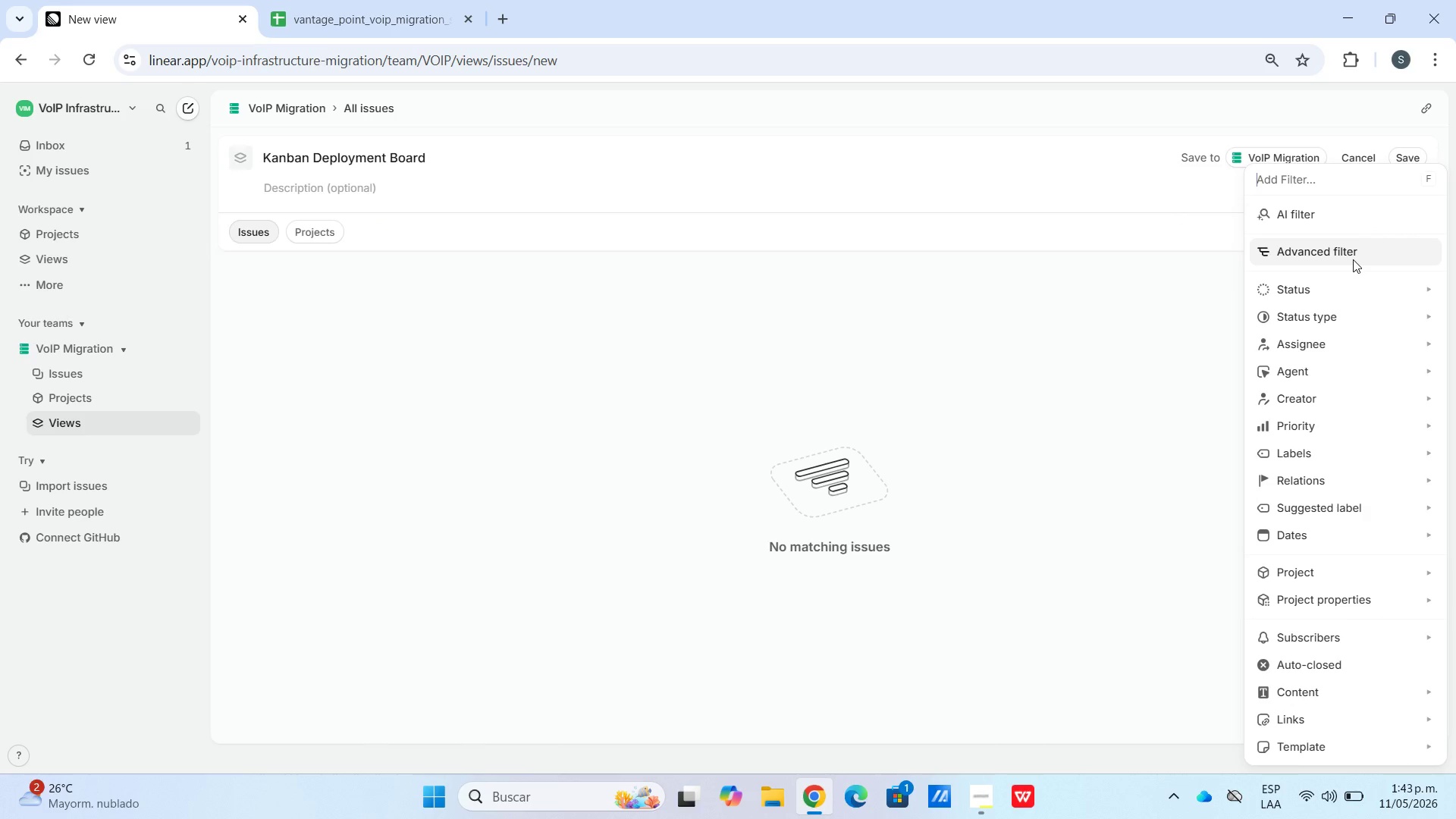 
mouse_move([1298, 603])
 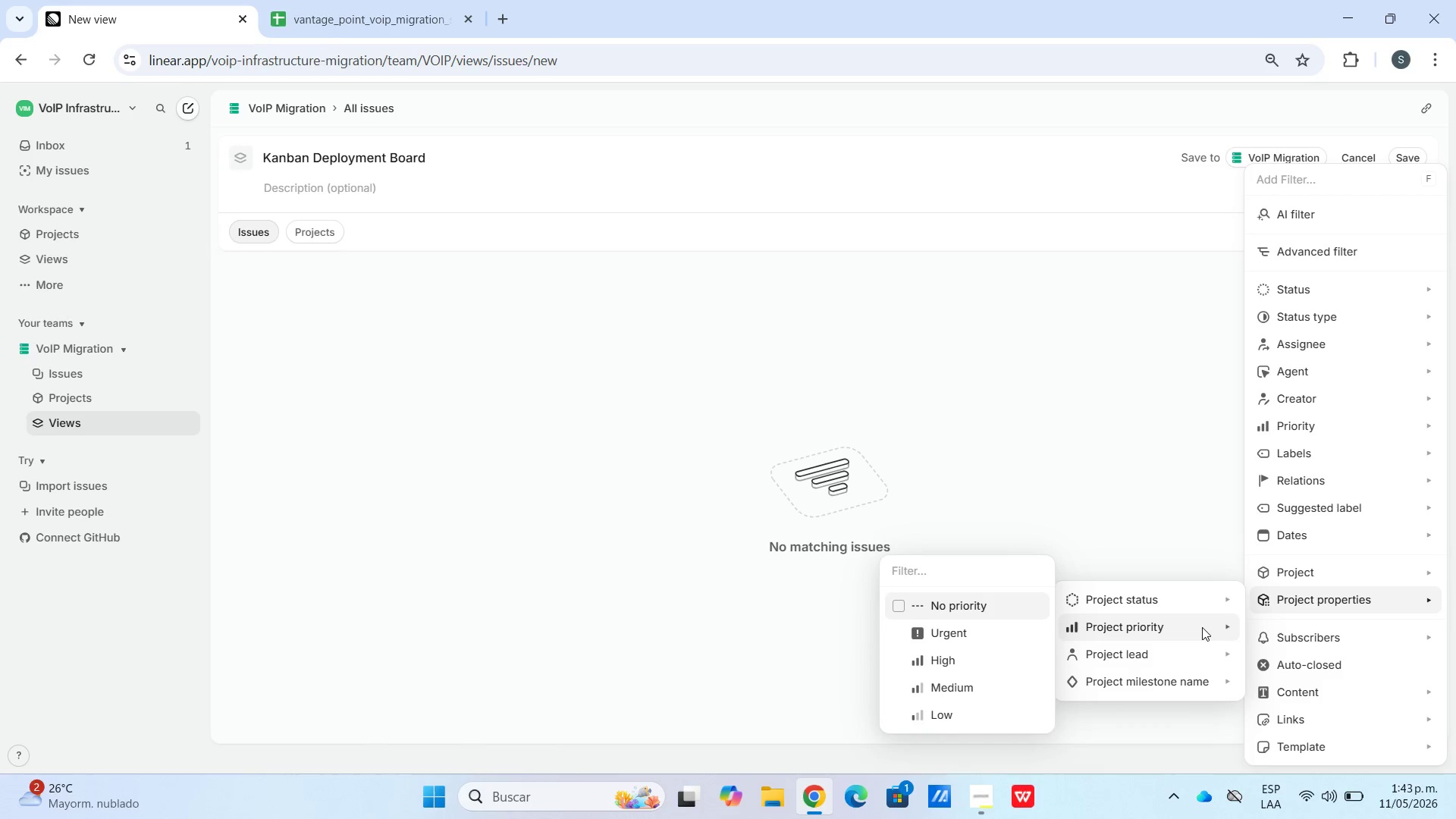 
mouse_move([1175, 640])
 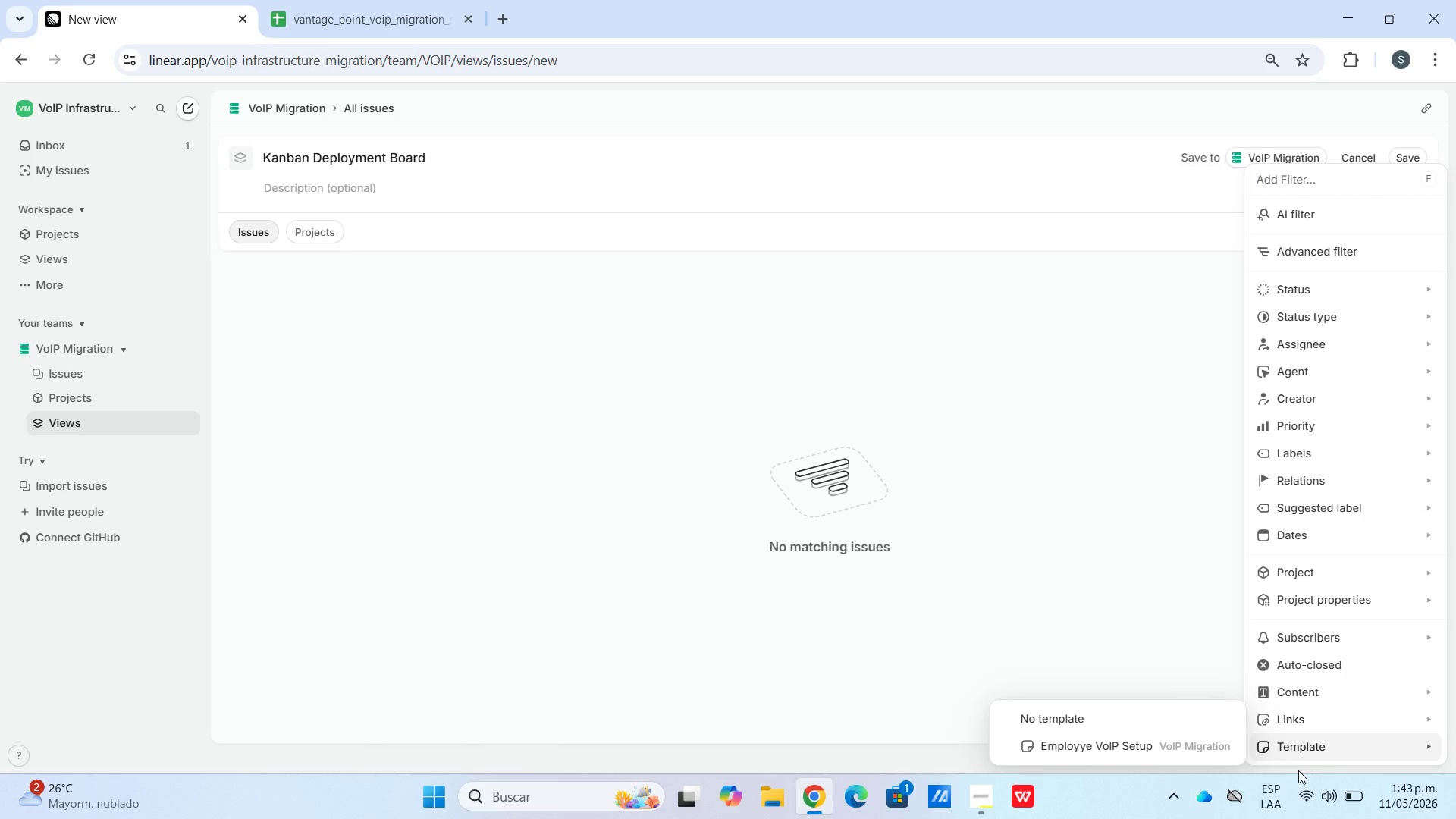 
wait(6.05)
 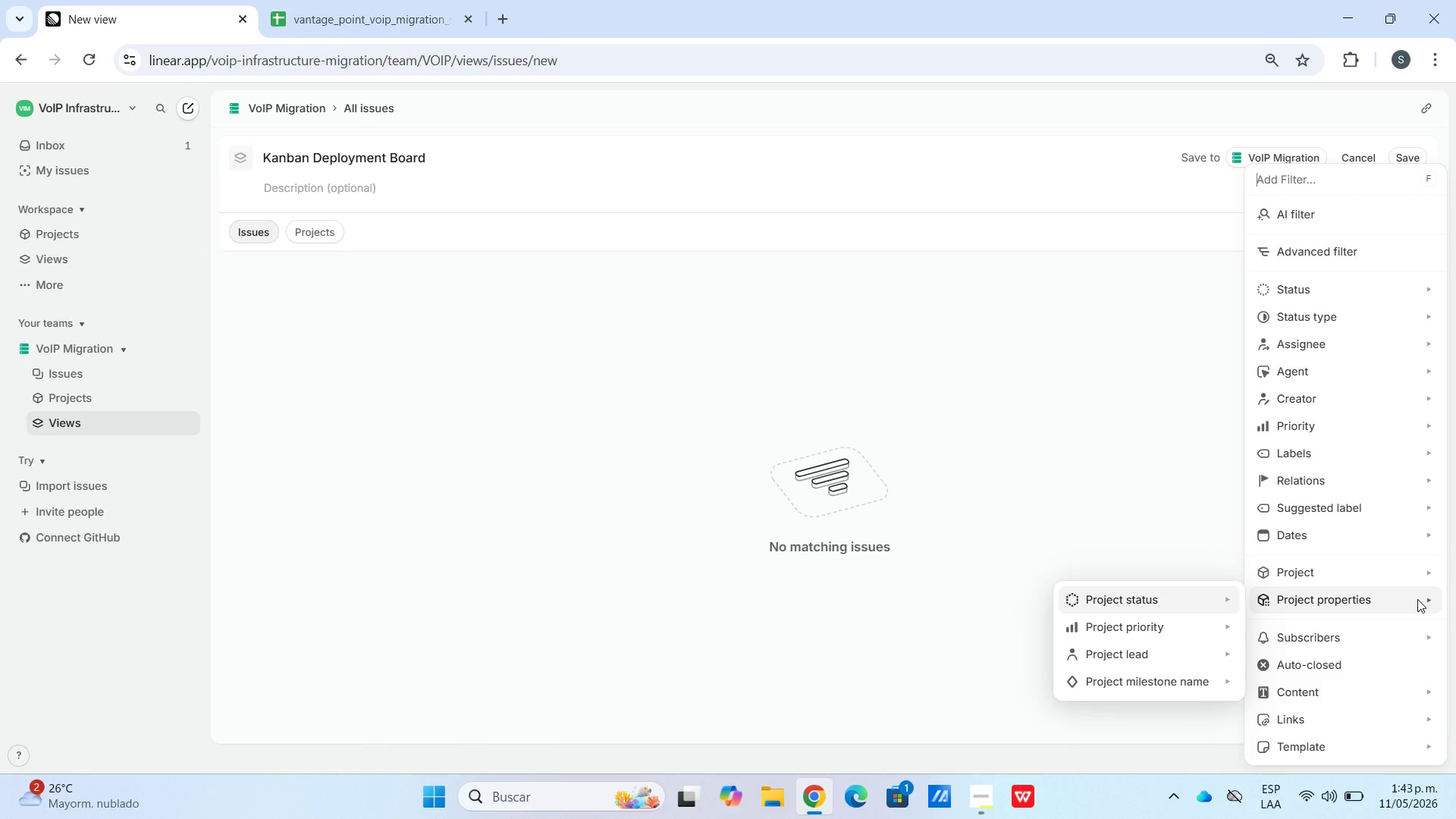 
left_click([894, 293])
 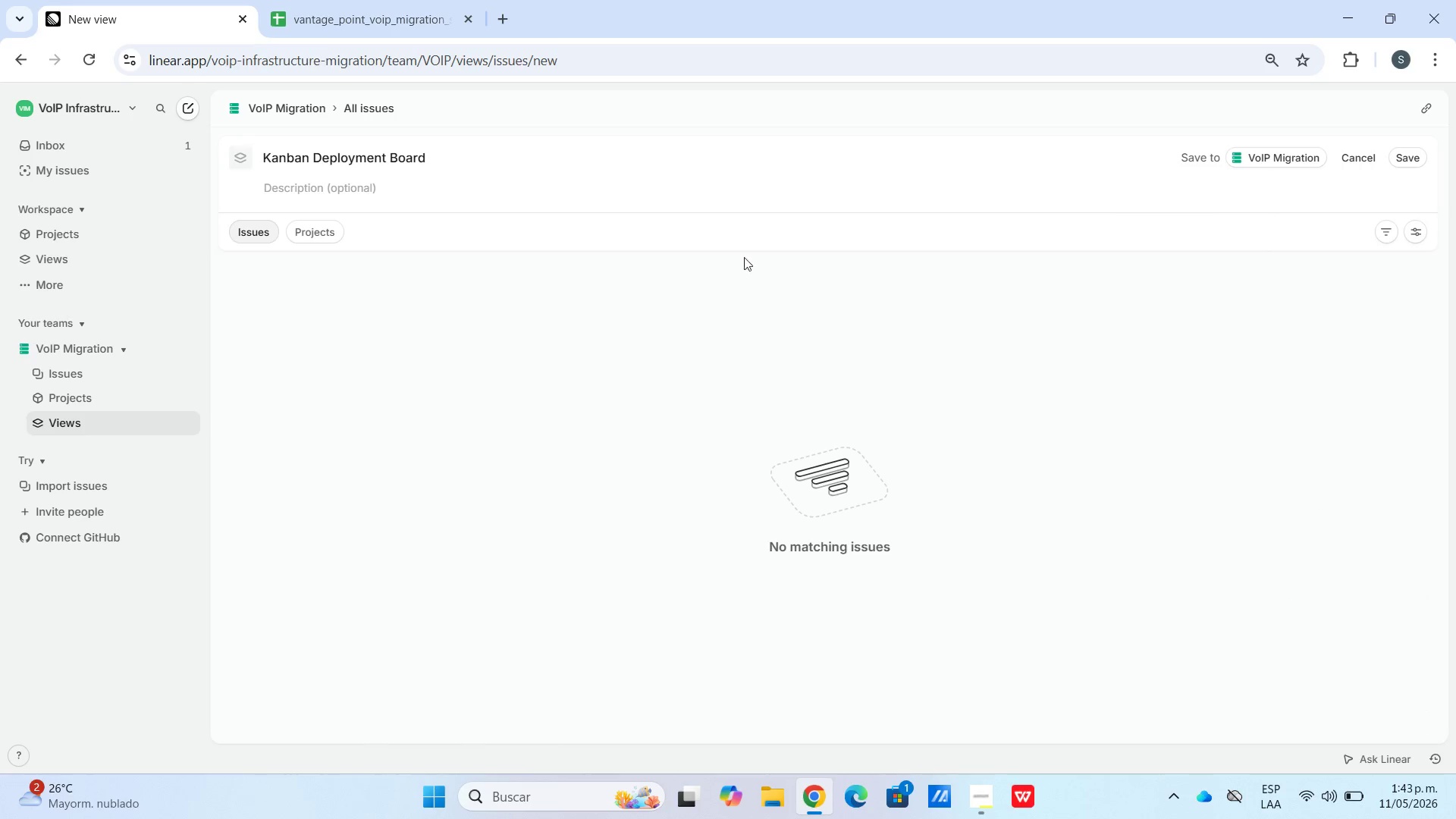 
wait(5.06)
 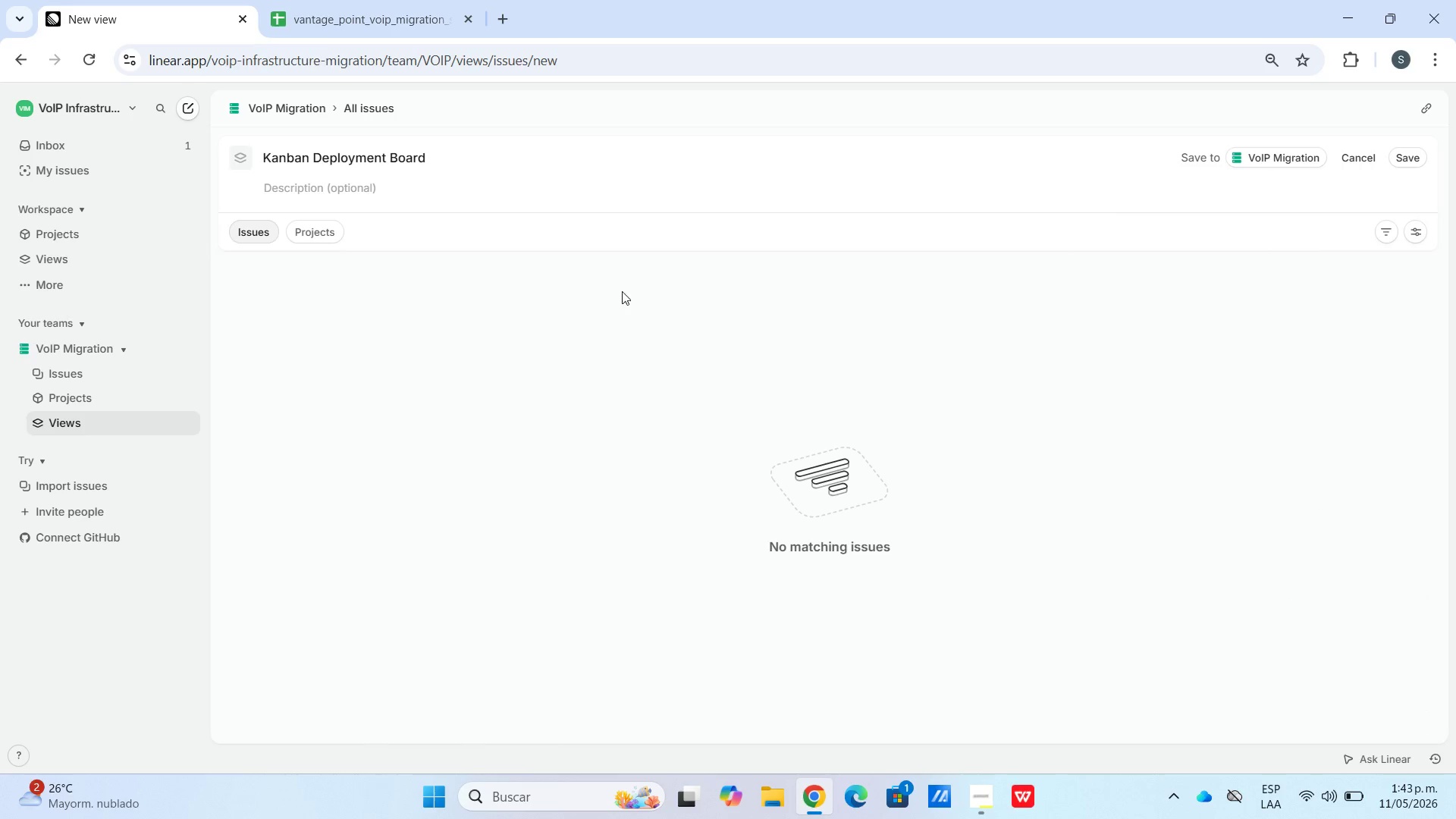 
left_click([1410, 155])
 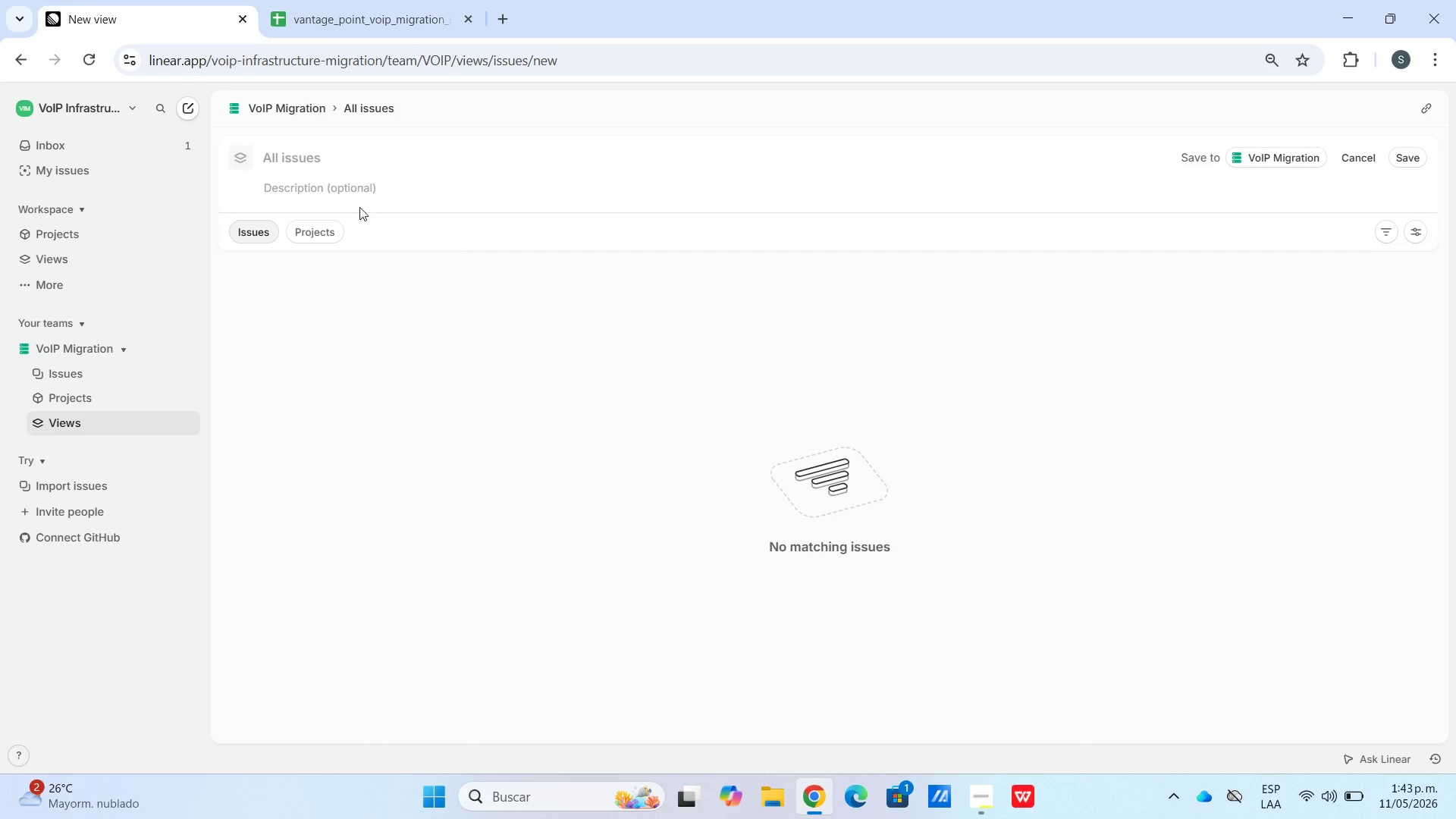 
left_click([303, 155])
 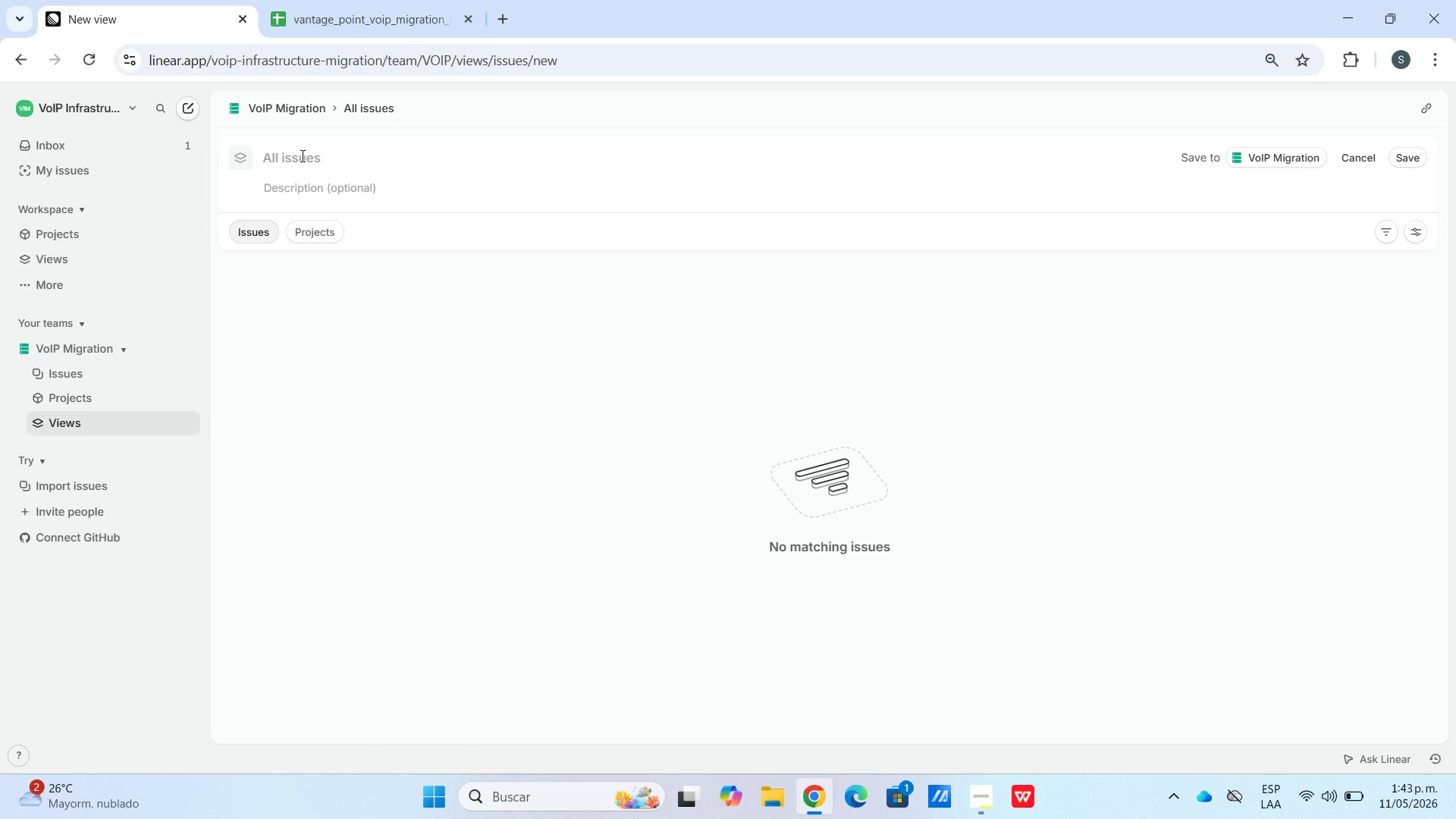 
wait(5.53)
 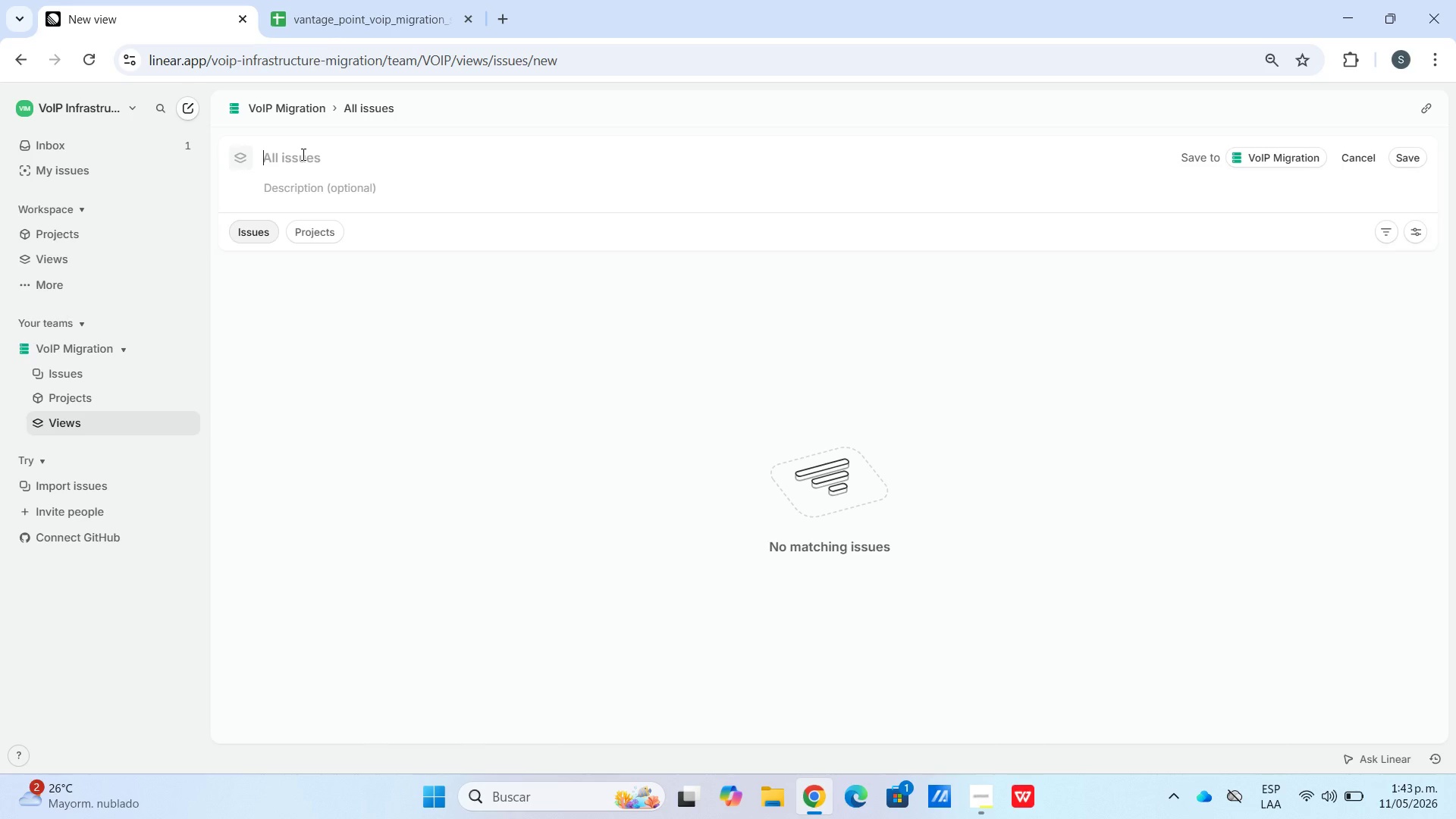 
type(Hard)
 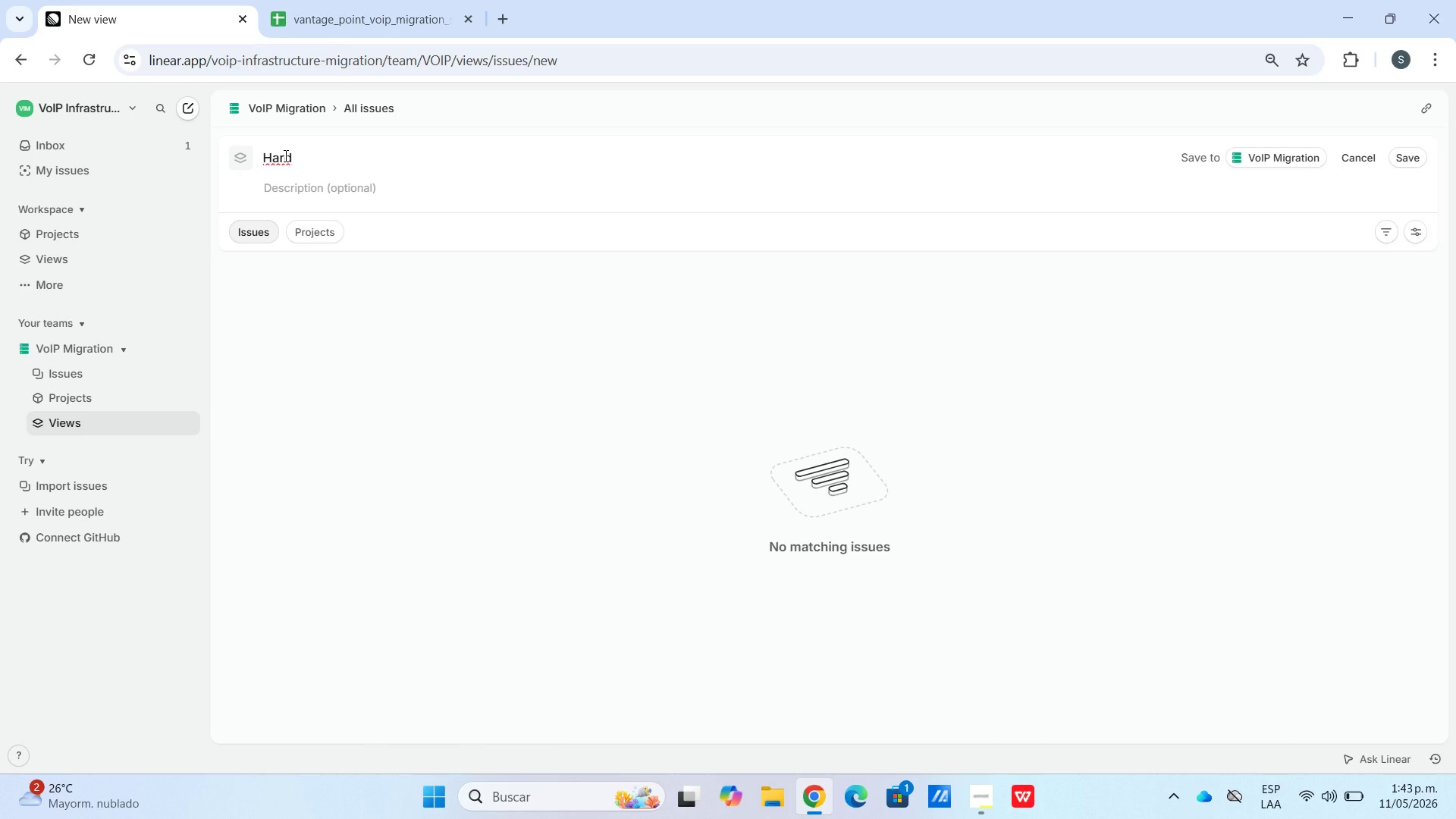 
type(ware Tracker)
 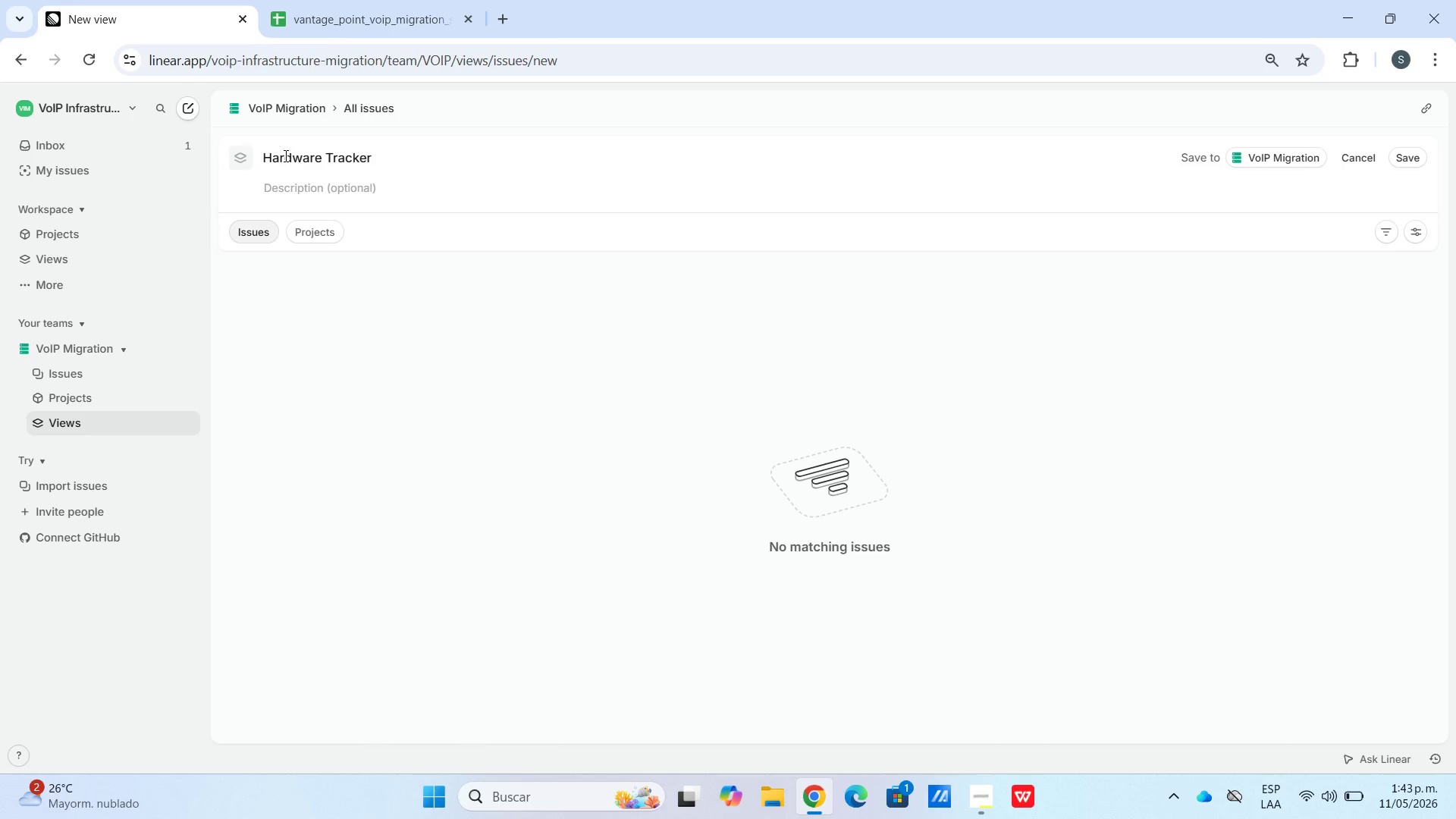 
left_click([1392, 225])
 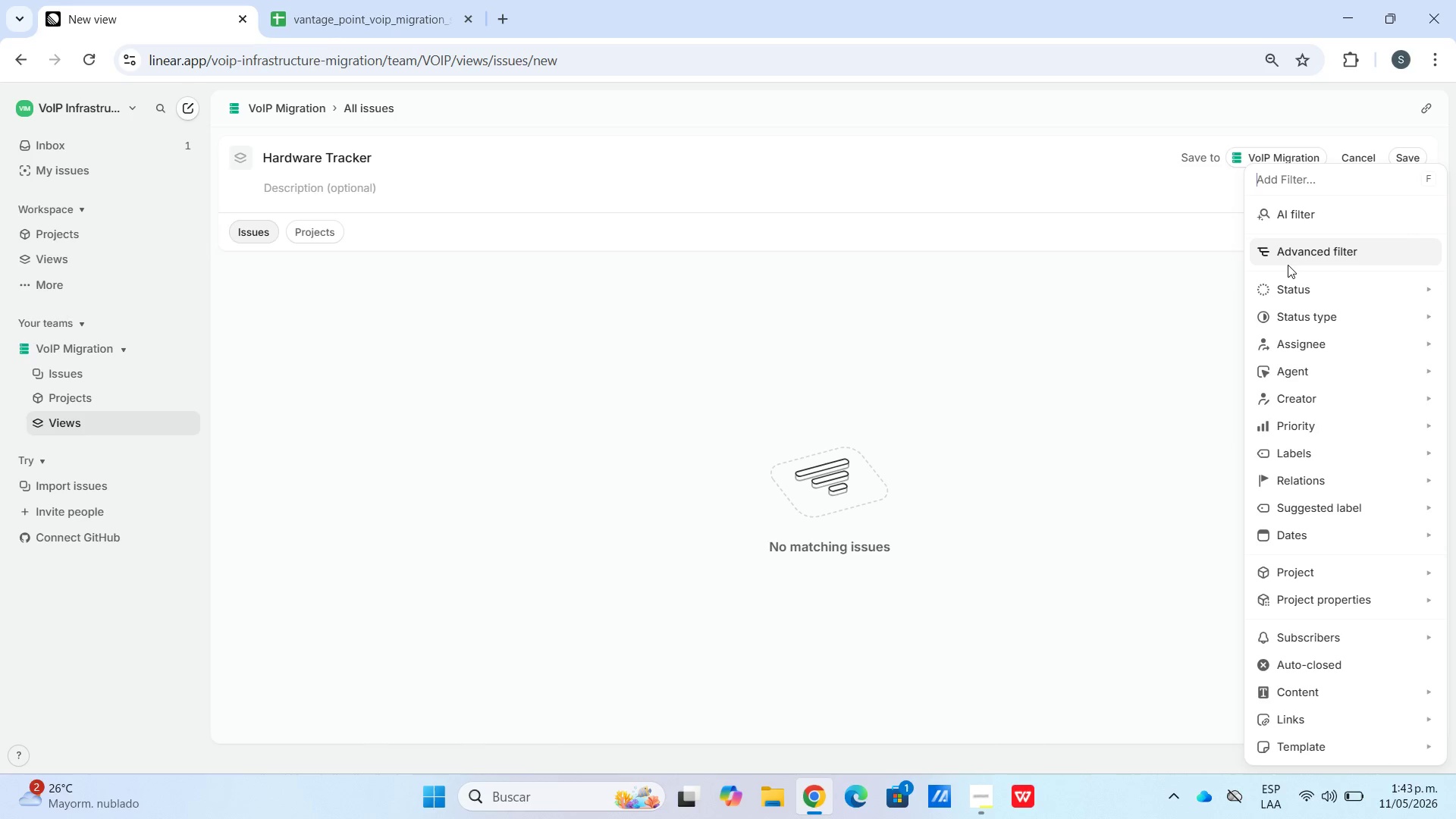 
left_click([1286, 253])
 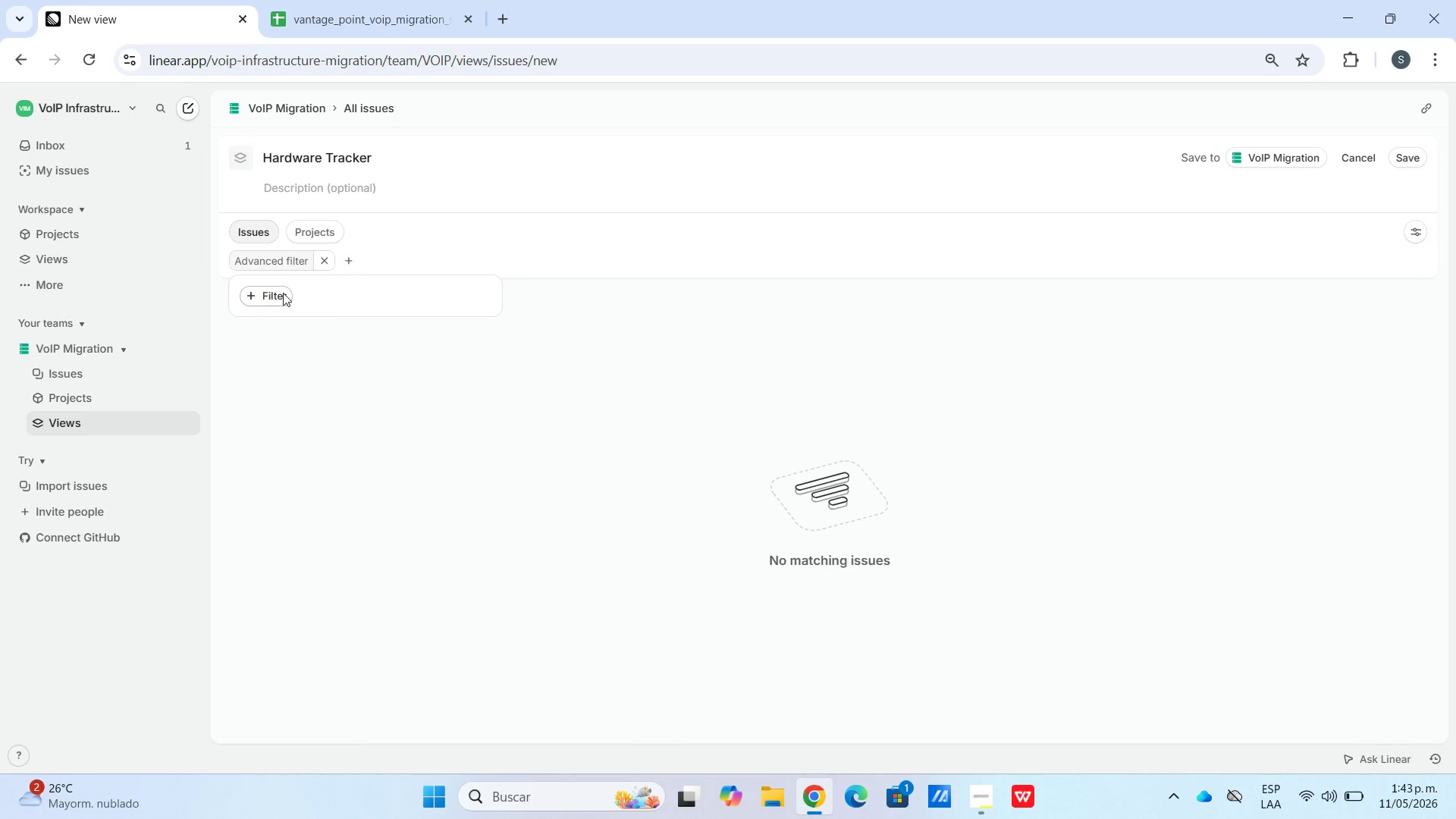 
left_click_drag(start_coordinate=[276, 297], to_coordinate=[271, 298])
 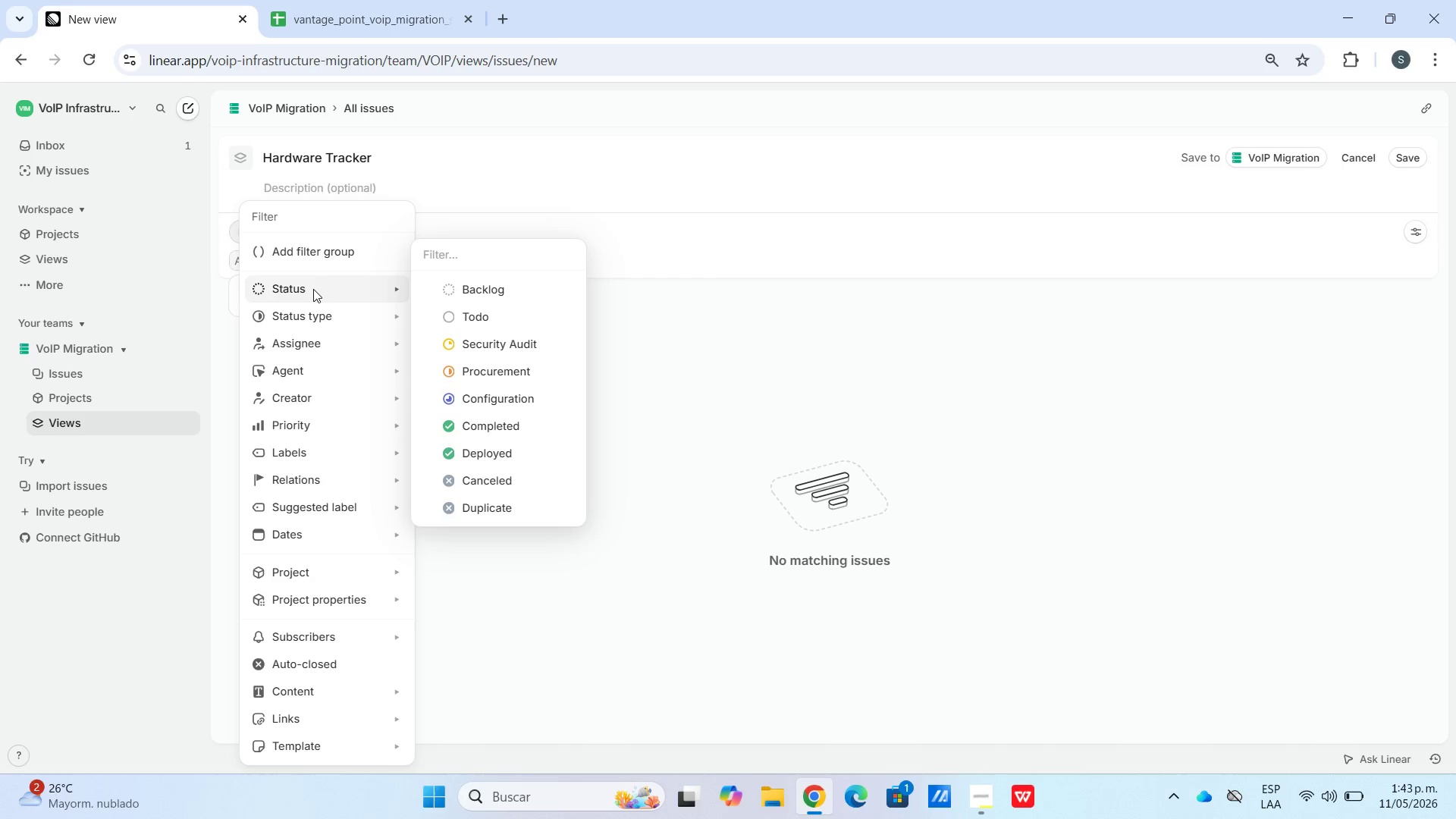 
wait(8.05)
 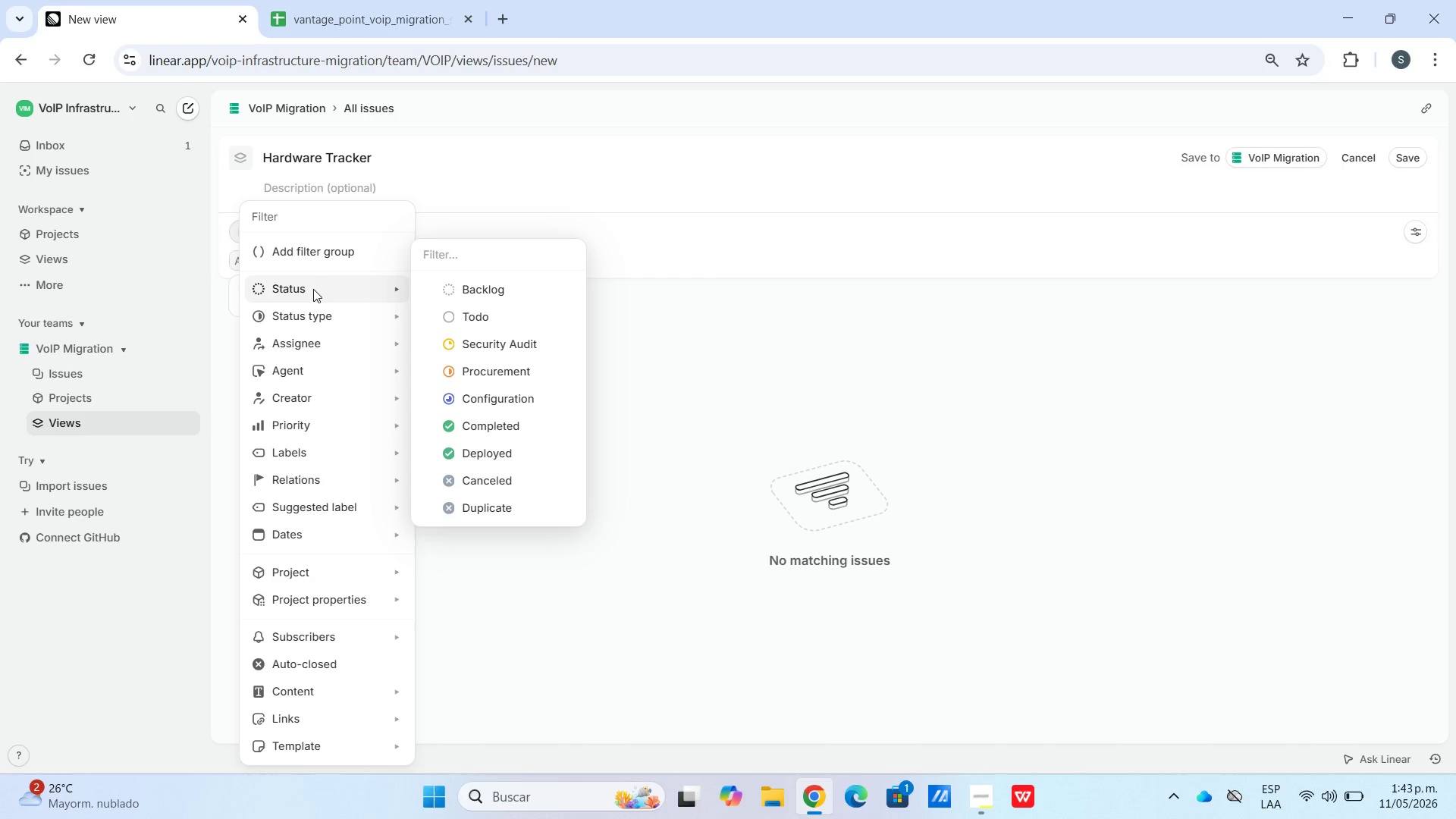 
mouse_move([353, 455])
 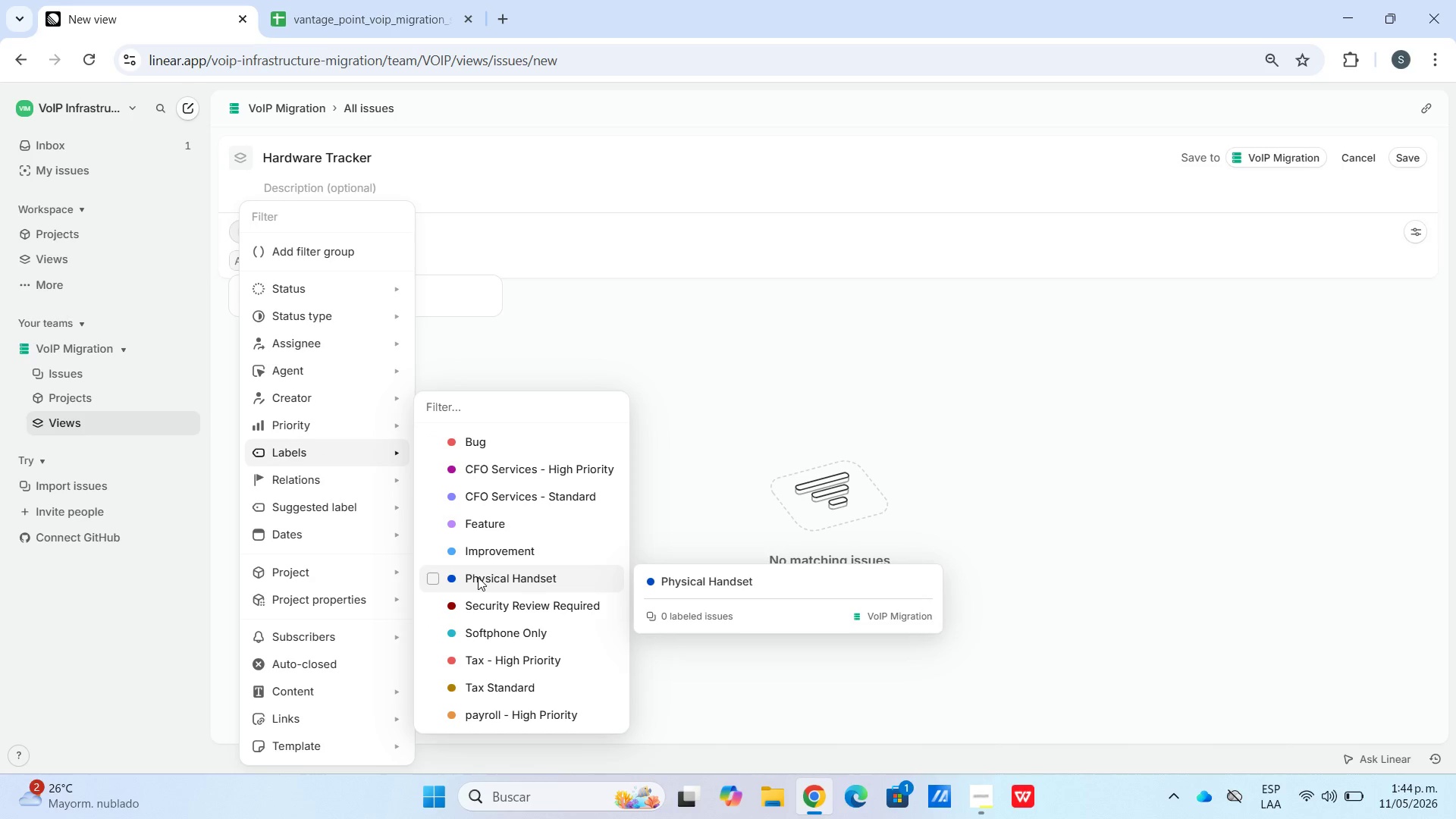 
left_click([477, 577])
 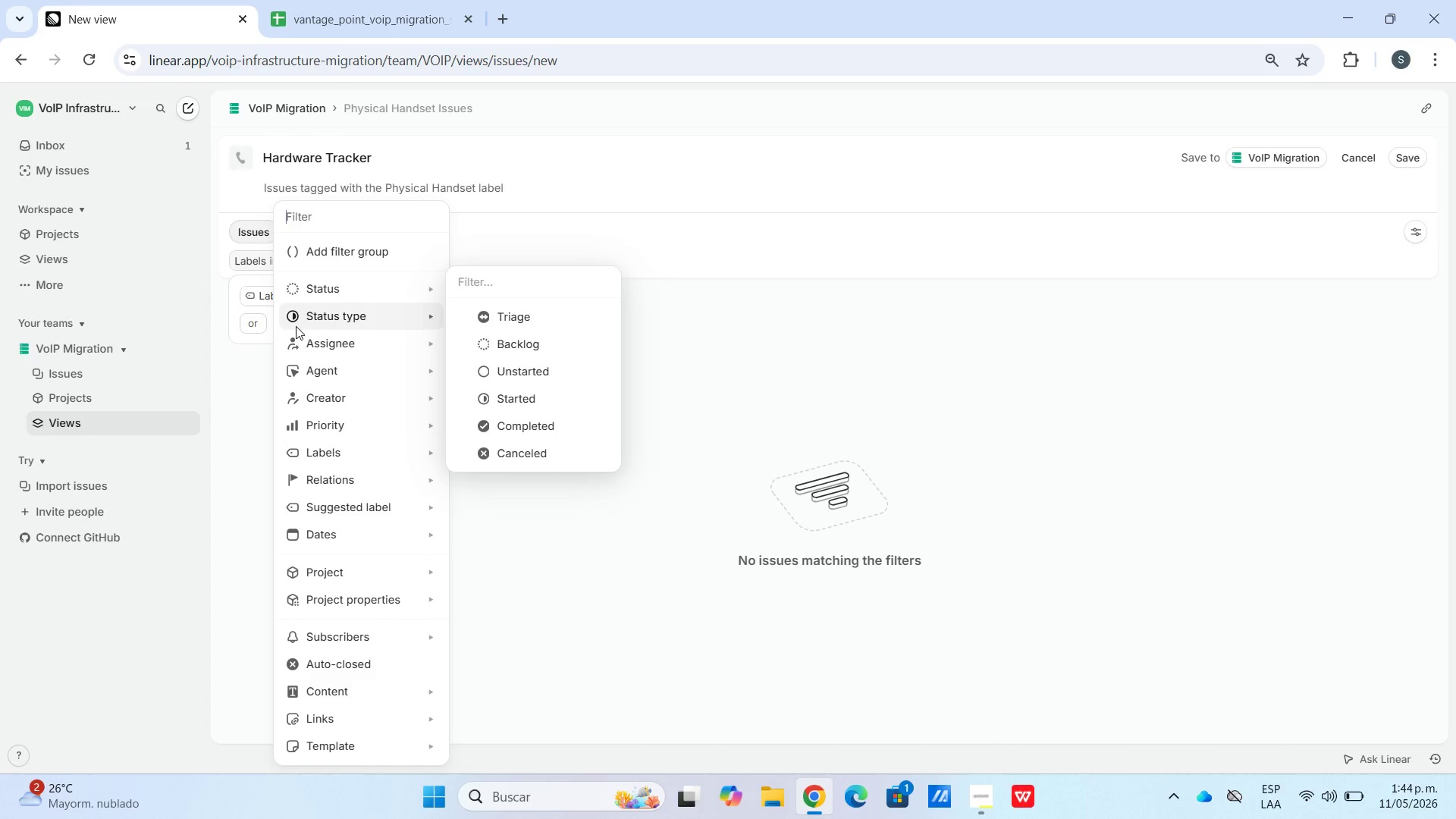 
left_click([314, 249])
 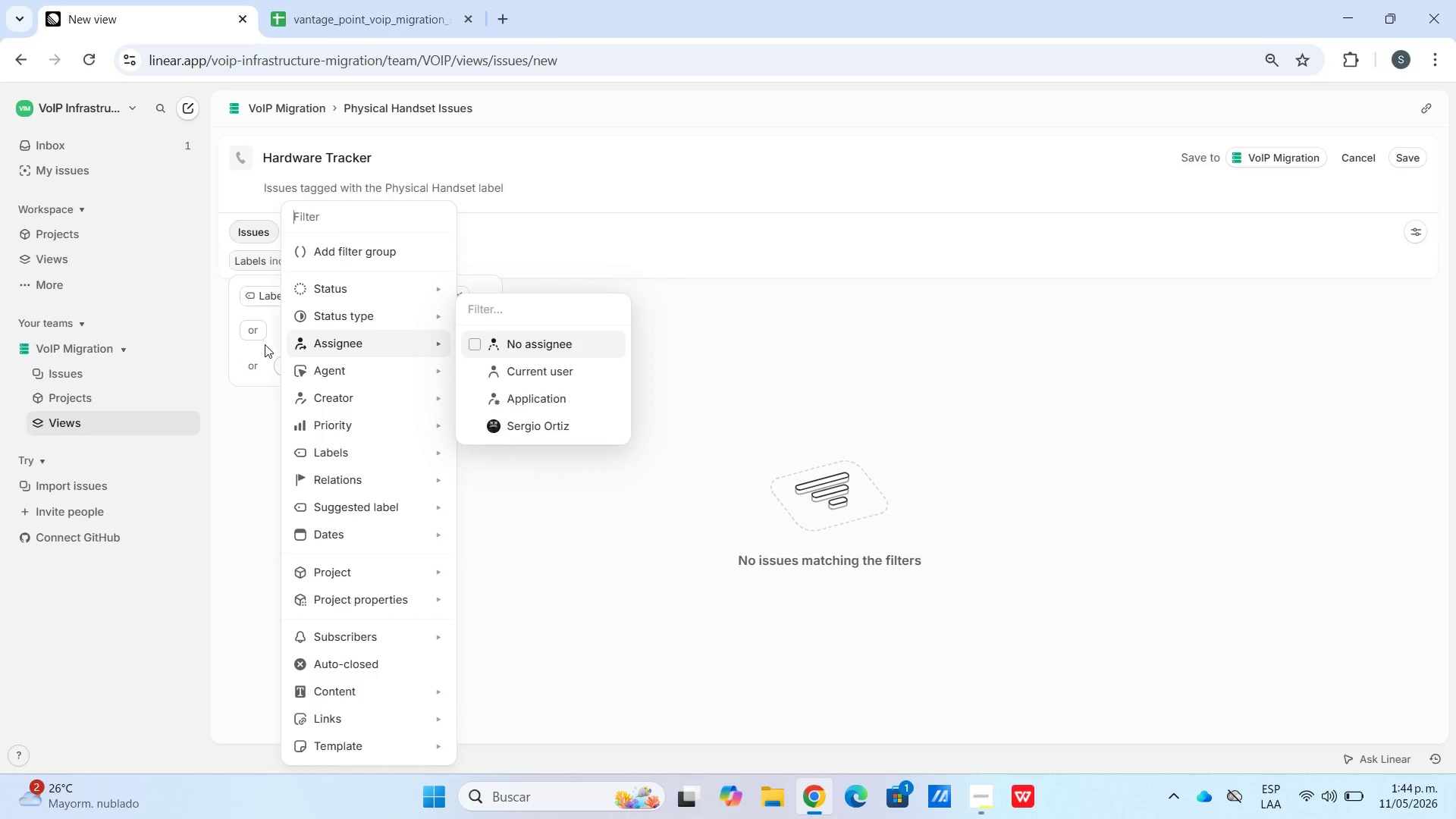 
double_click([293, 329])
 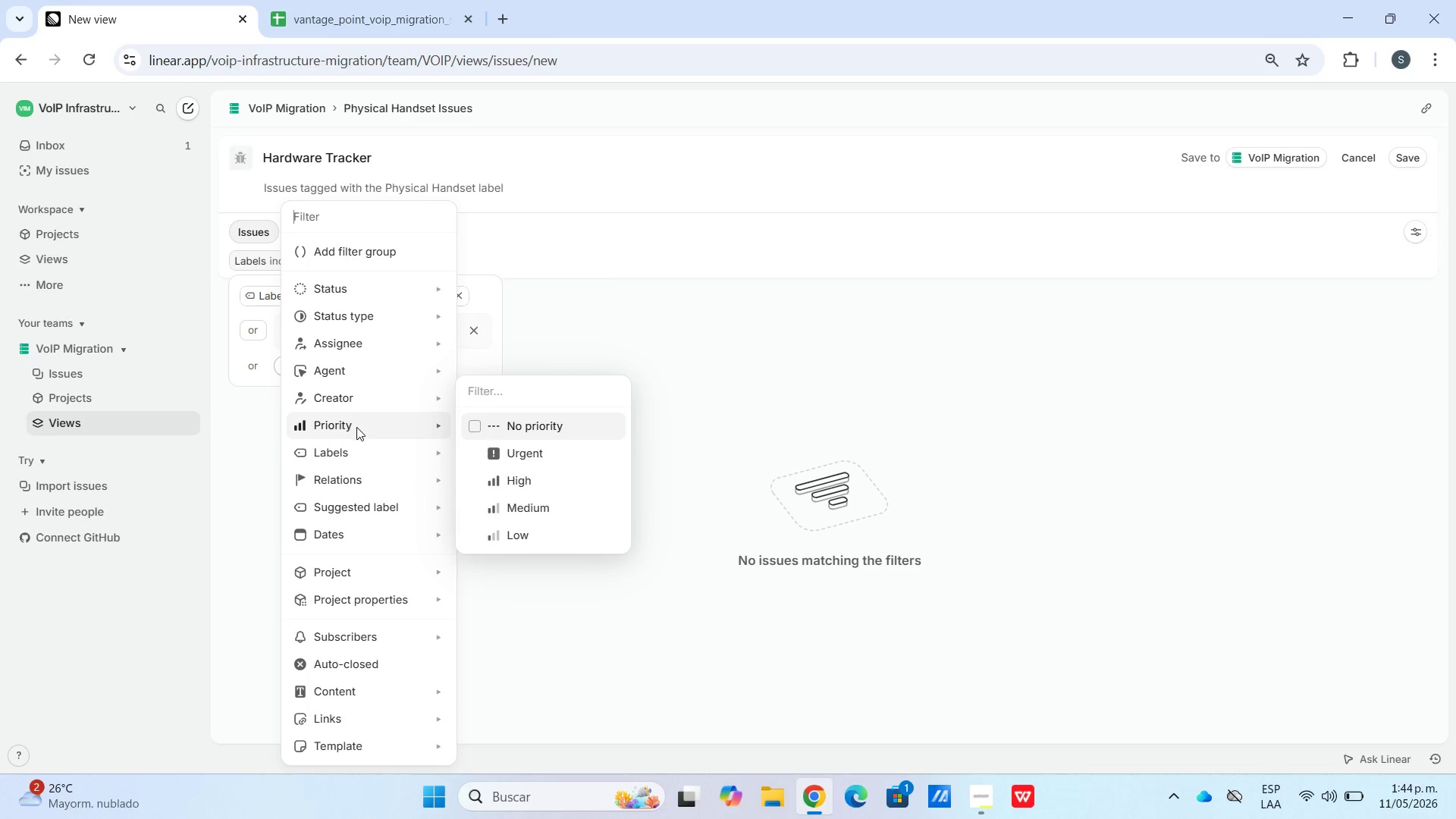 
wait(12.84)
 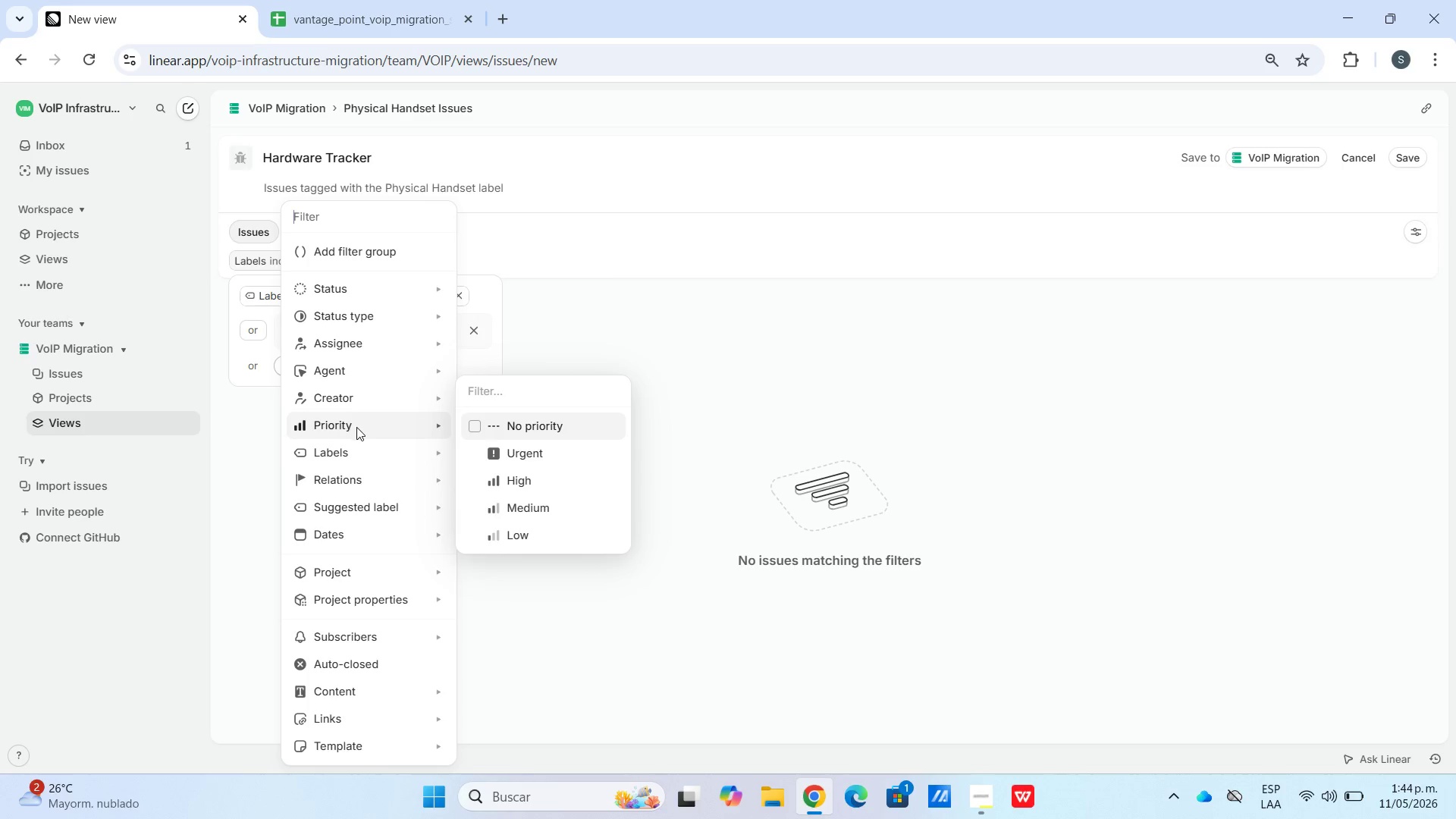 
left_click([534, 445])
 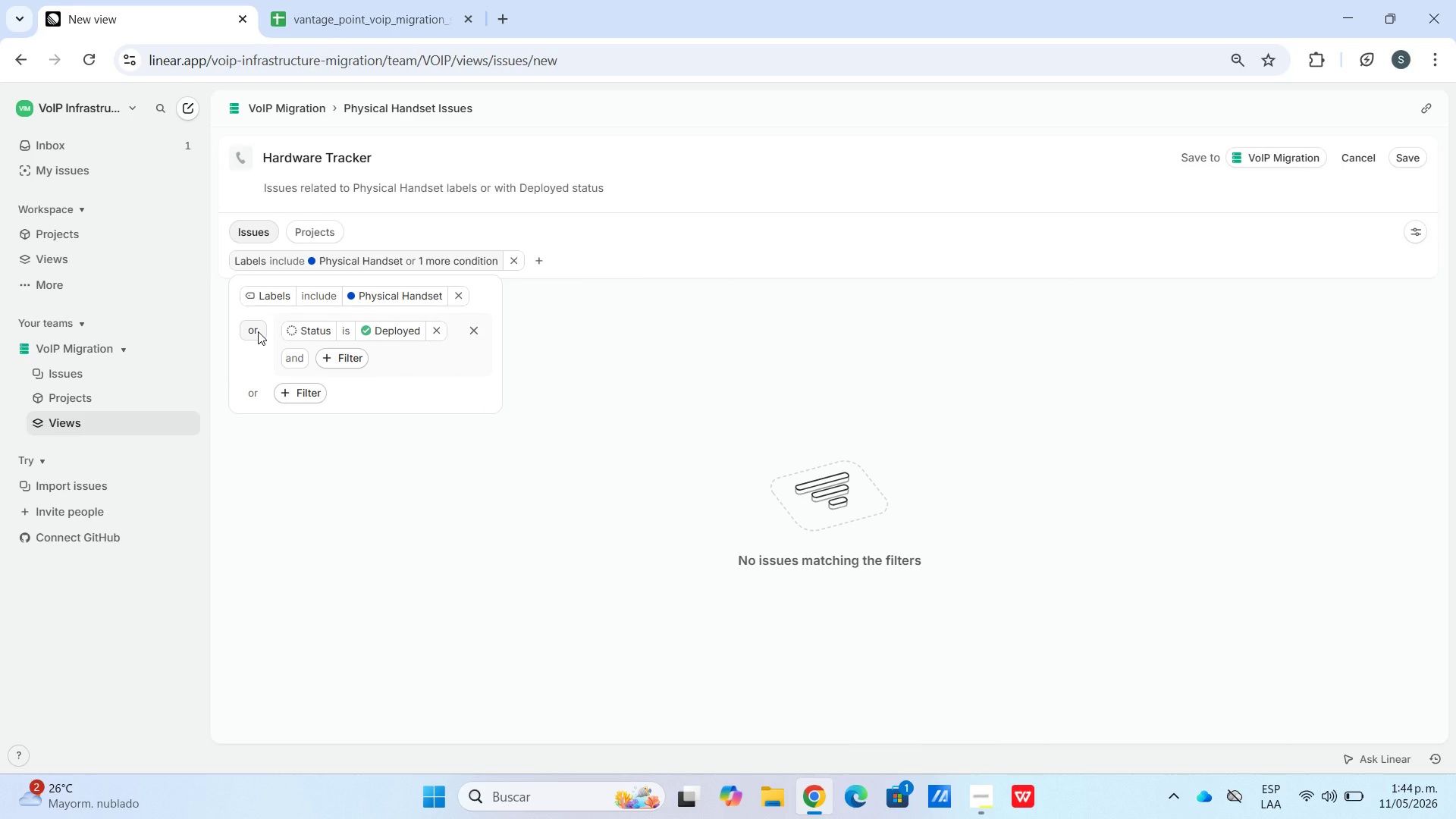 
left_click([789, 344])
 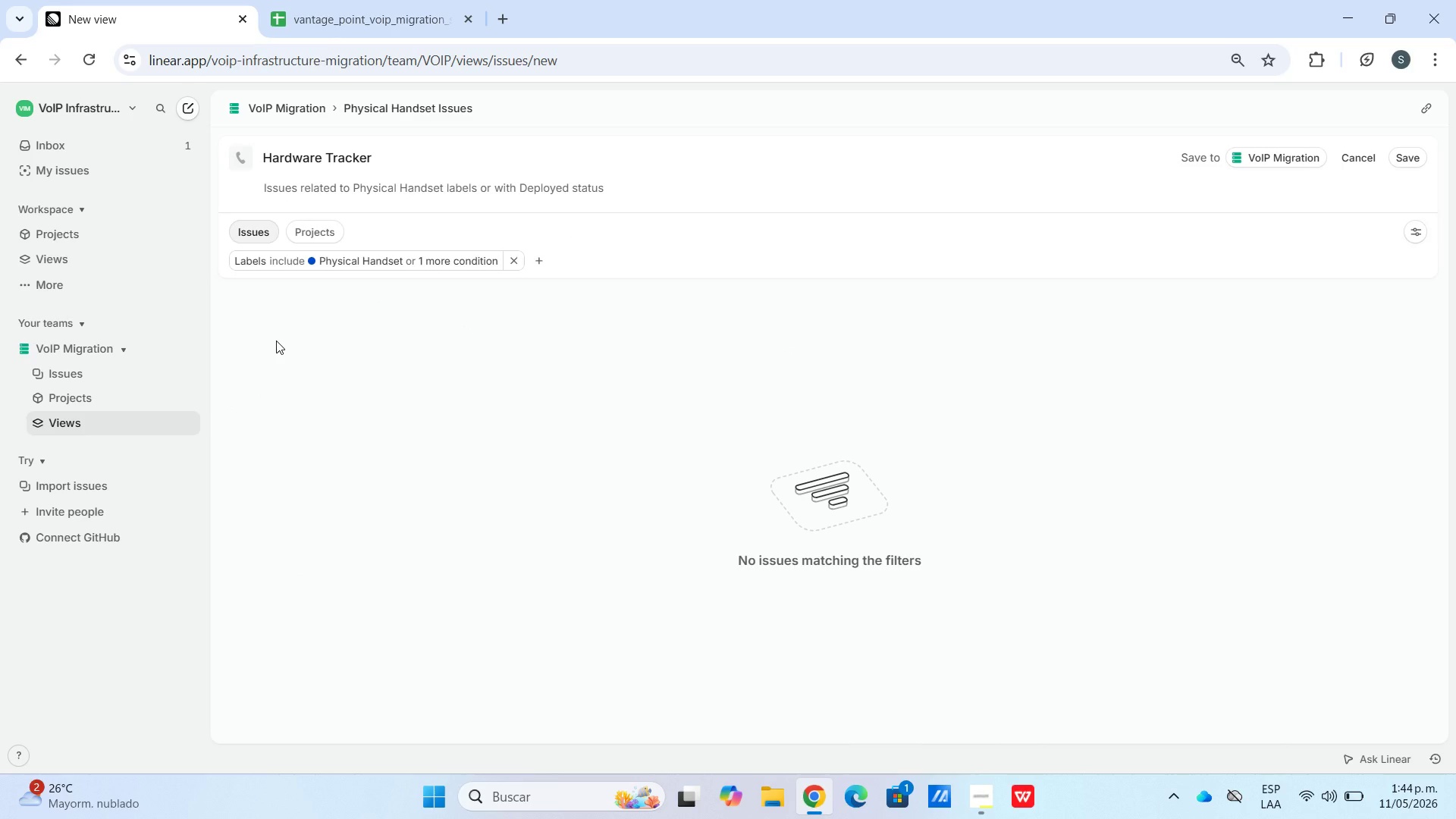 
wait(9.75)
 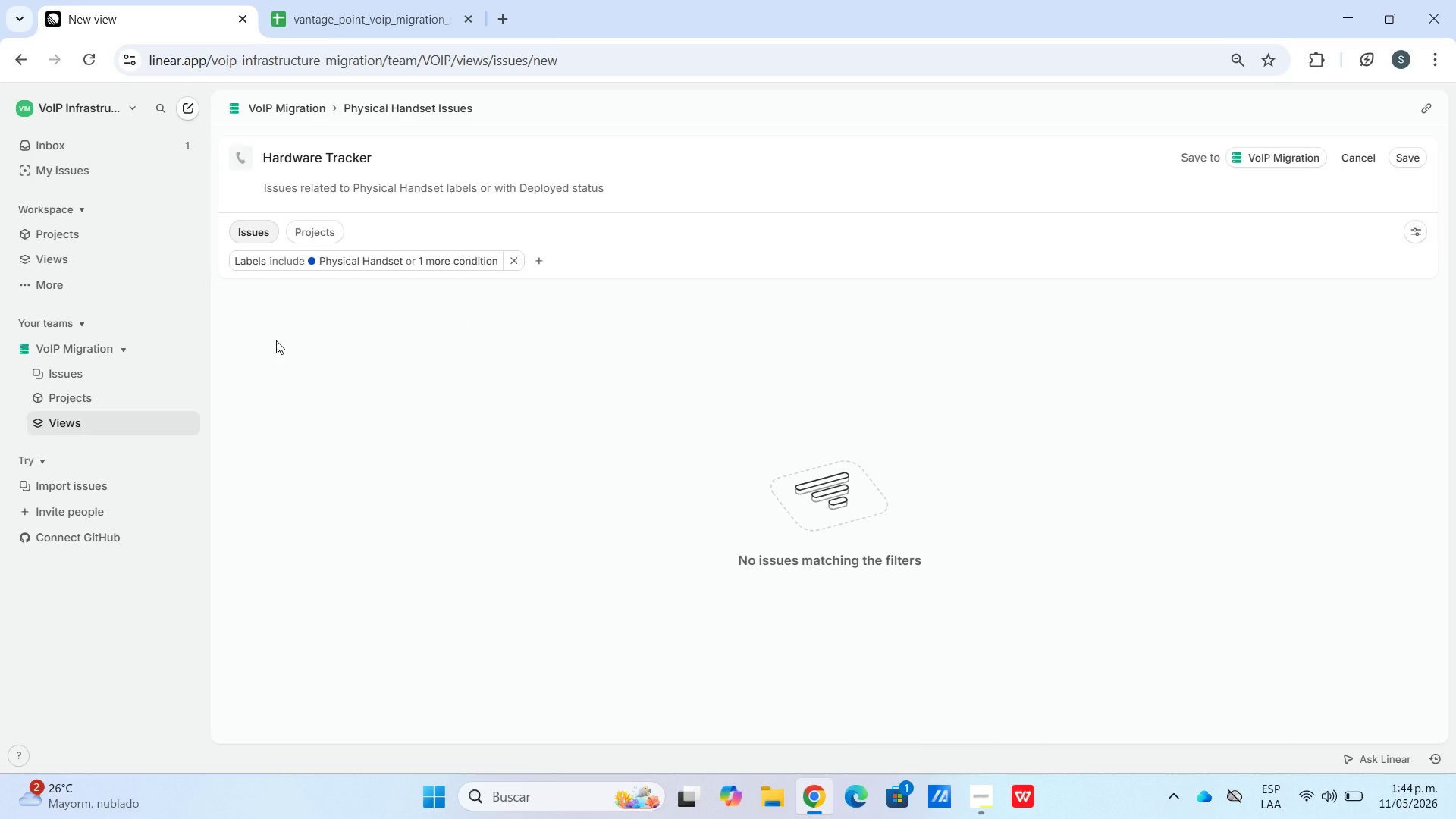 
left_click([1404, 154])
 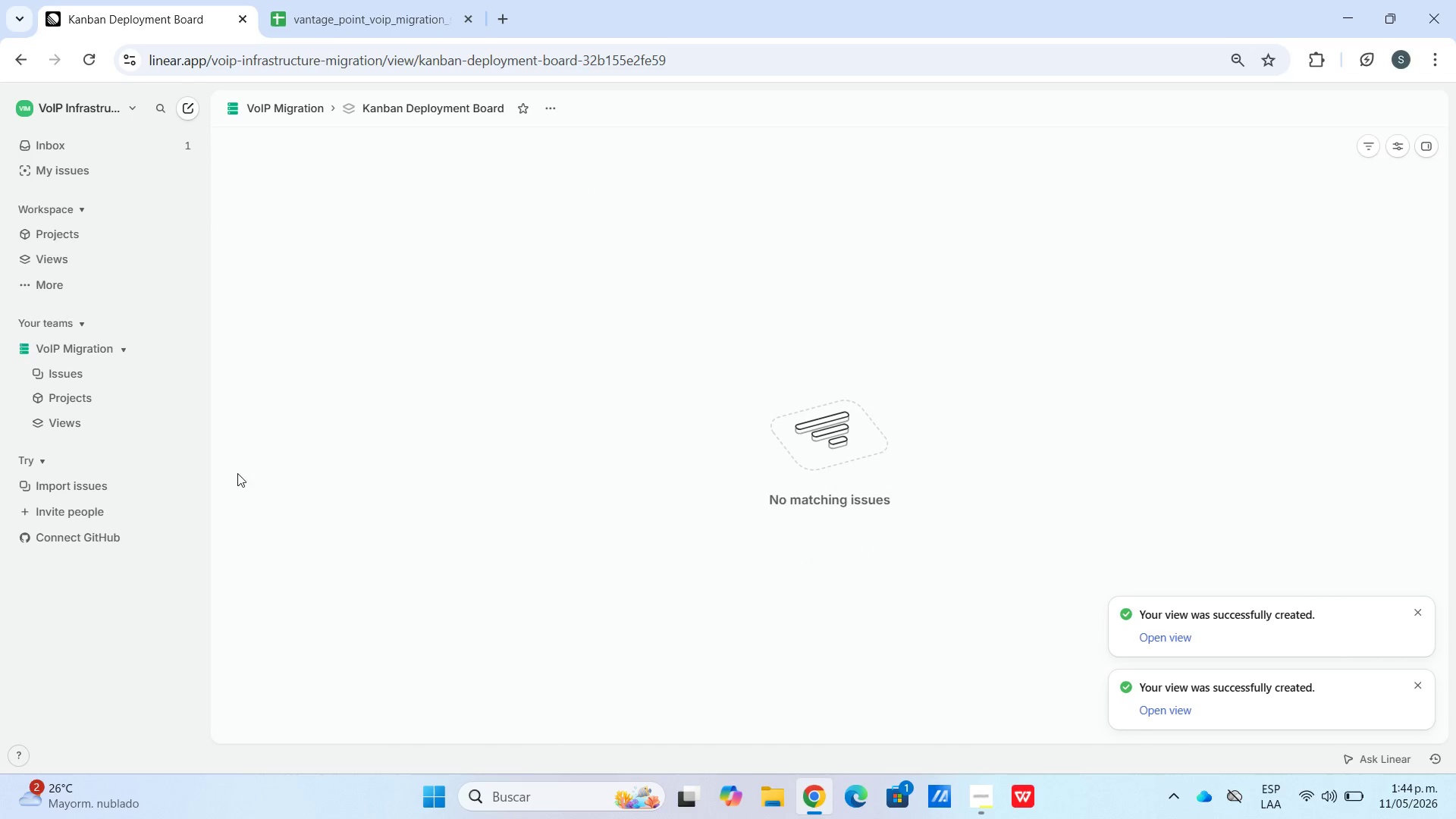 
left_click([79, 401])
 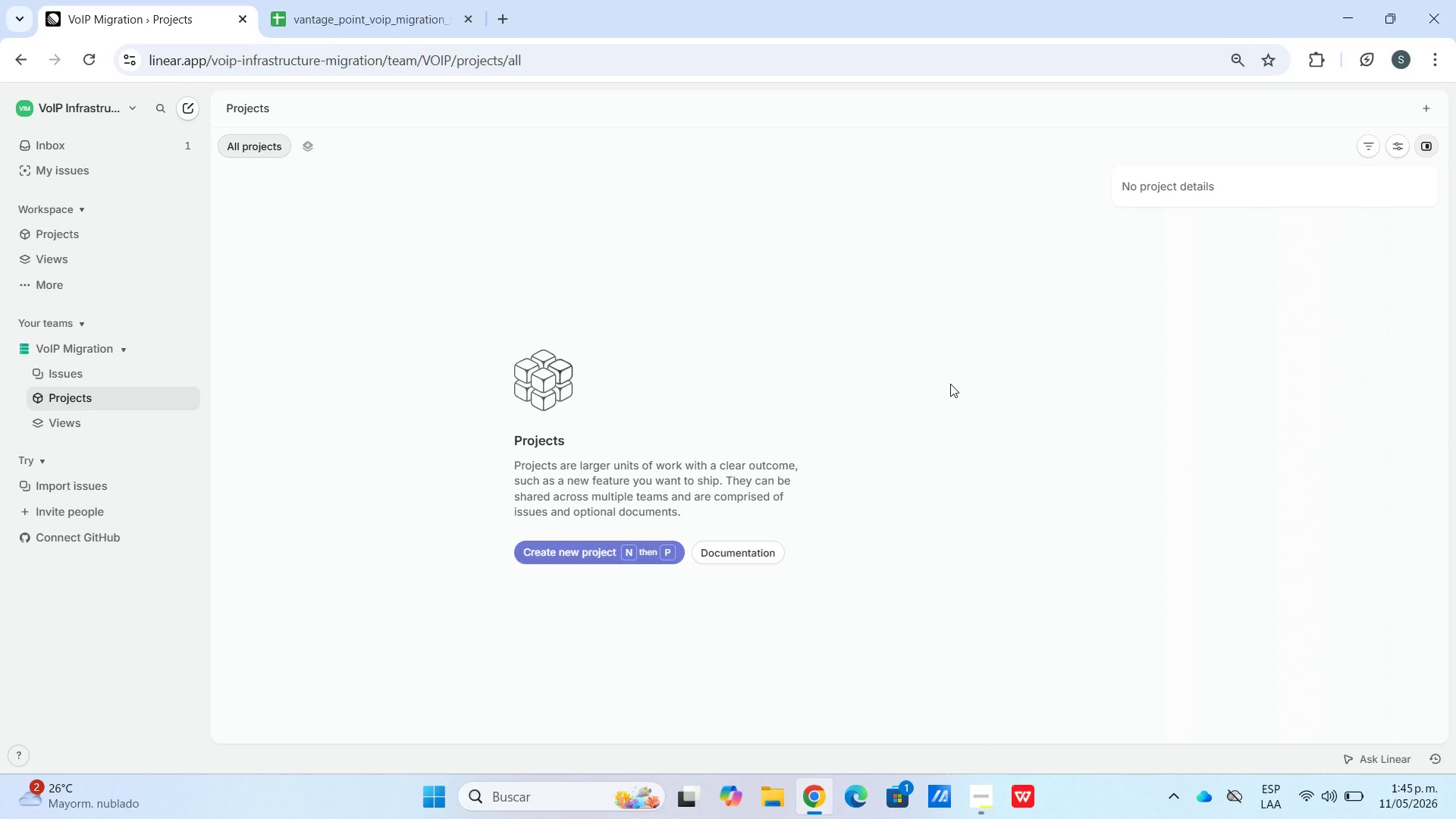 
wait(45.55)
 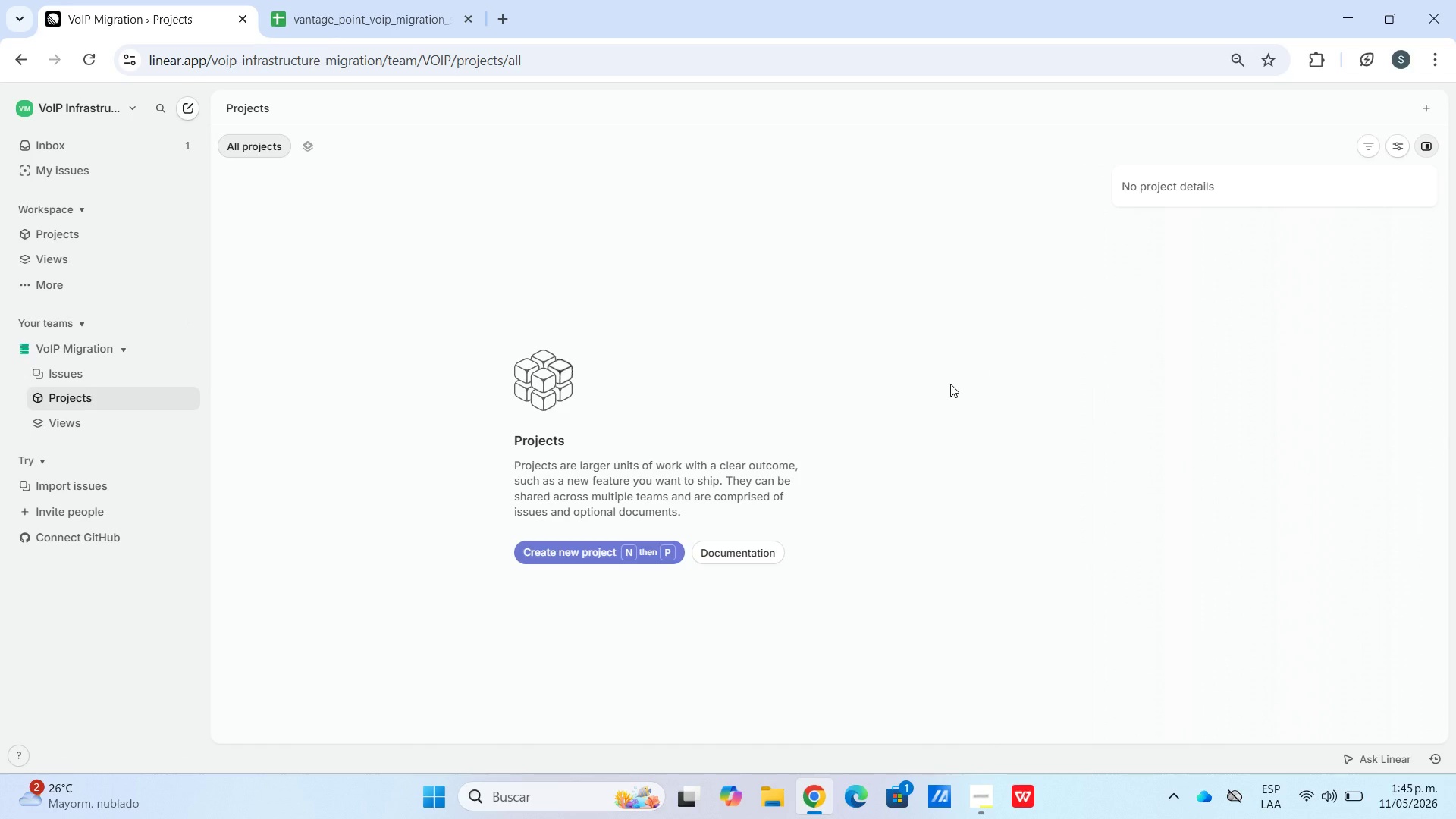 
scroll: coordinate [94, 291], scroll_direction: up, amount: 1.0
 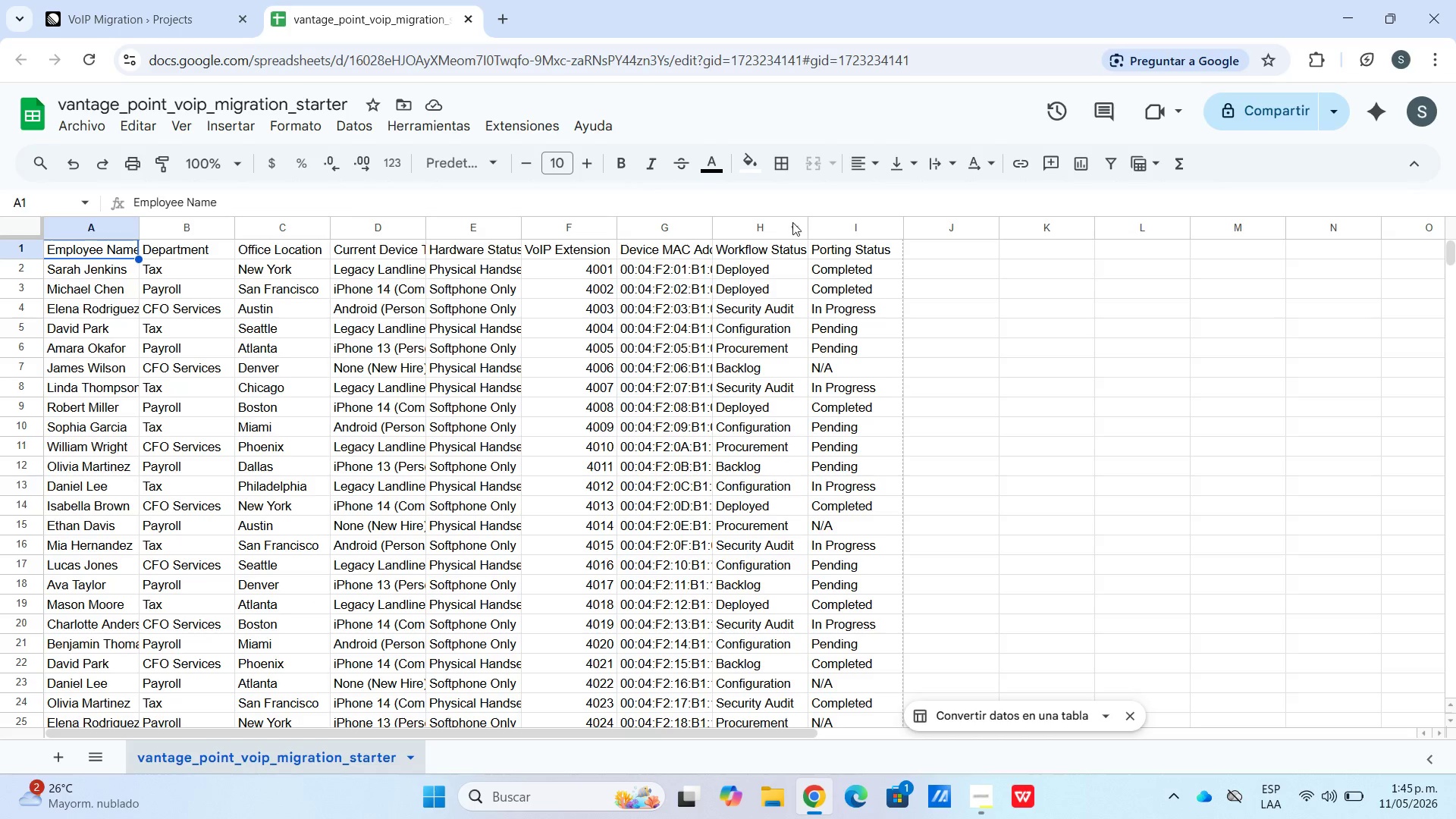 
left_click([748, 226])
 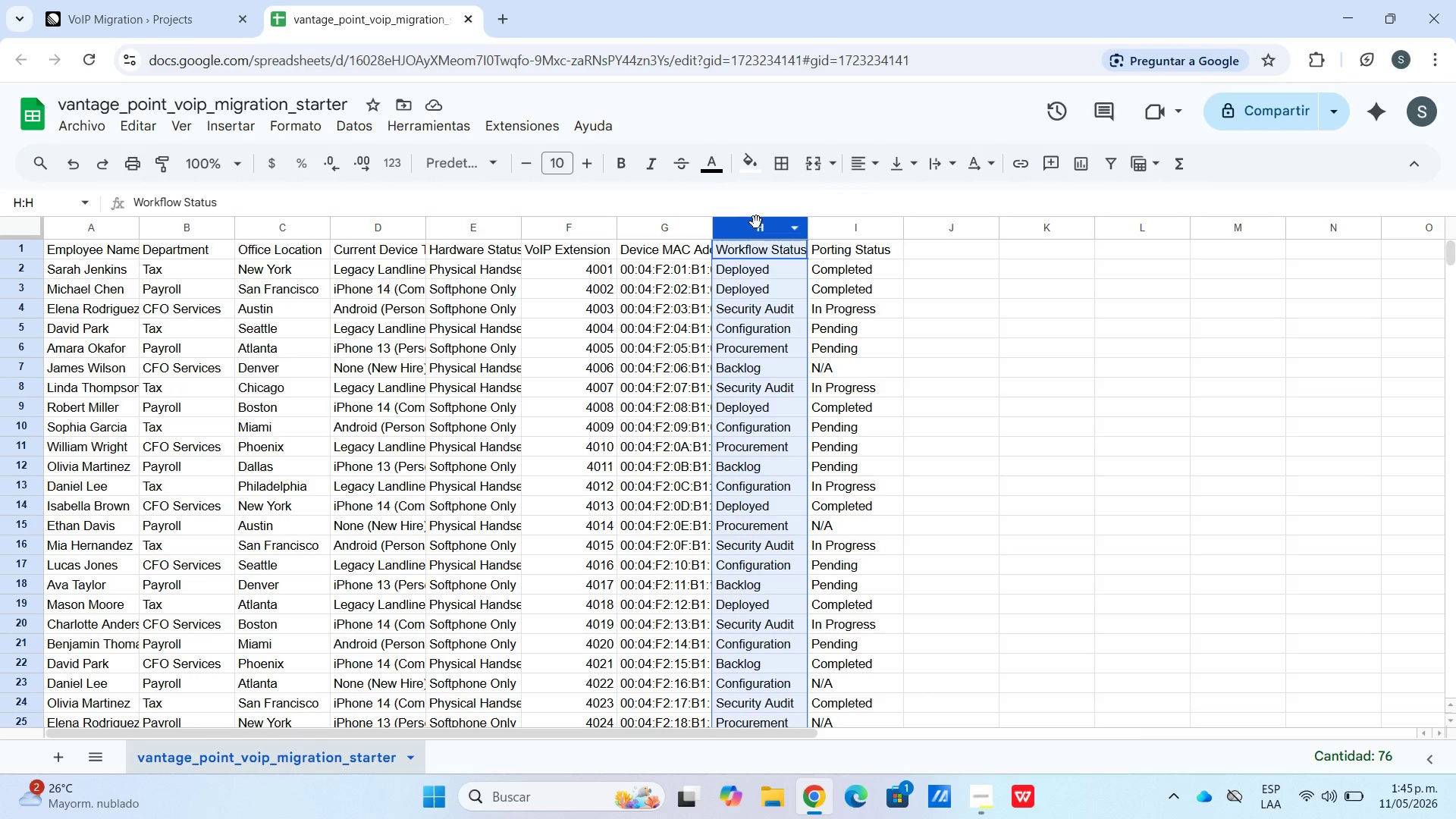 
left_click_drag(start_coordinate=[756, 222], to_coordinate=[957, 232])
 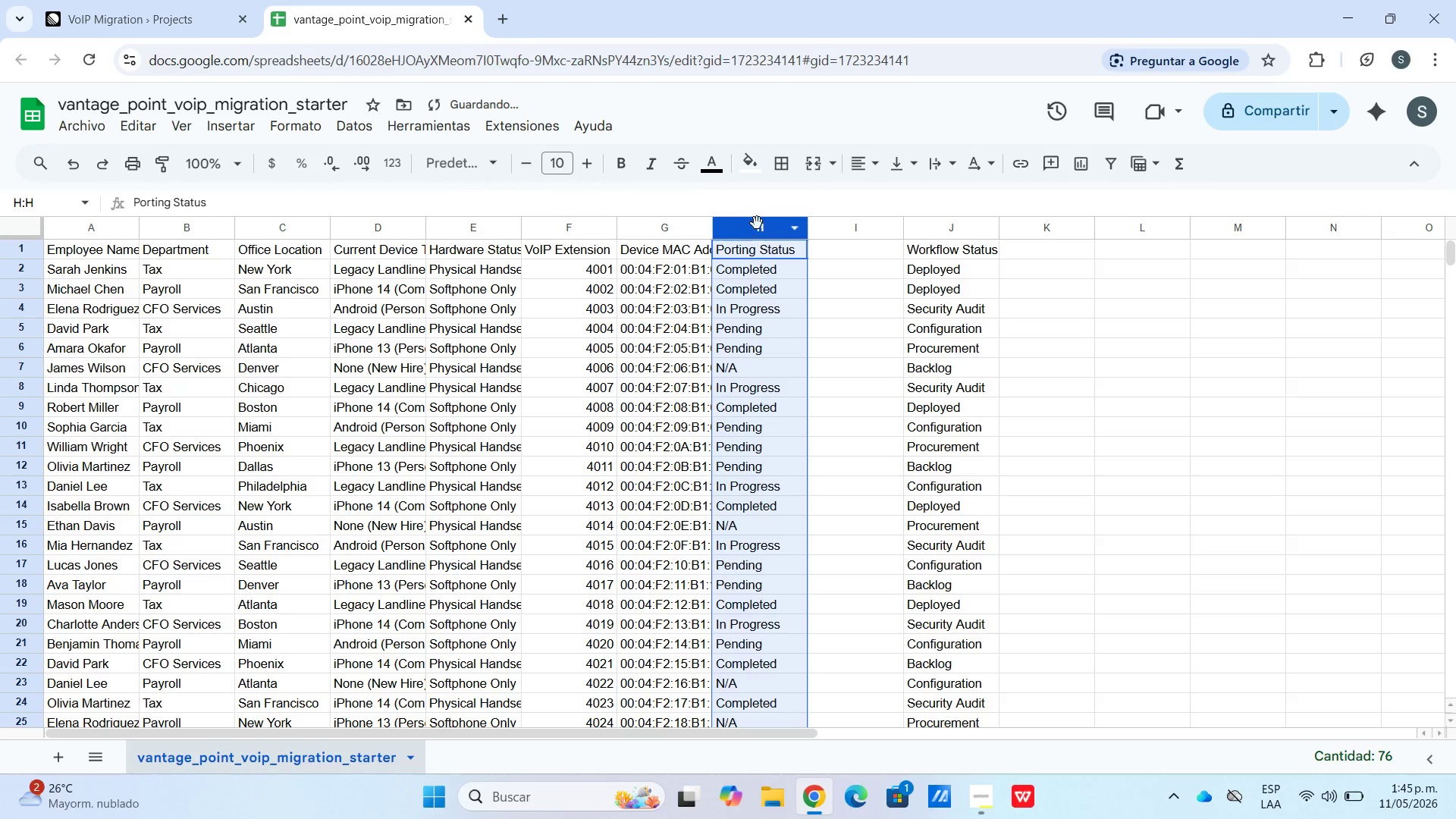 
left_click_drag(start_coordinate=[758, 222], to_coordinate=[852, 221])
 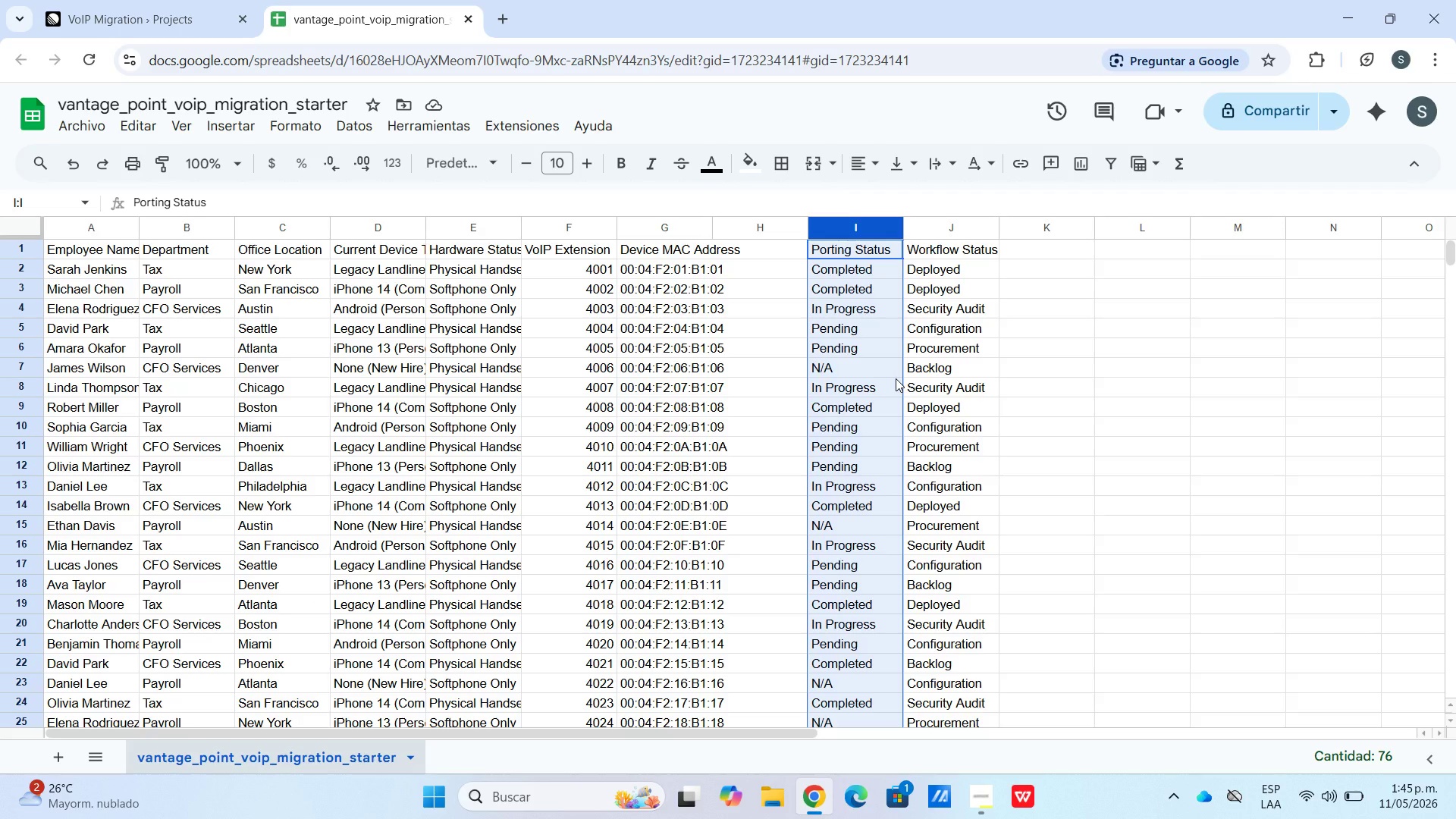 
wait(16.25)
 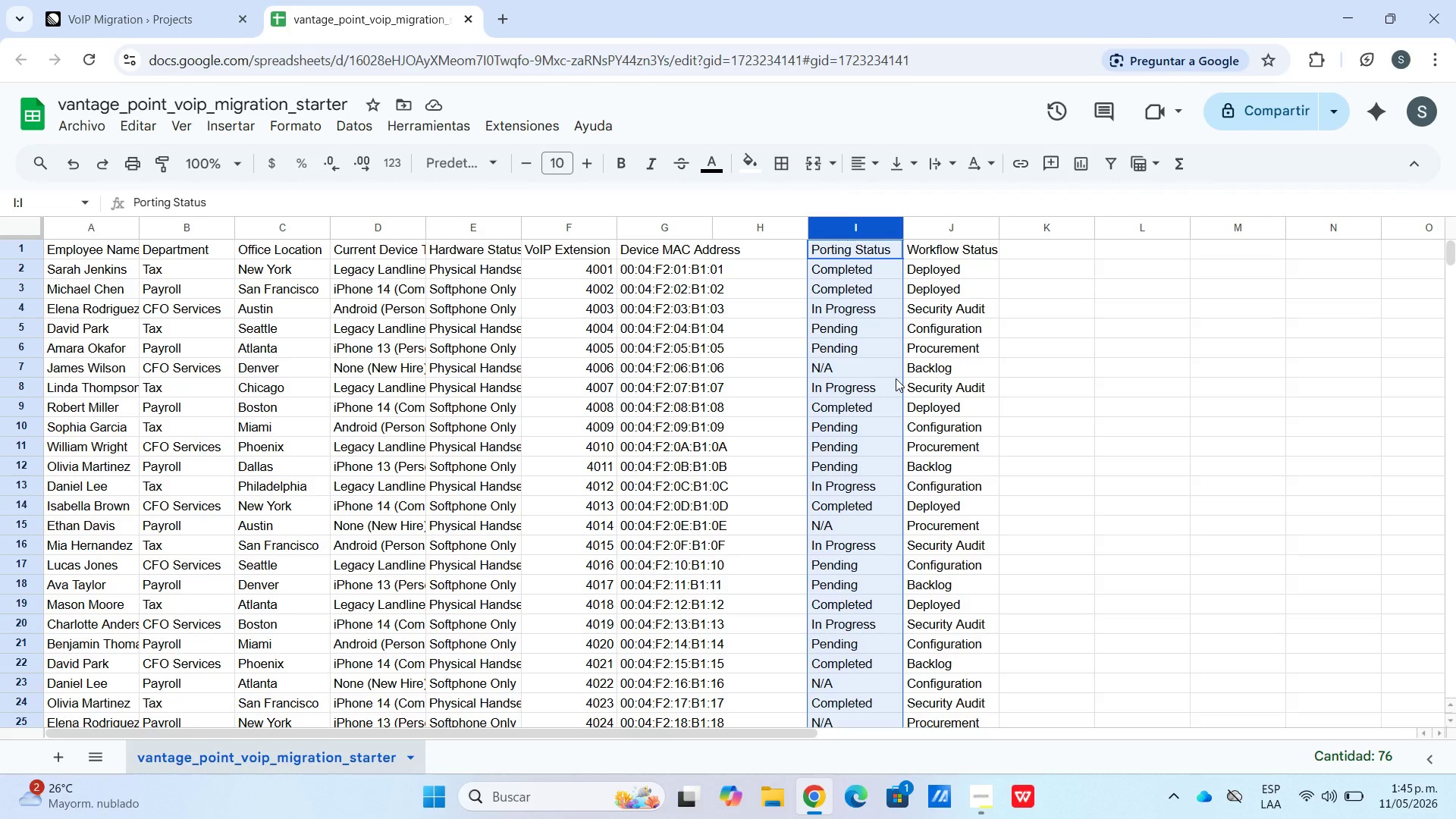 
left_click_drag(start_coordinate=[868, 219], to_coordinate=[803, 226])
 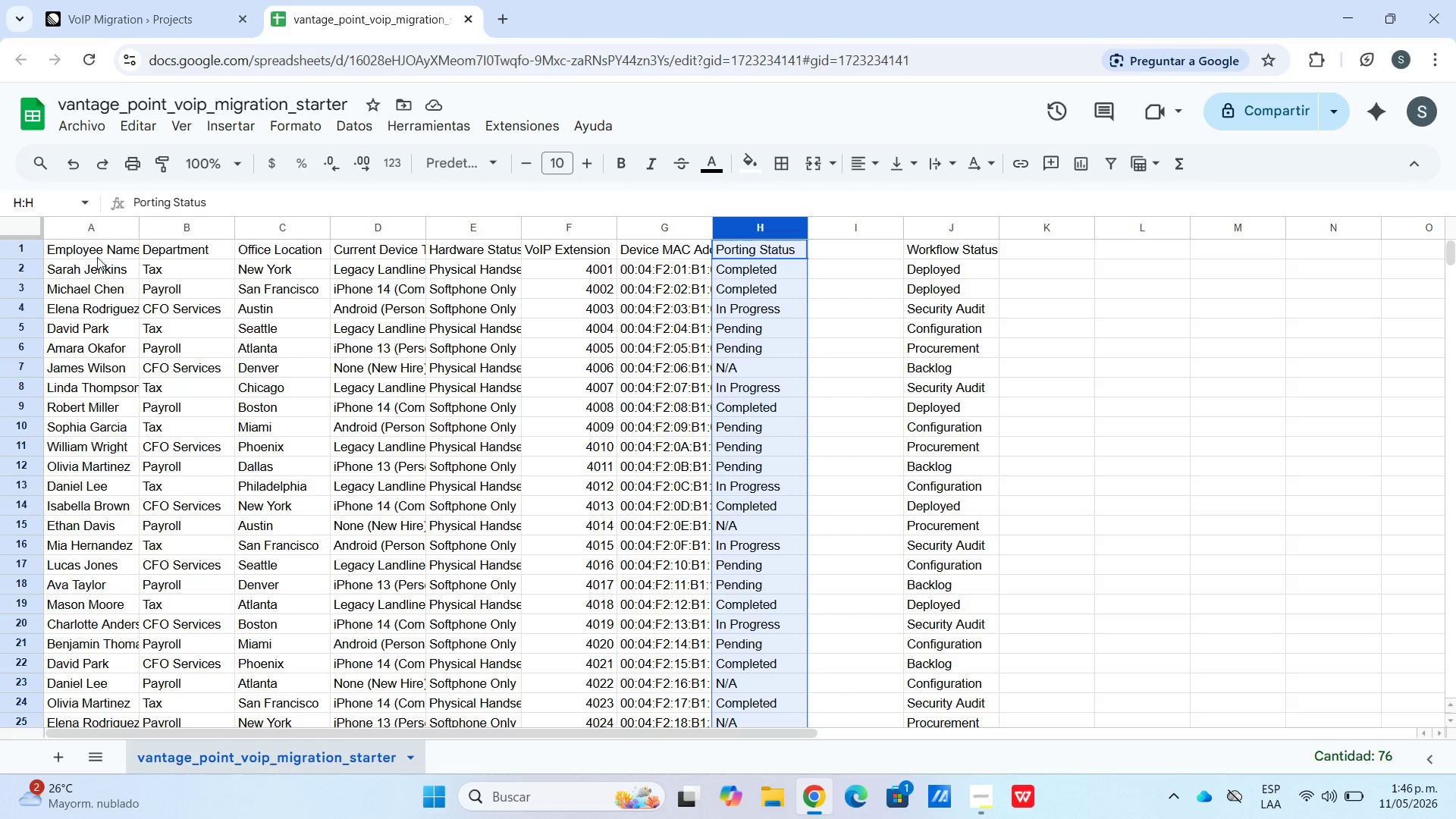 
wait(15.66)
 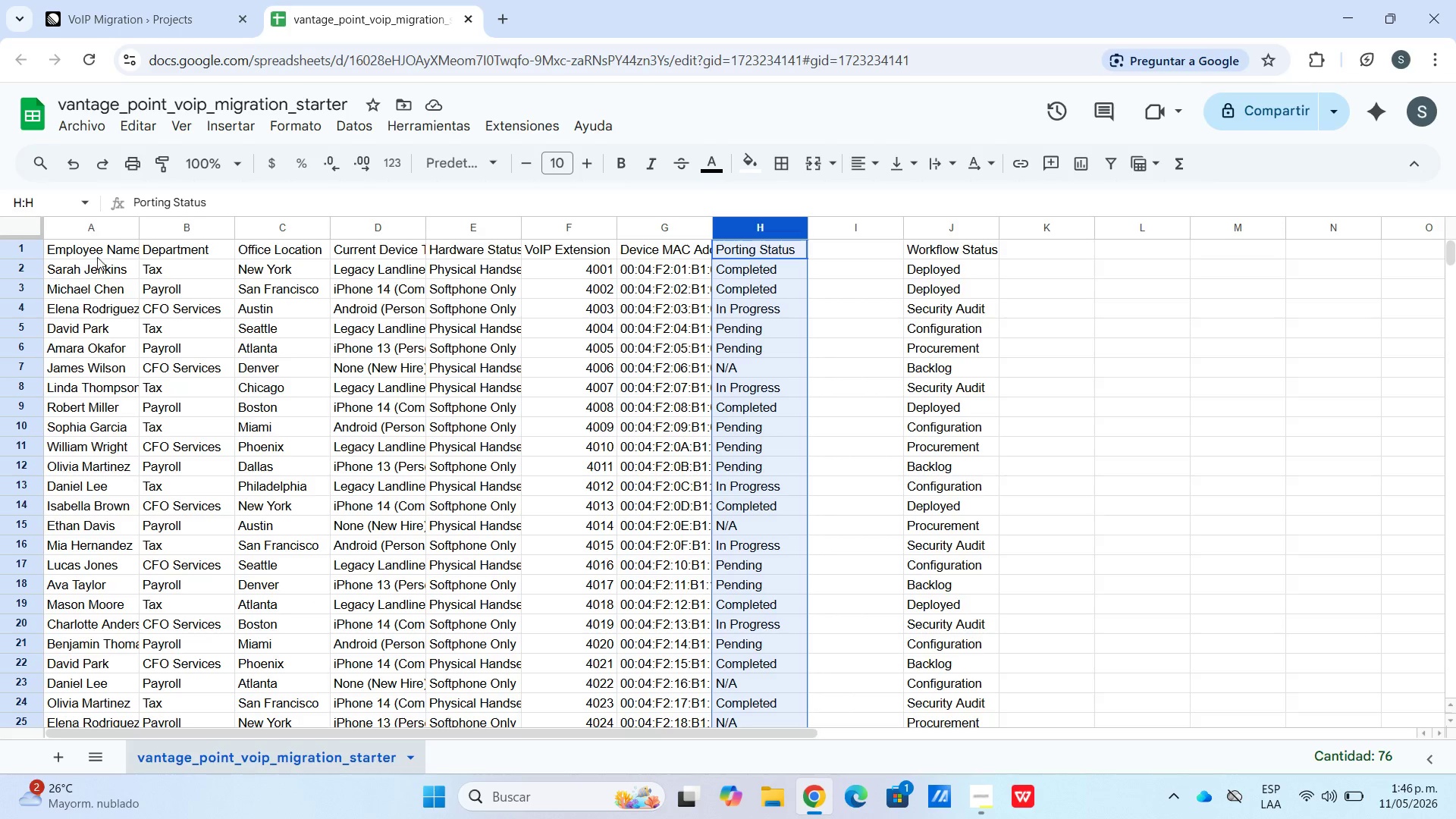 
left_click_drag(start_coordinate=[573, 224], to_coordinate=[586, 228])
 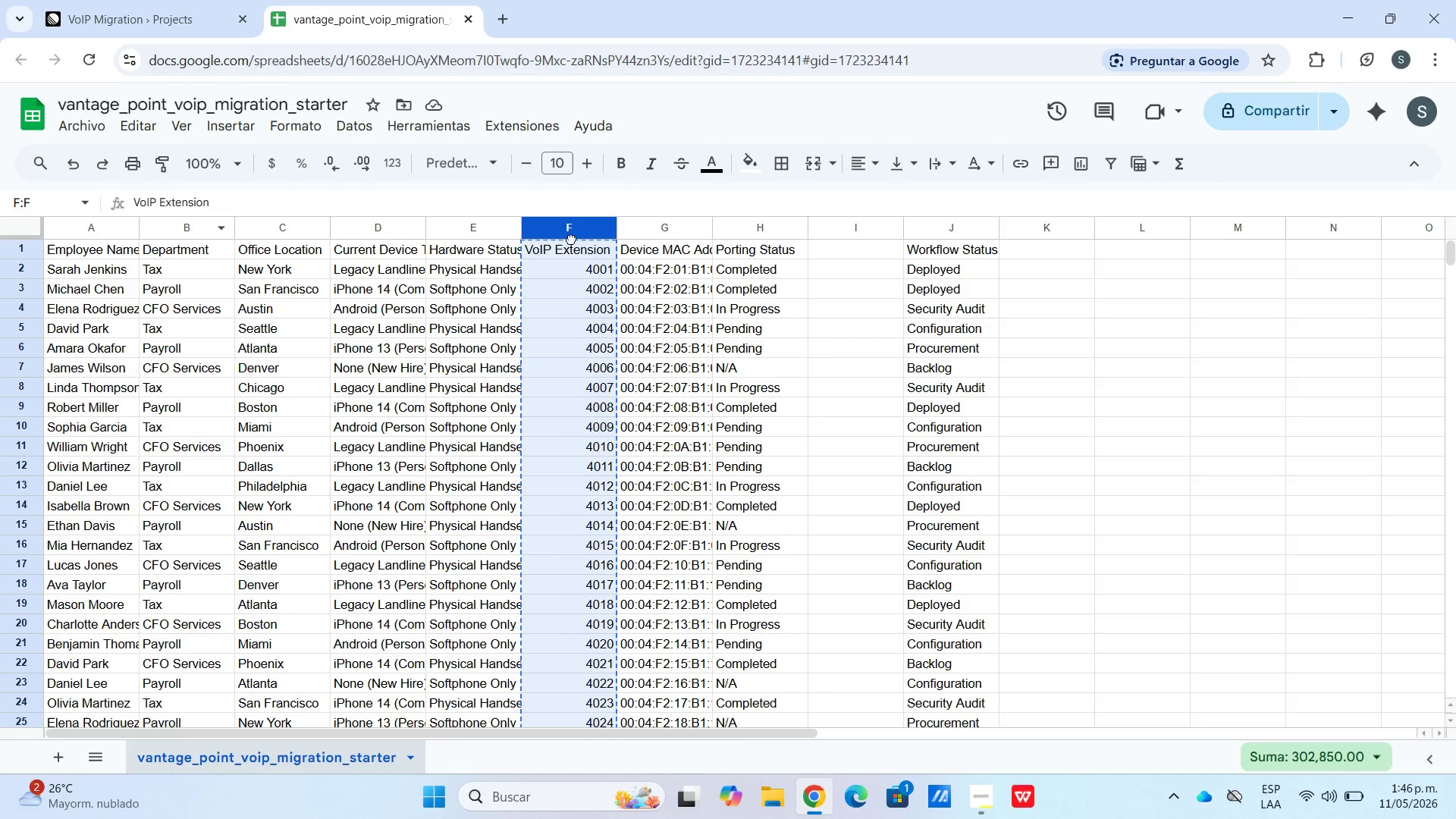 
left_click([571, 239])
 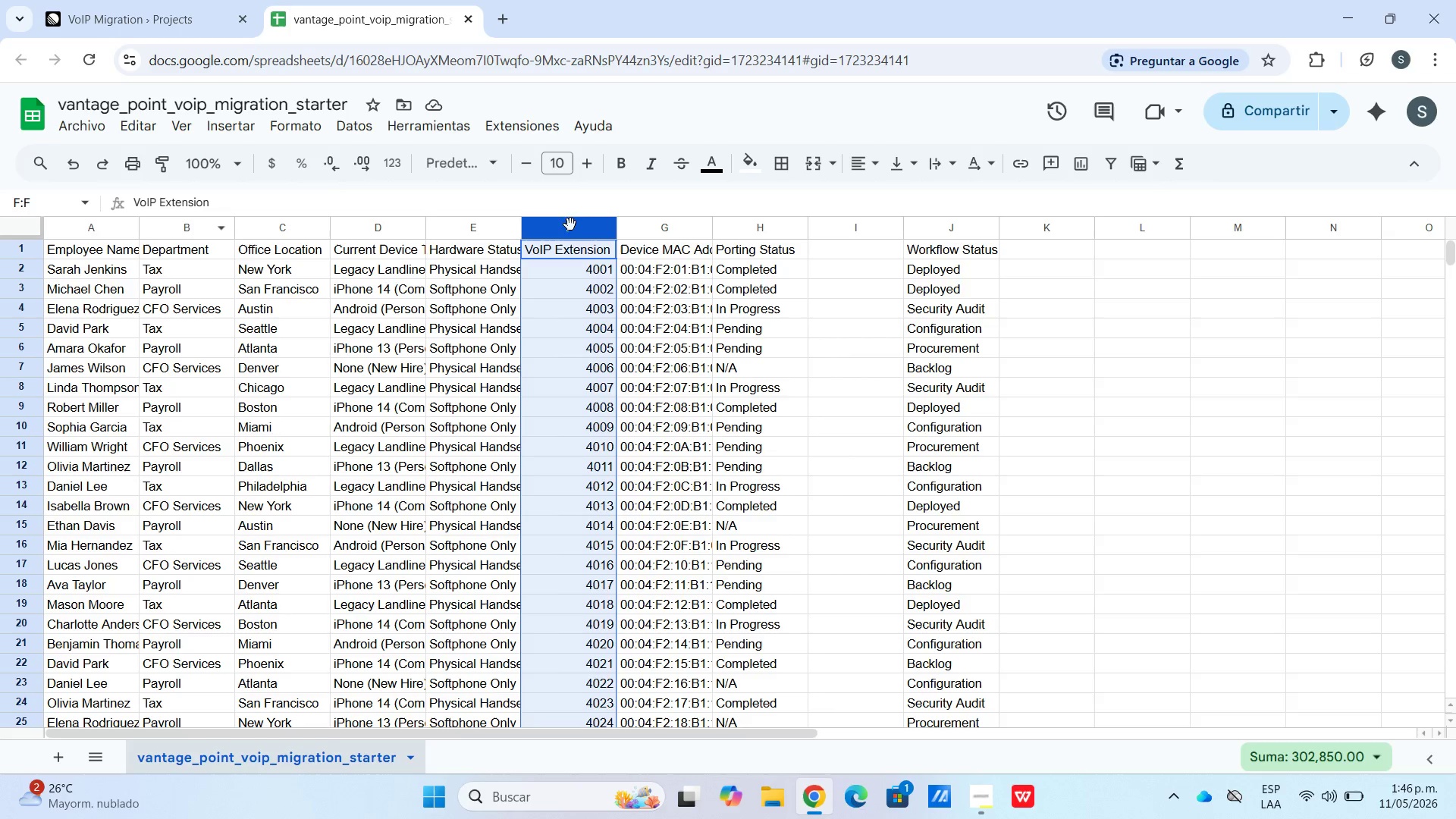 
left_click_drag(start_coordinate=[570, 221], to_coordinate=[55, 227])
 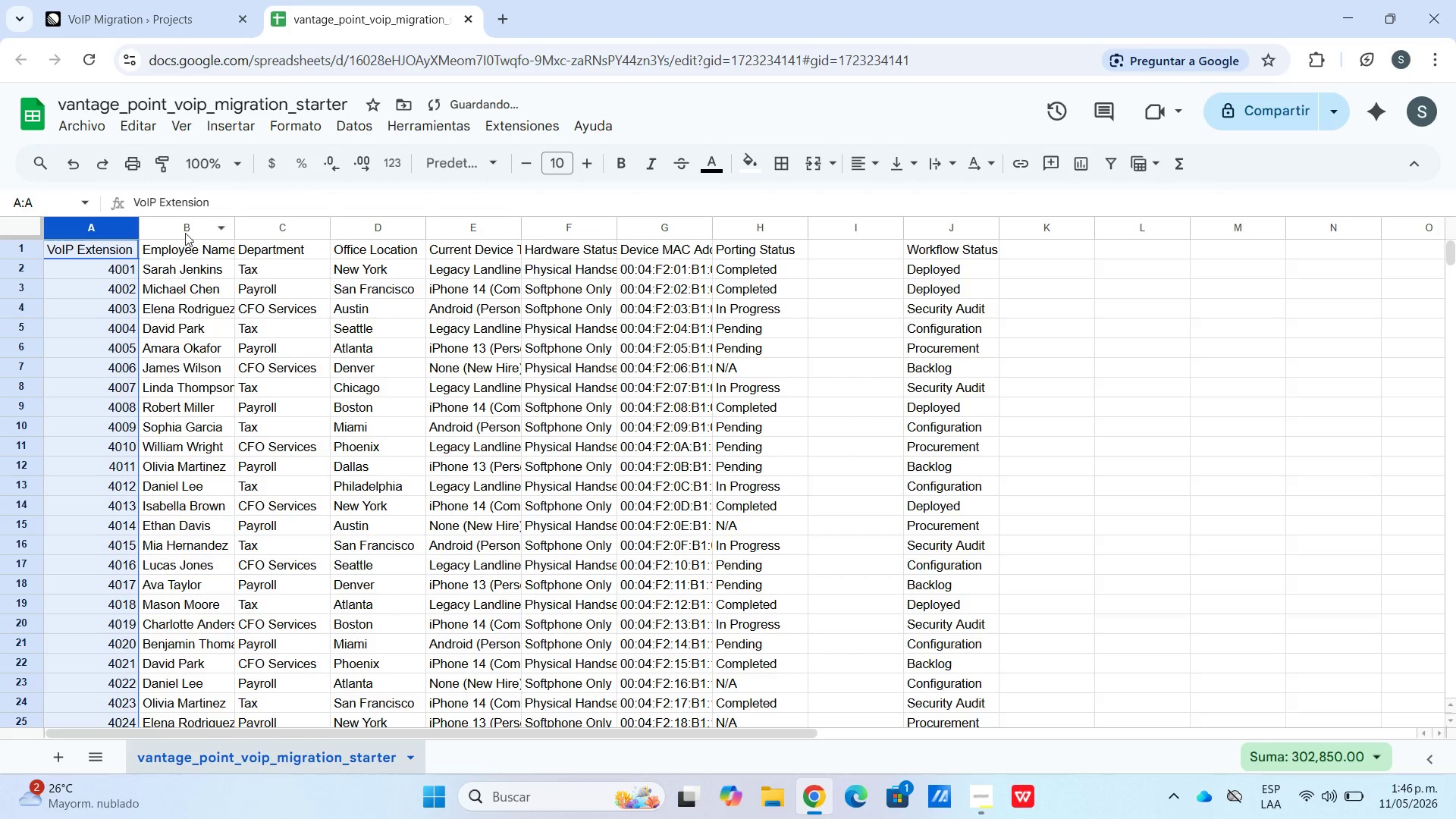 
left_click([188, 224])
 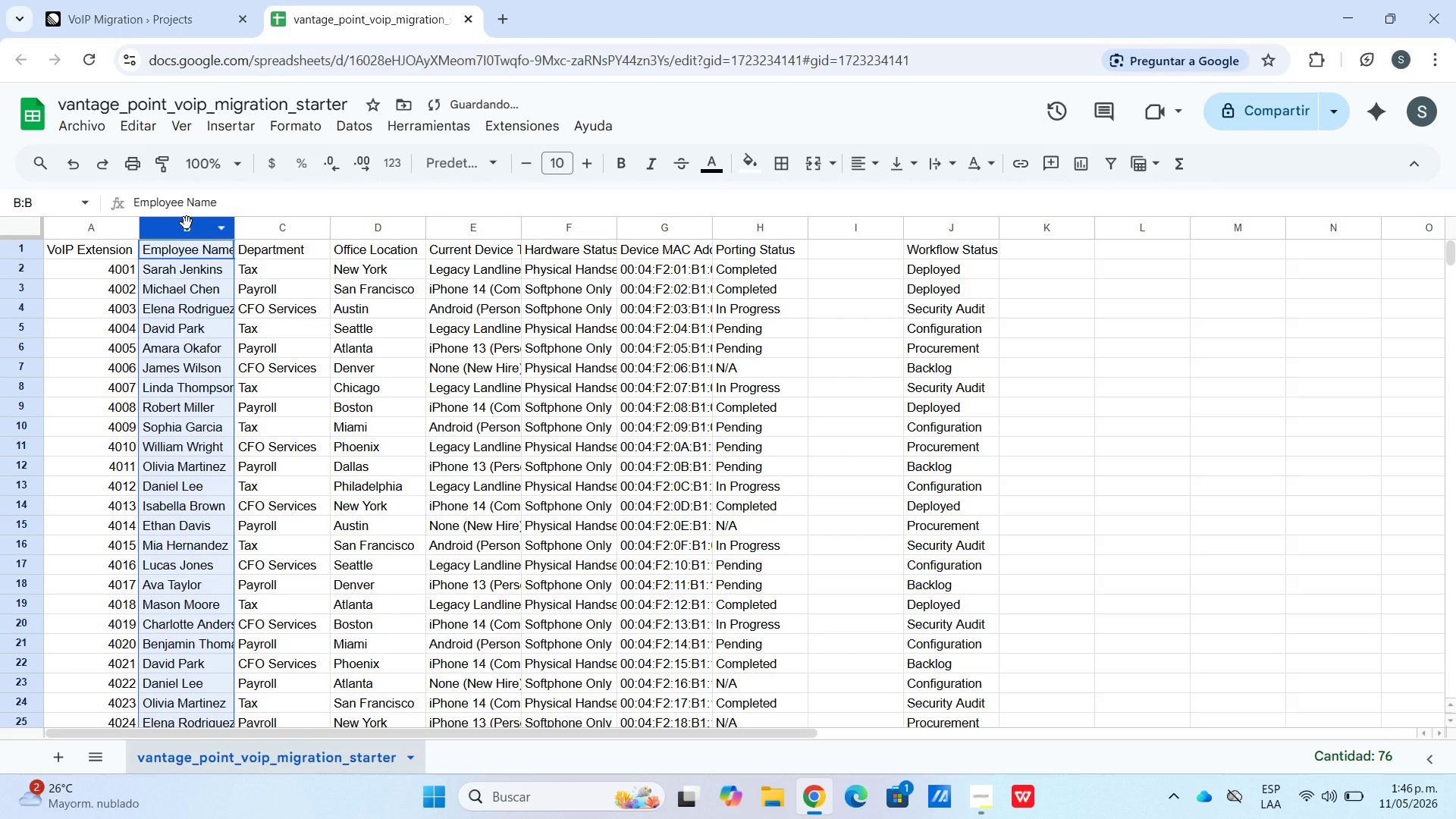 
left_click_drag(start_coordinate=[187, 223], to_coordinate=[840, 265])
 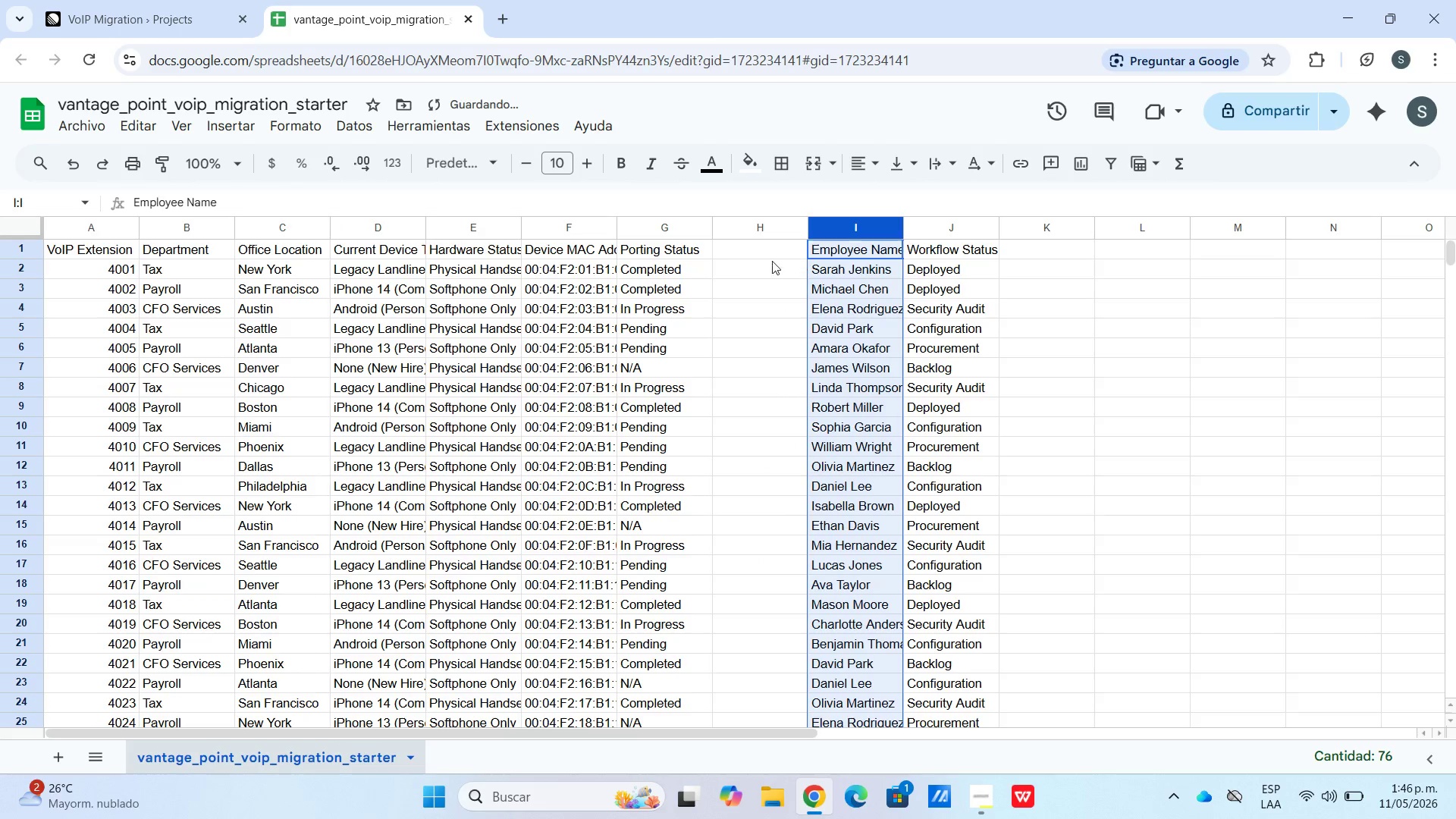 
left_click([726, 261])
 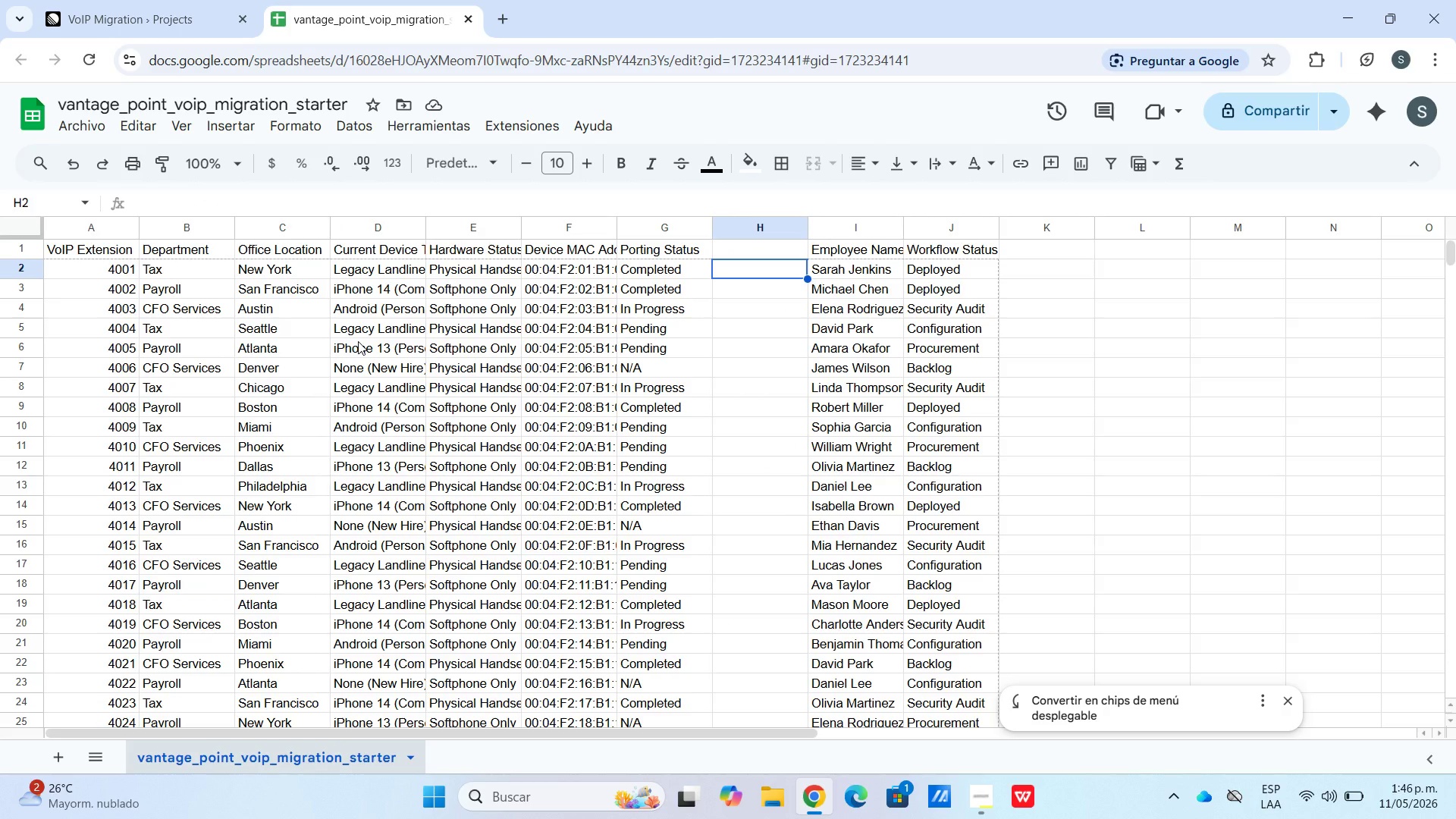 
wait(12.28)
 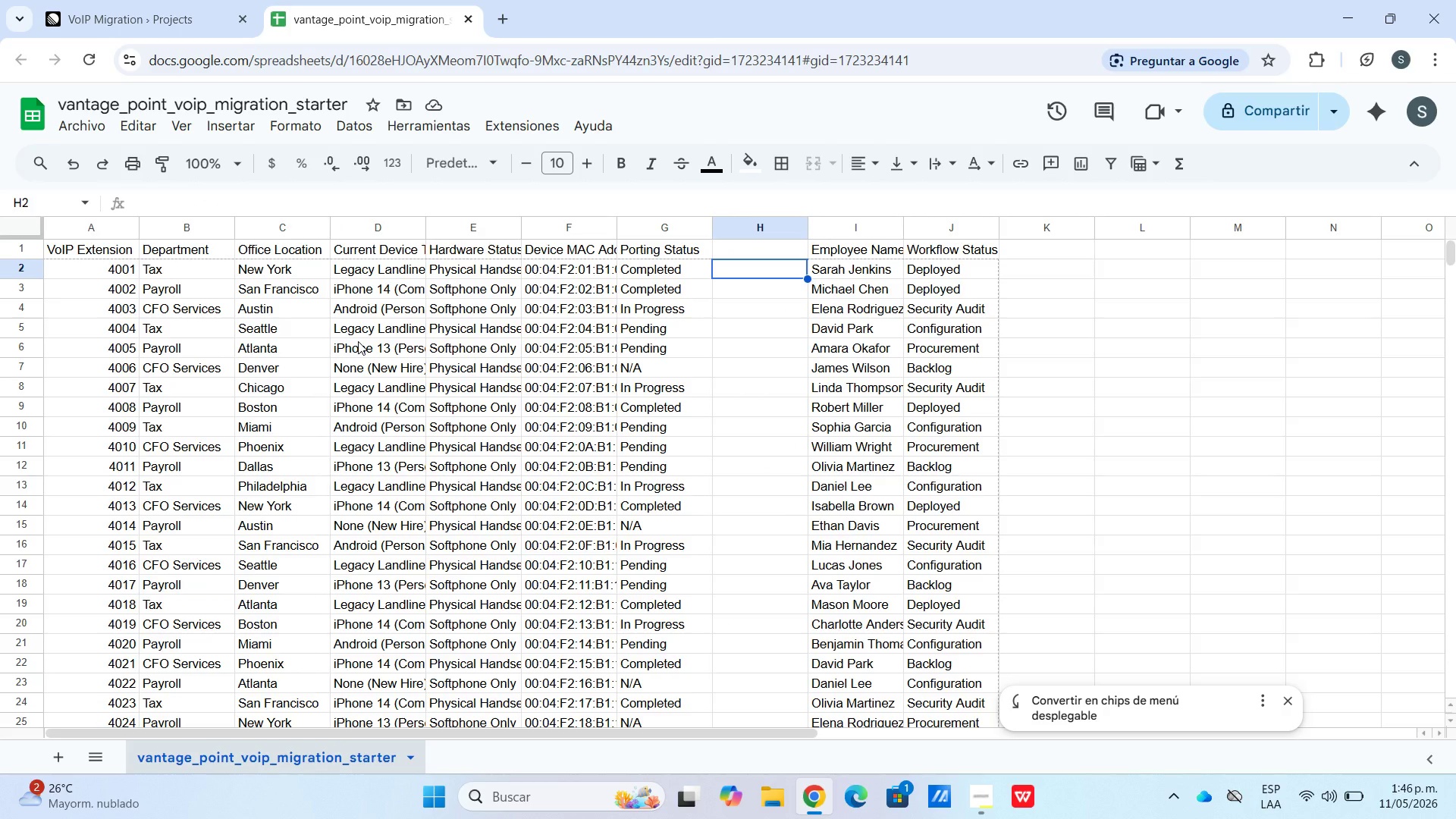 
left_click([174, 271])
 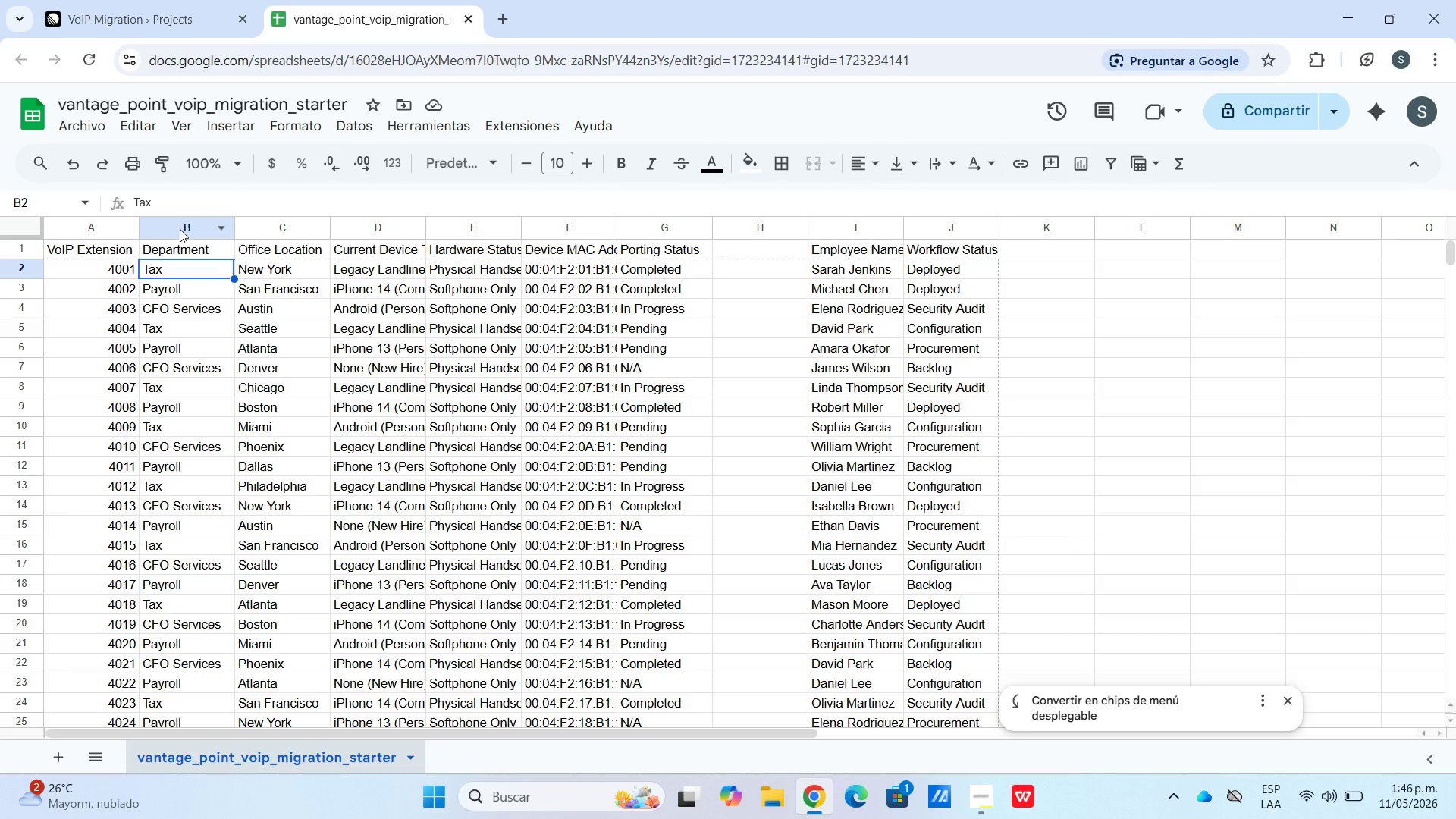 
wait(11.56)
 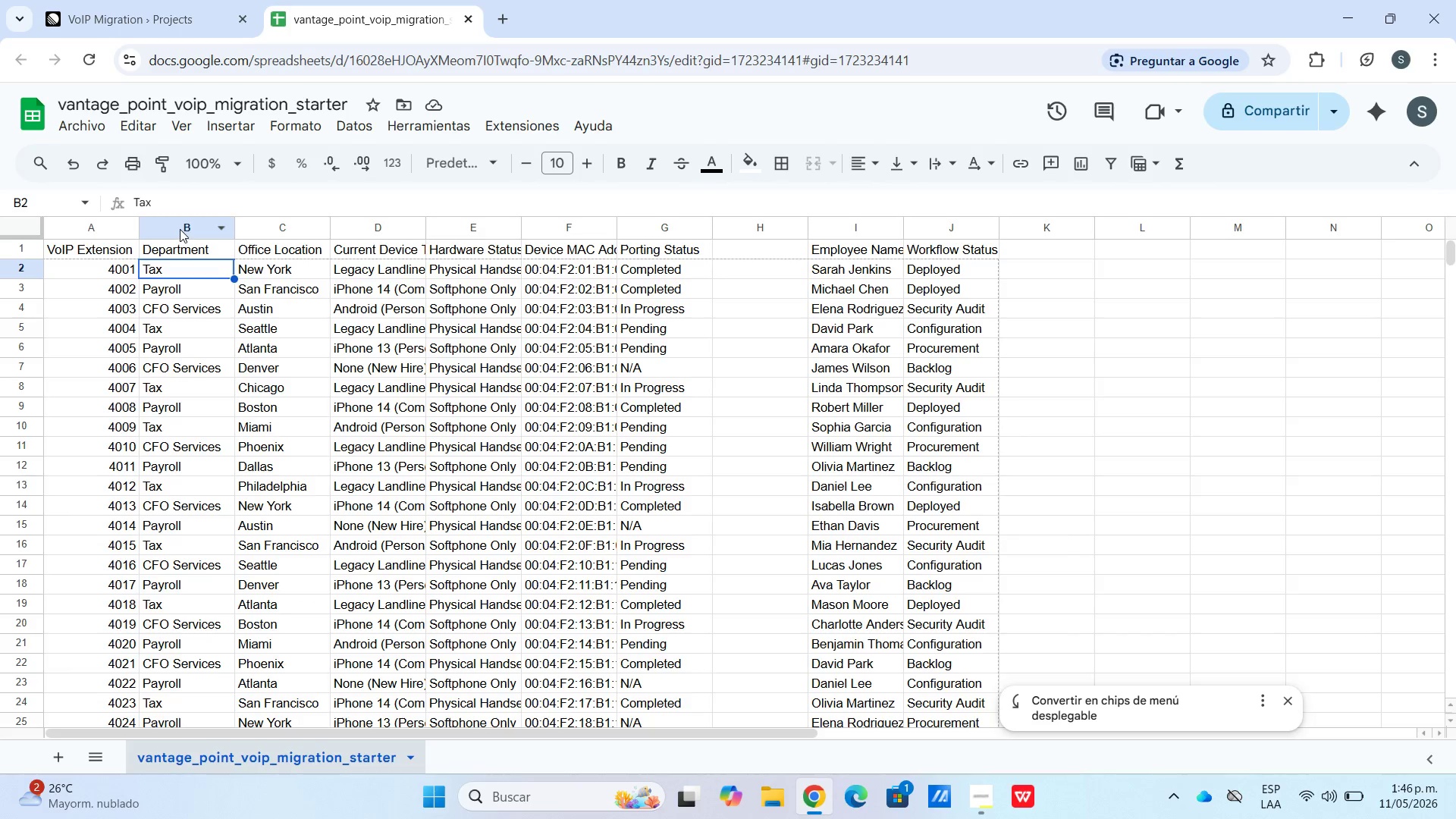 
left_click([1189, 360])
 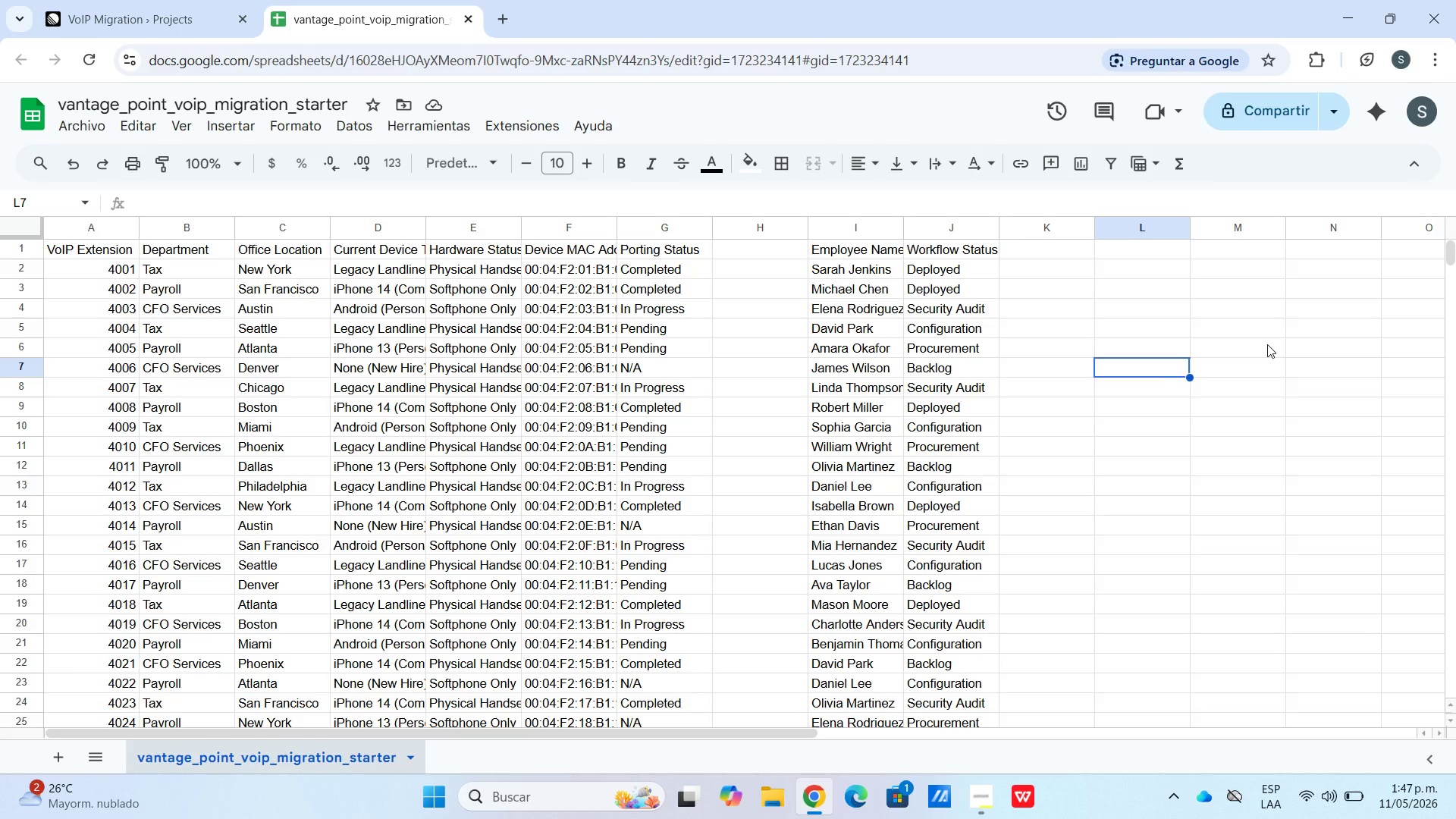 
wait(30.23)
 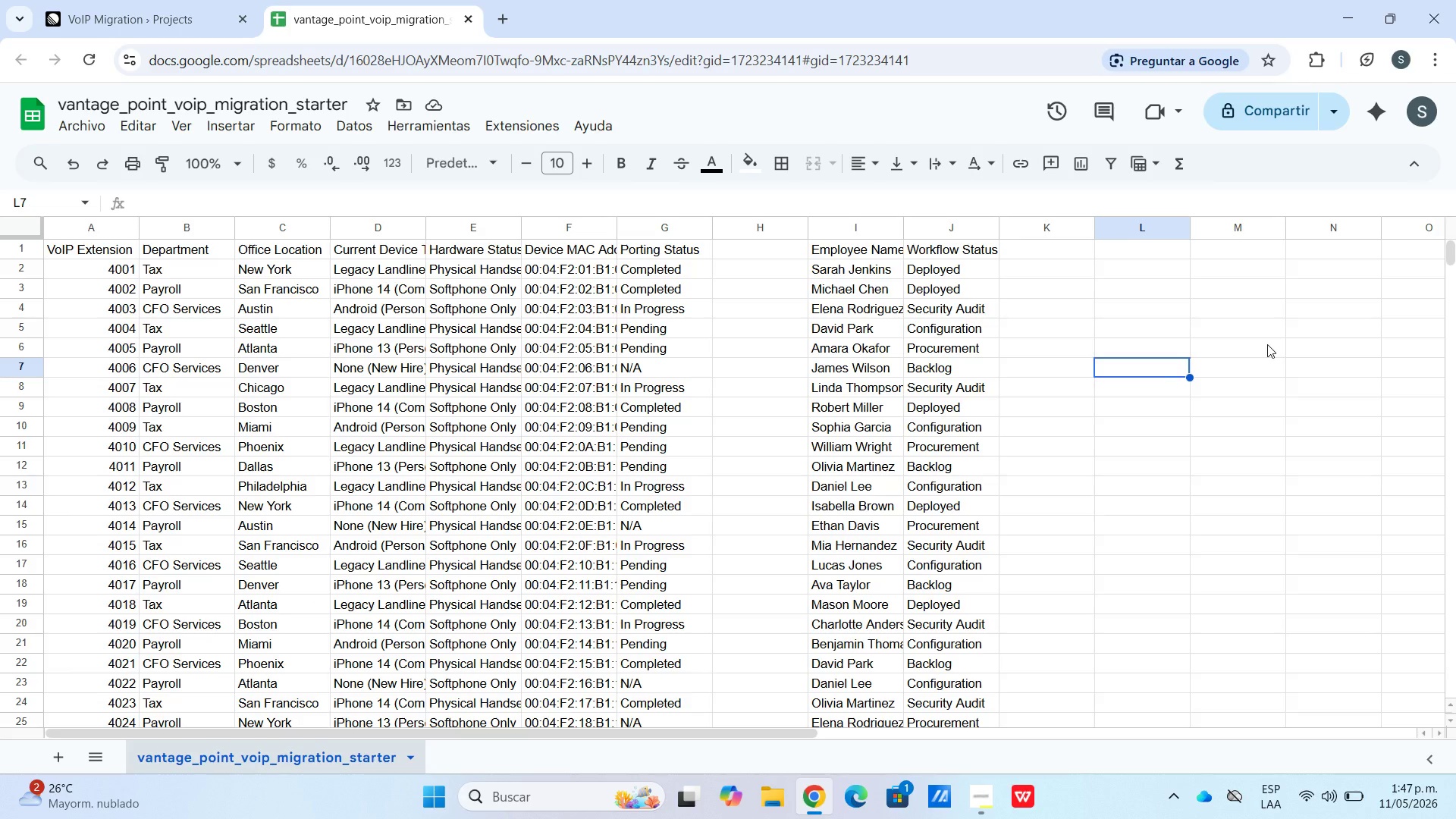 
scroll: coordinate [228, 275], scroll_direction: up, amount: 3.0
 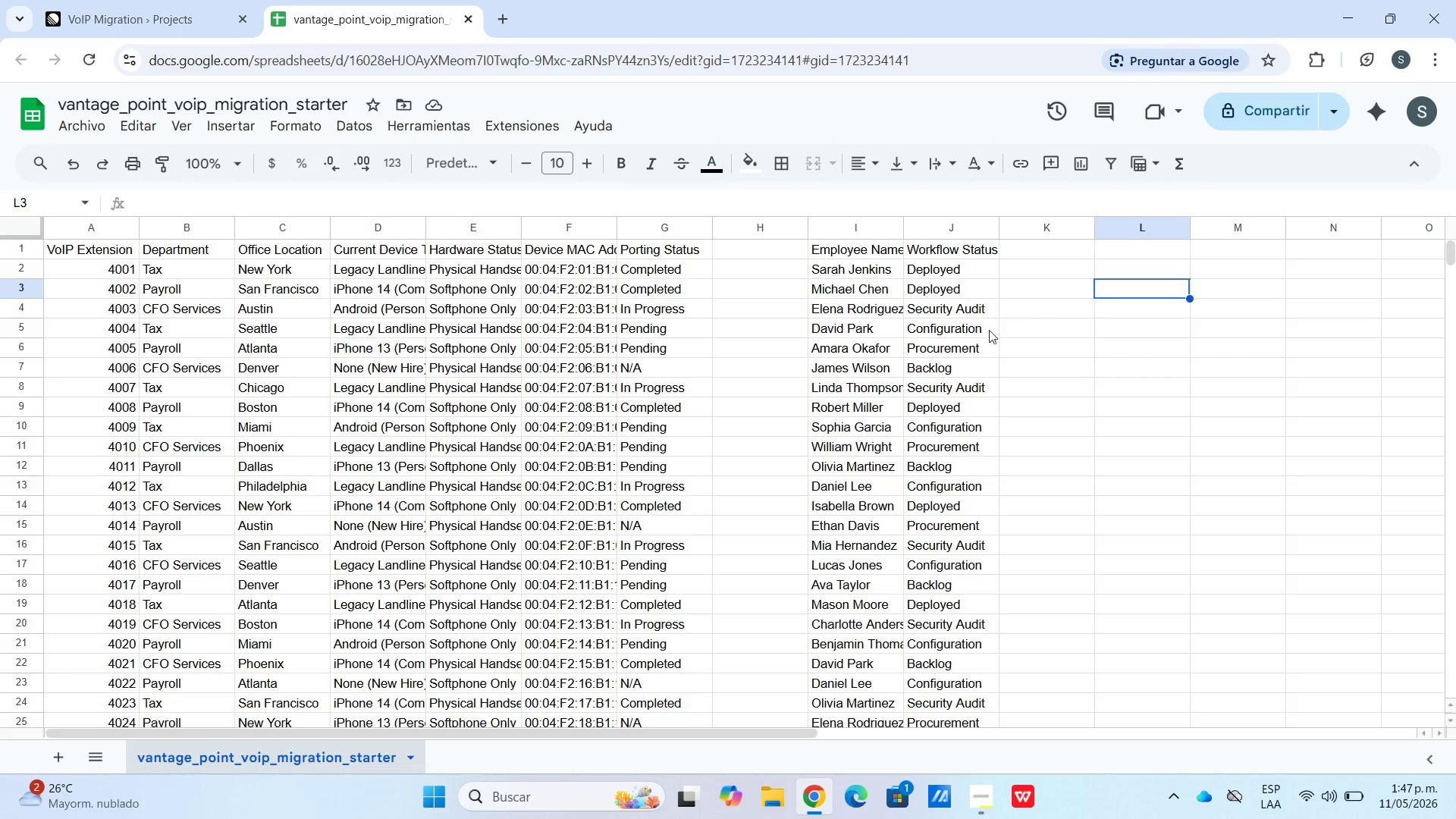 
left_click([1103, 268])
 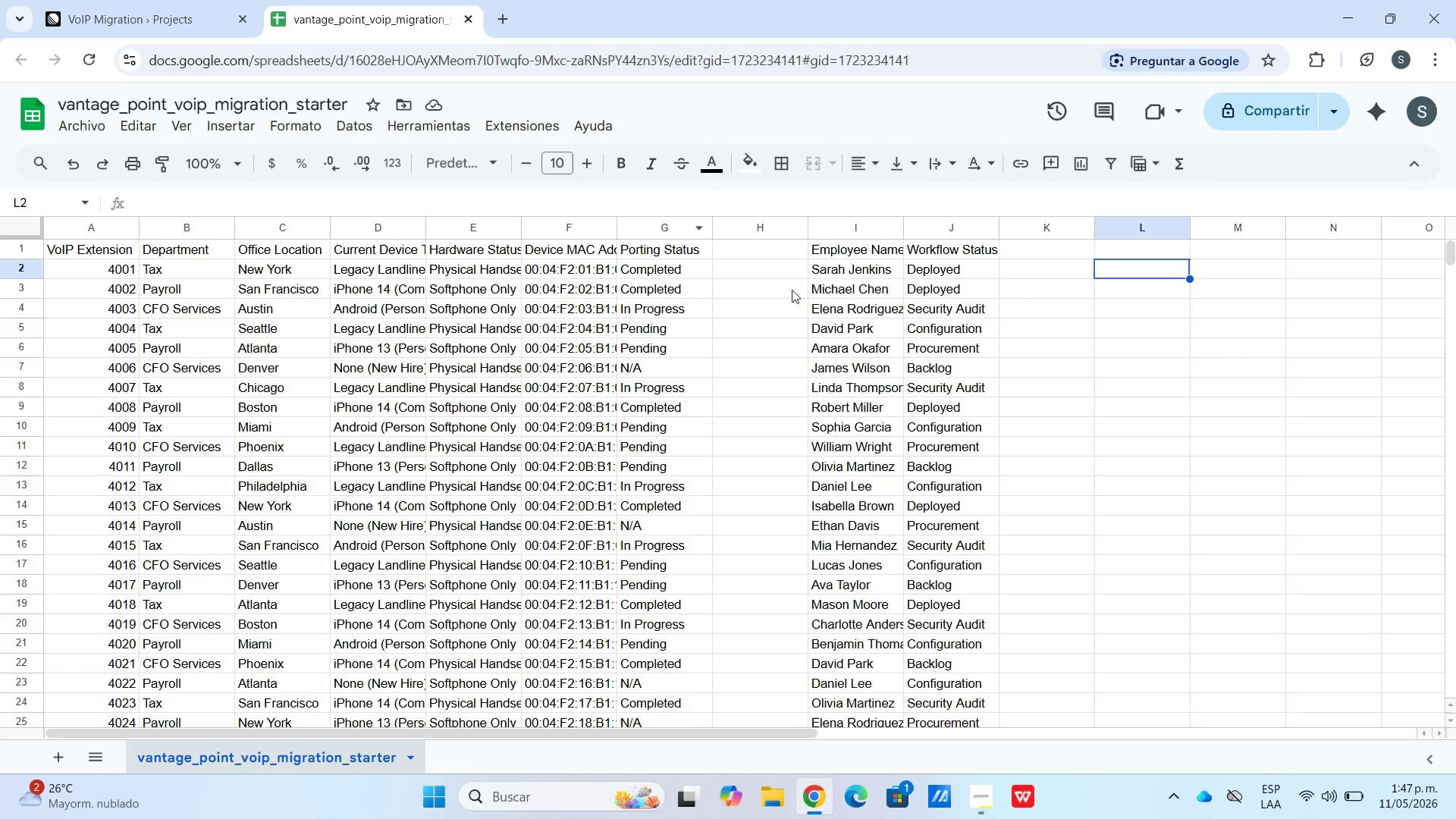 
left_click_drag(start_coordinate=[792, 292], to_coordinate=[785, 292])
 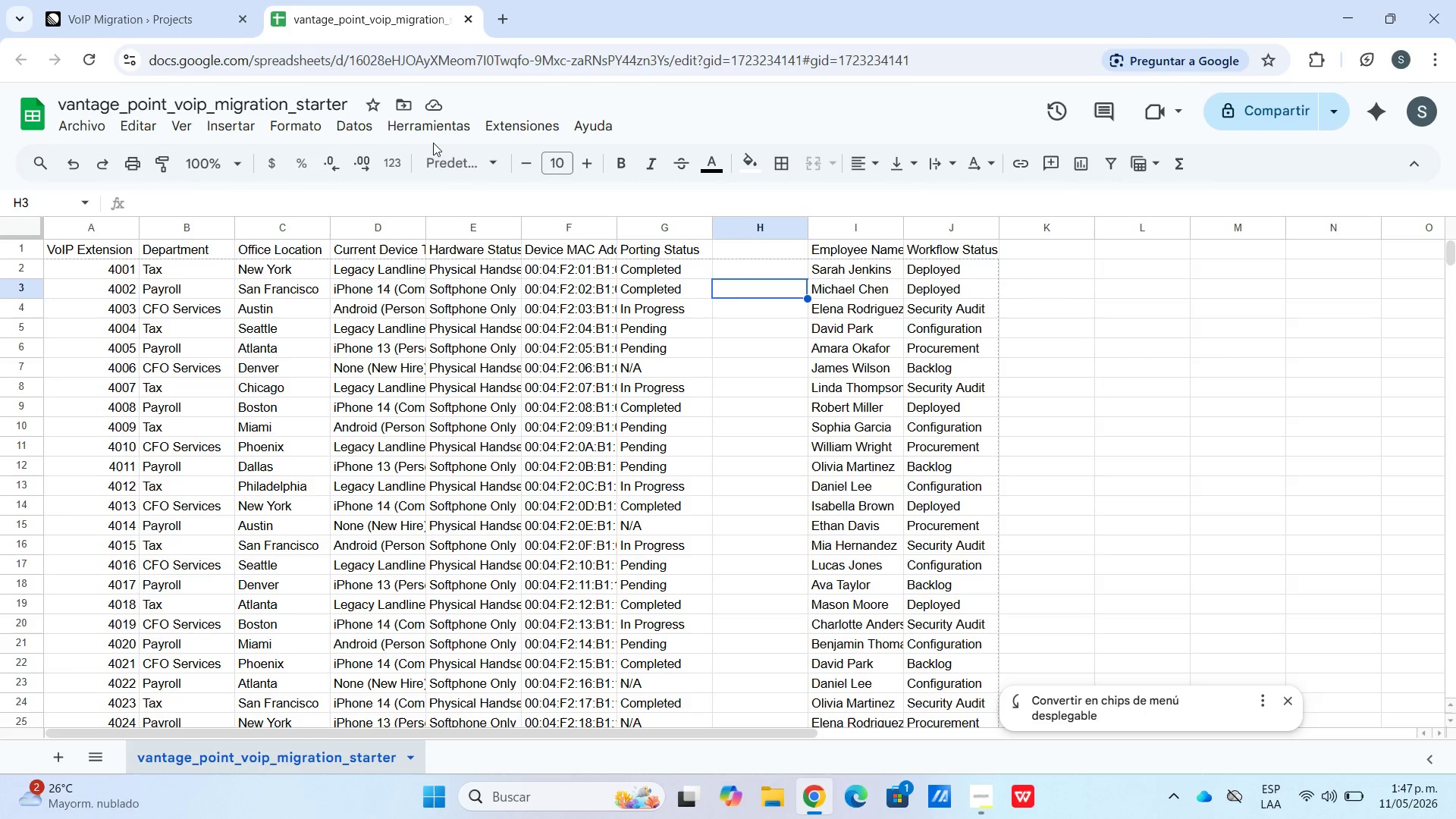 
left_click([106, 0])
 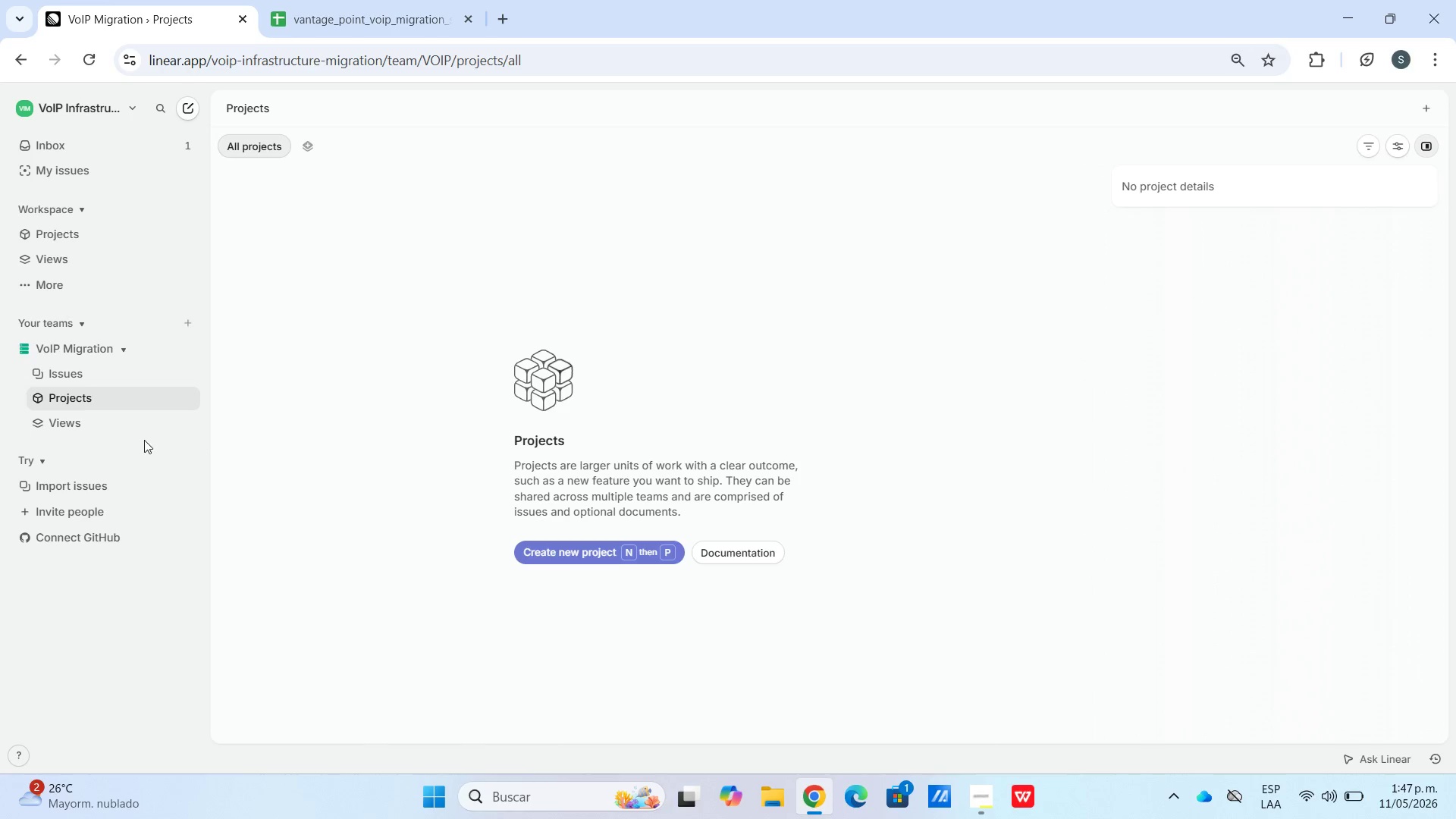 
left_click([84, 373])
 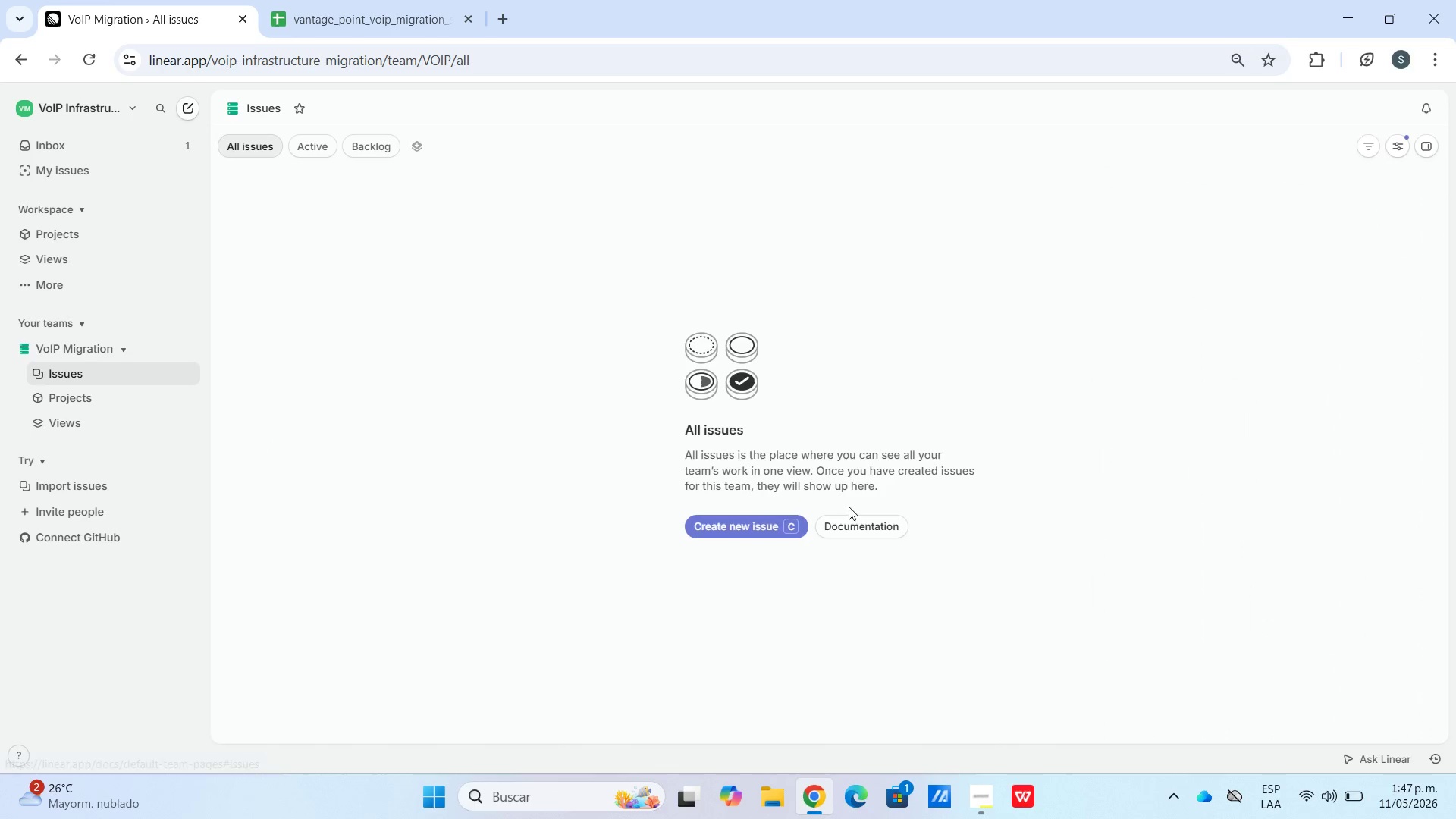 
left_click([764, 521])
 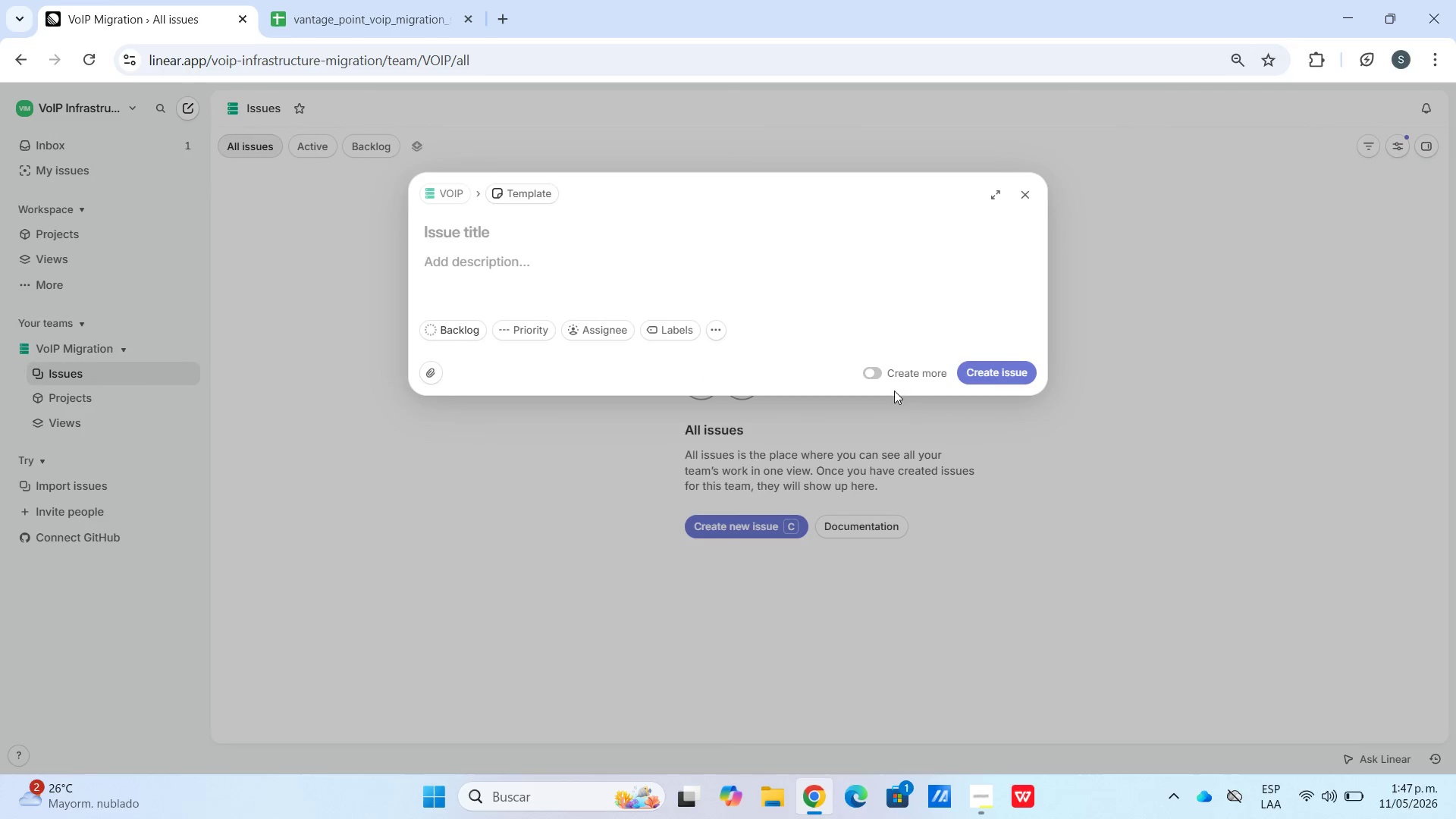 
left_click([873, 372])
 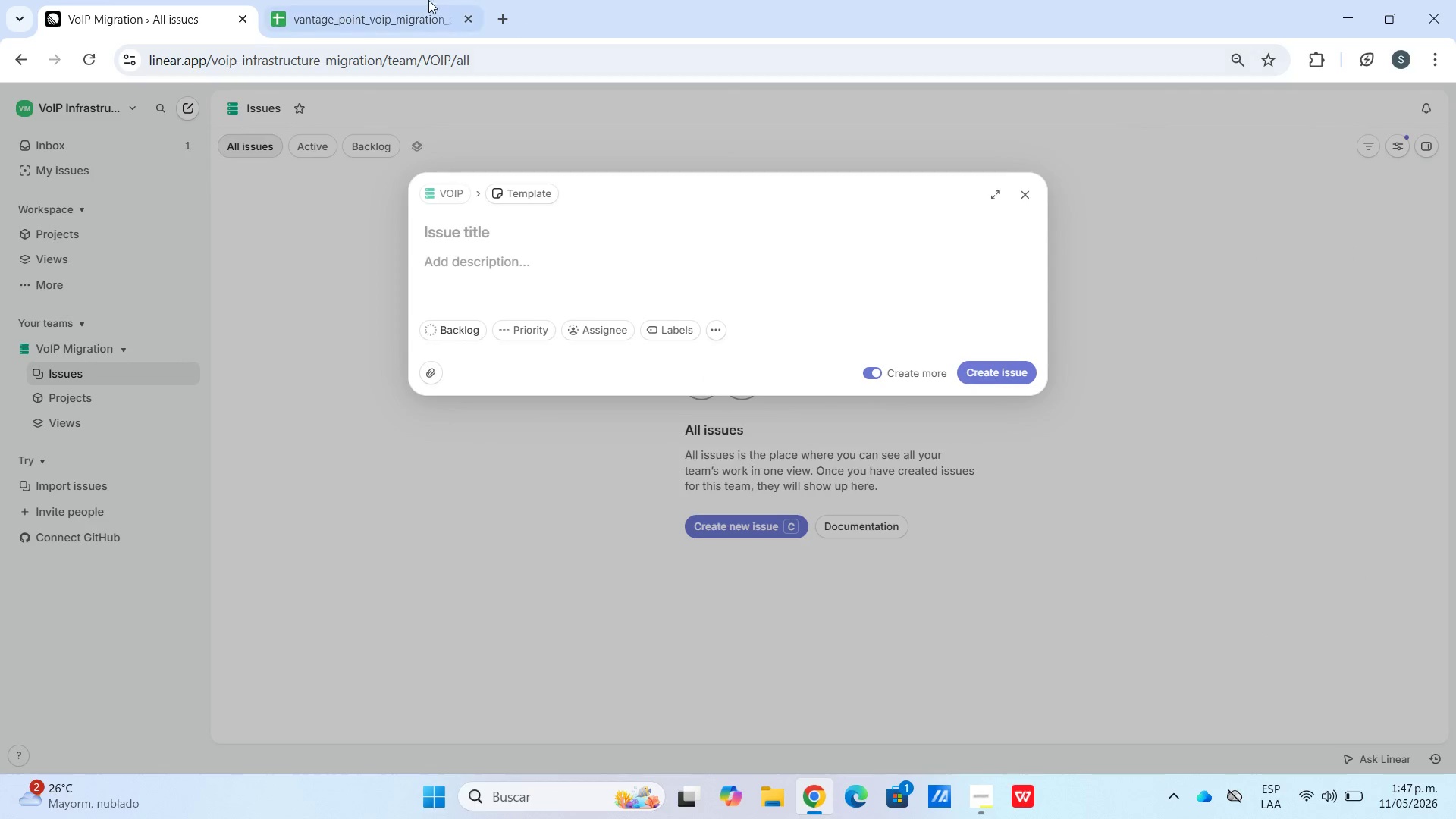 
left_click([378, 0])
 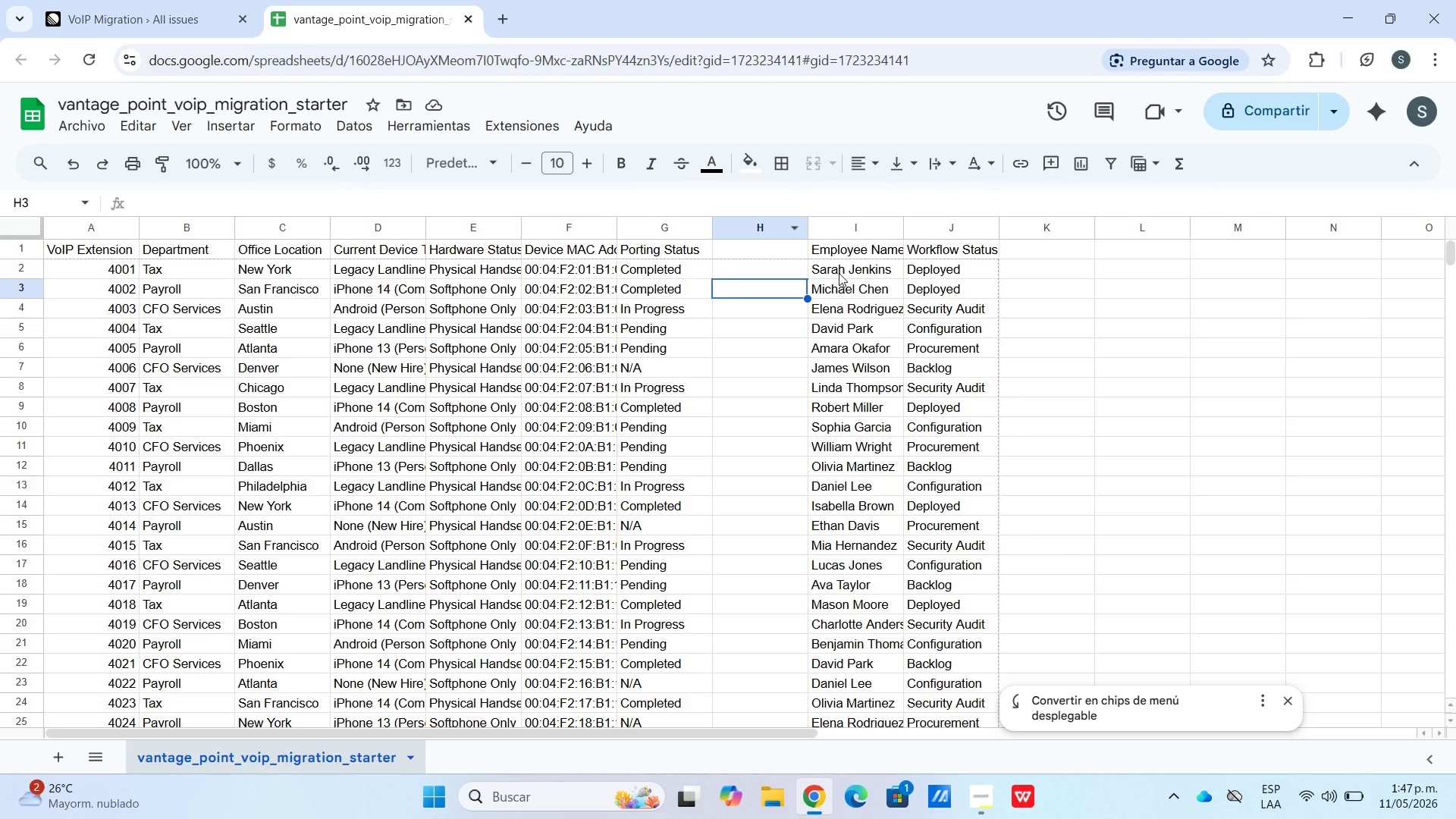 
left_click([839, 271])
 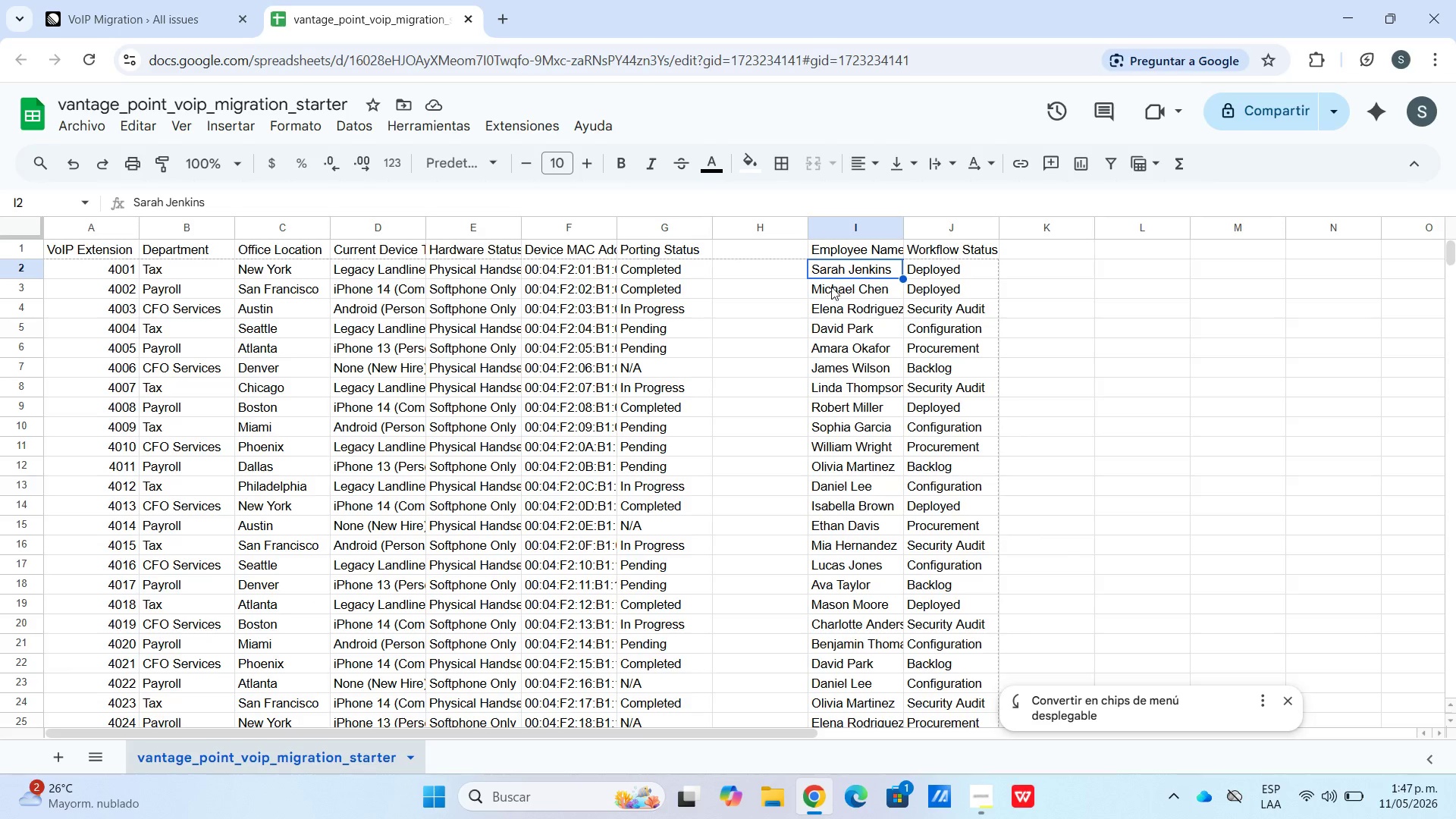 
key(Control+C)
 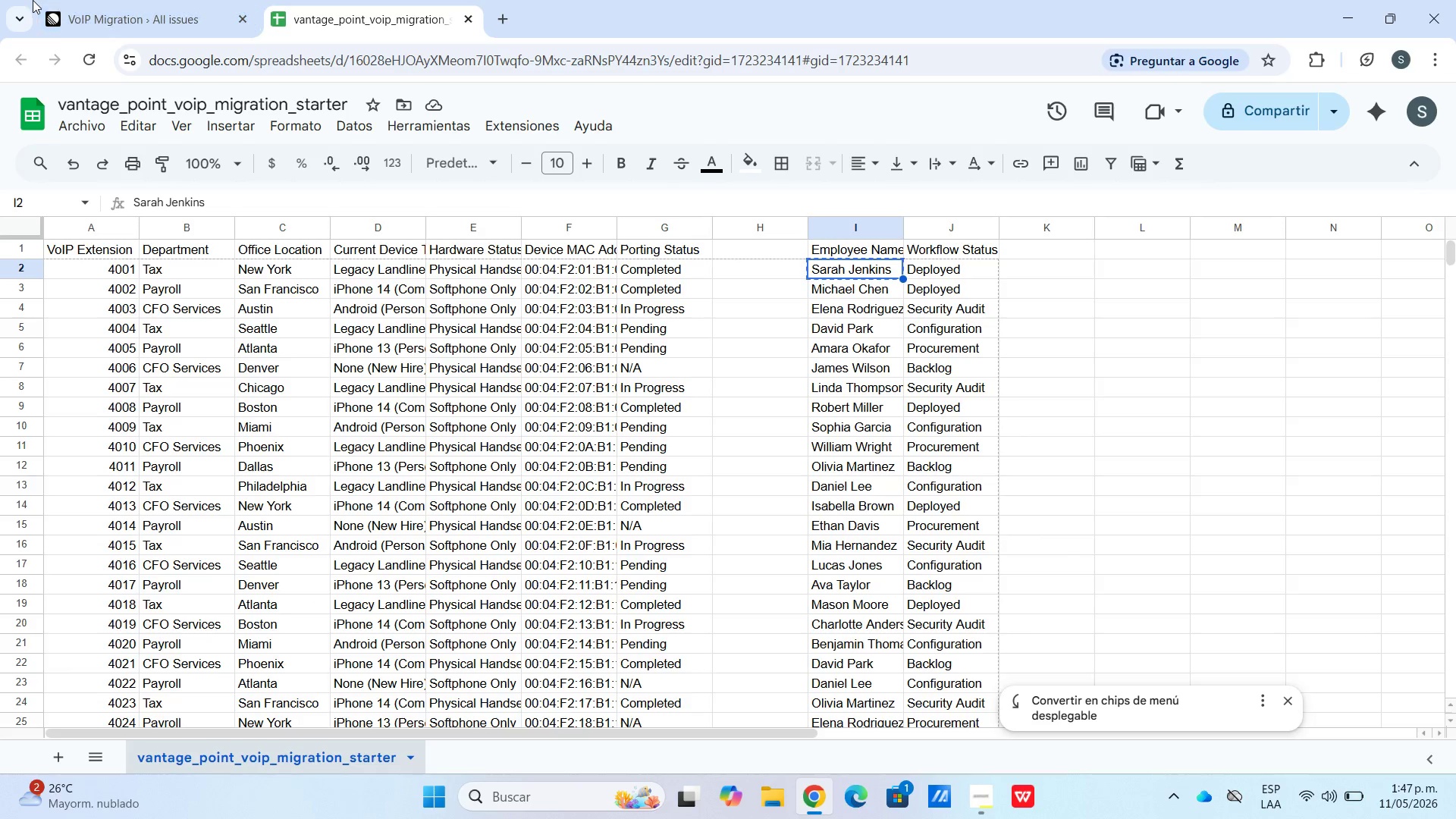 
double_click([115, 2])
 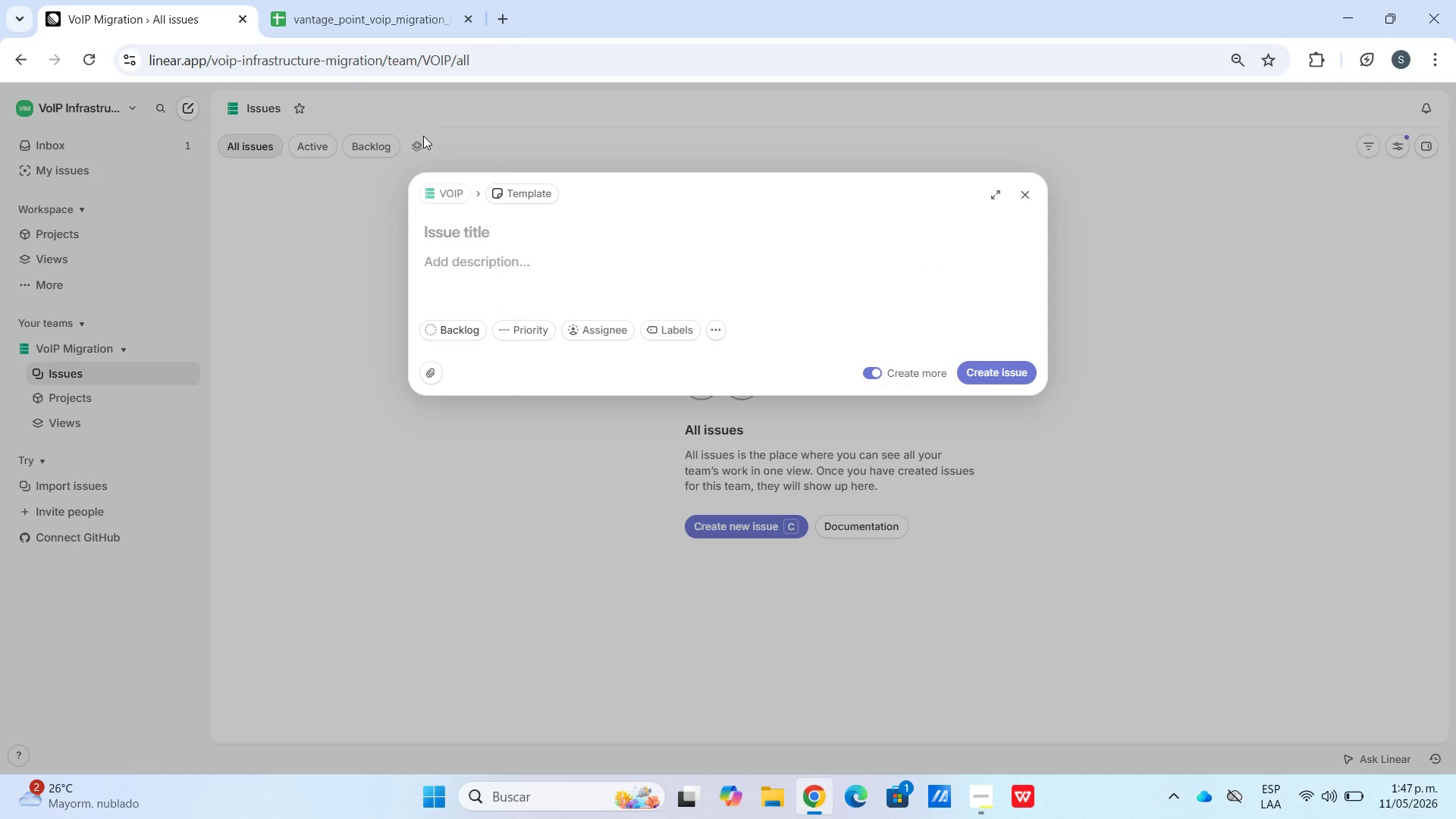 
hold_key(key=ControlLeft, duration=0.48)
left_click([514, 239])
 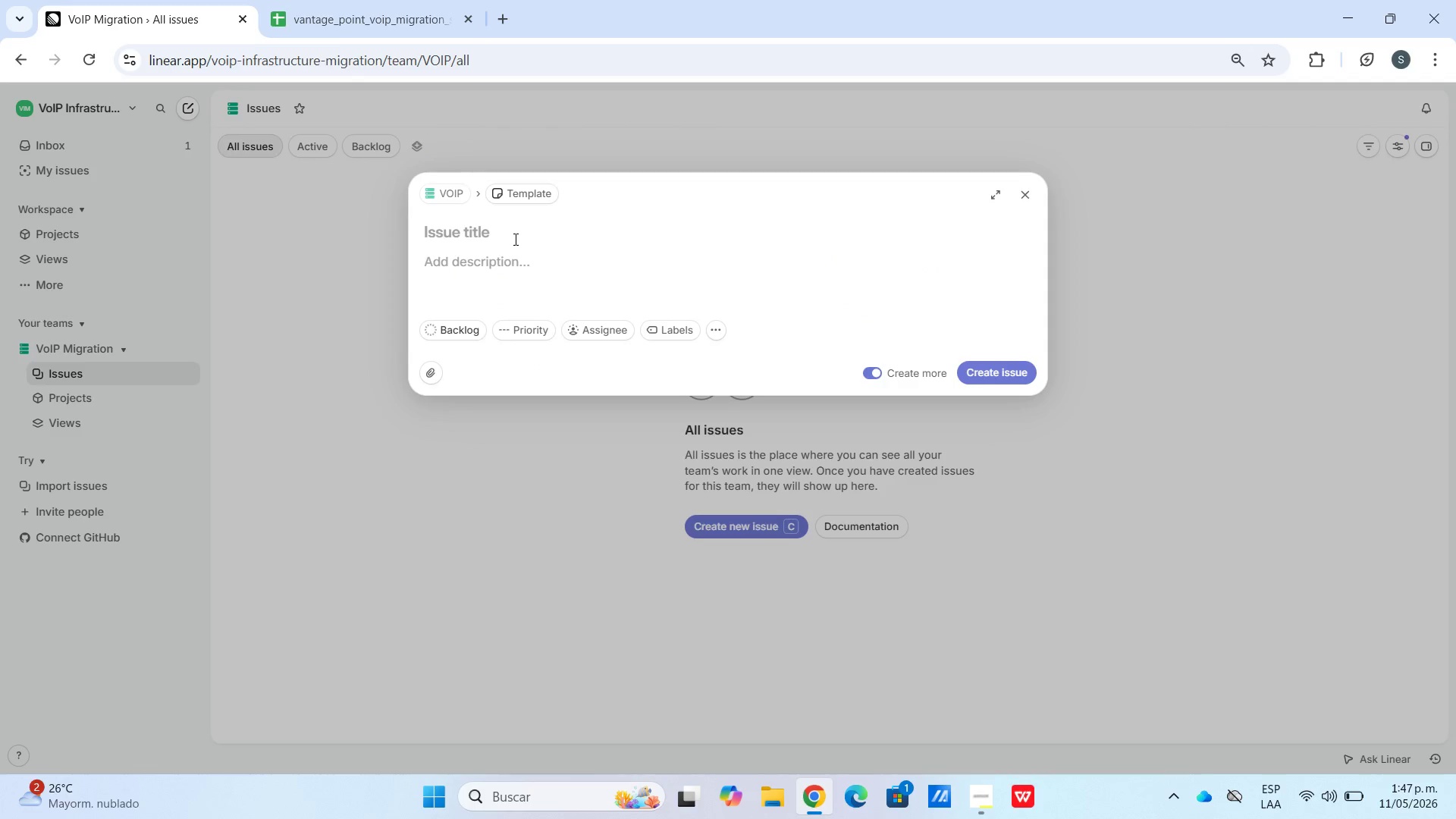 
key(Control+V)
 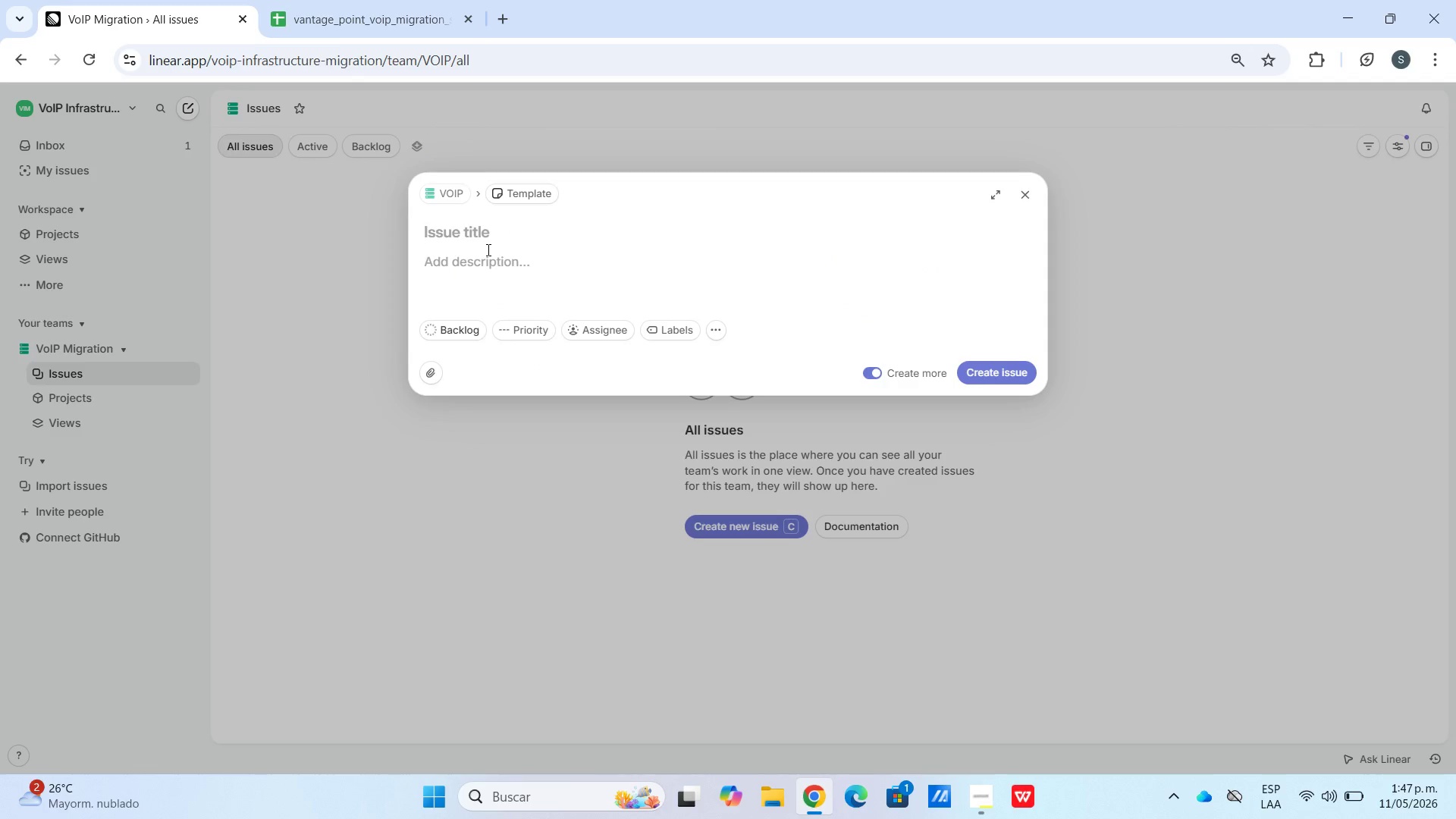 
key(Control+V)
 